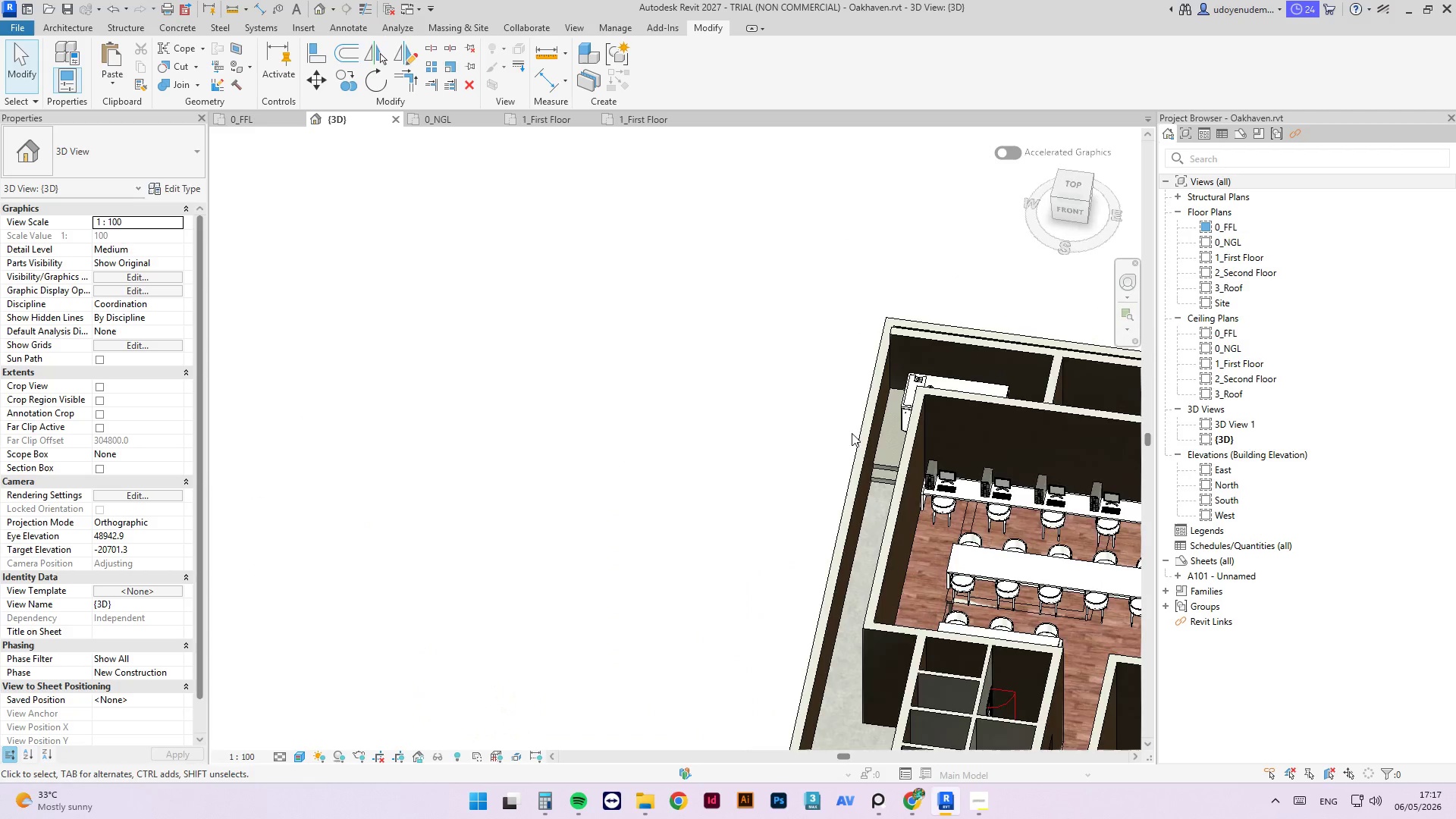 
scroll: coordinate [692, 488], scroll_direction: down, amount: 2.0
 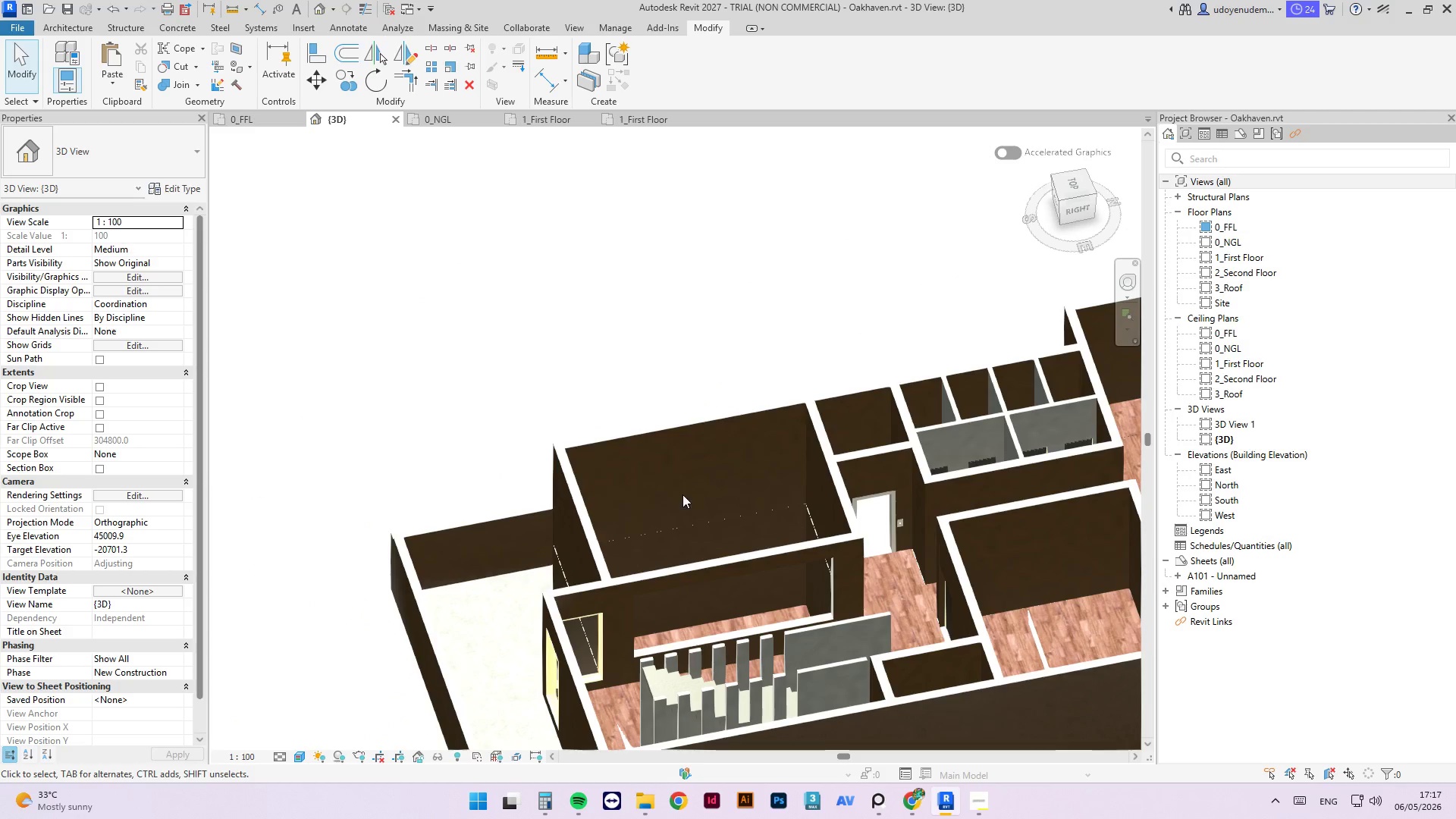 
hold_key(key=ShiftLeft, duration=0.47)
 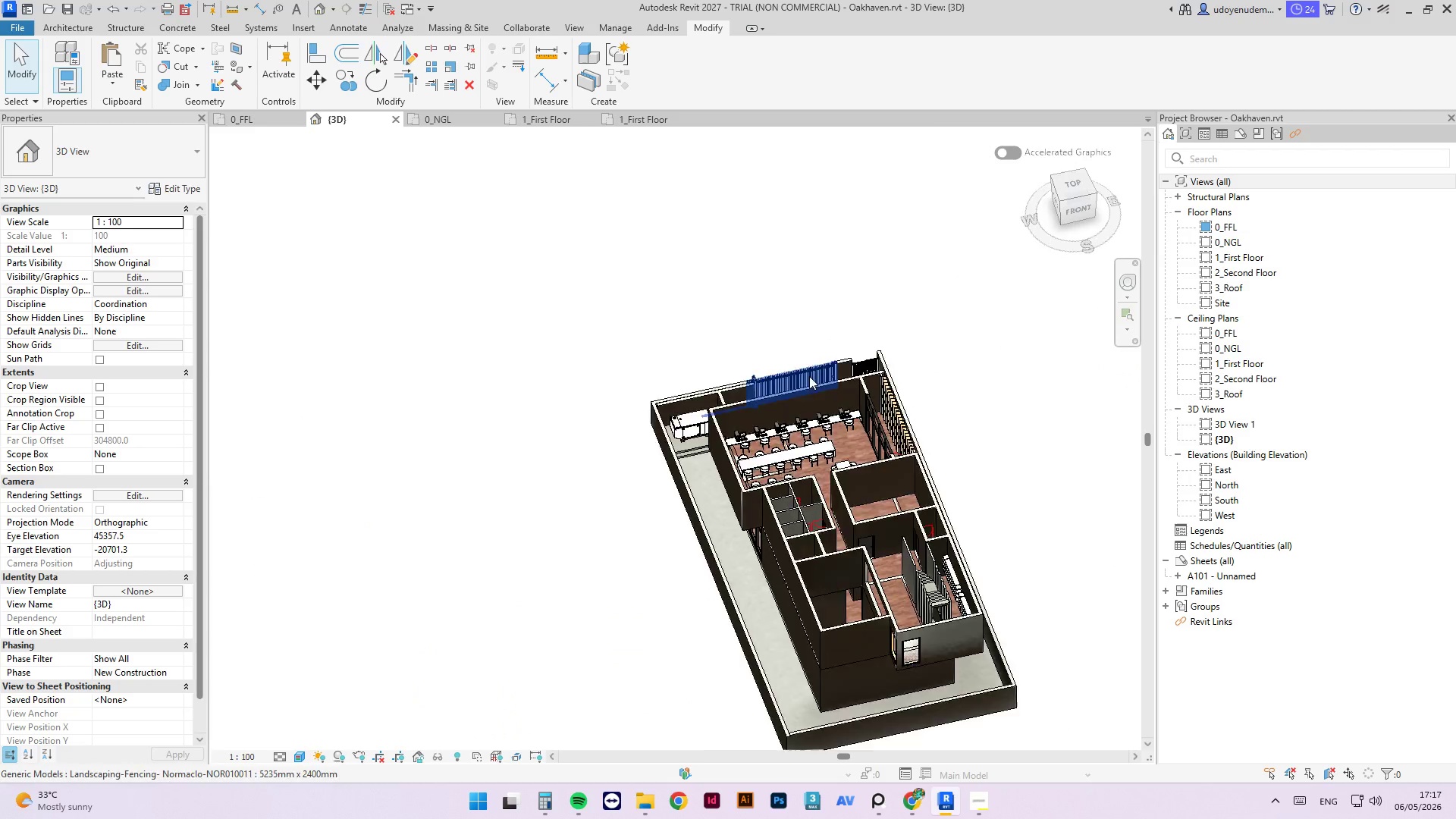 
scroll: coordinate [582, 354], scroll_direction: down, amount: 7.0
 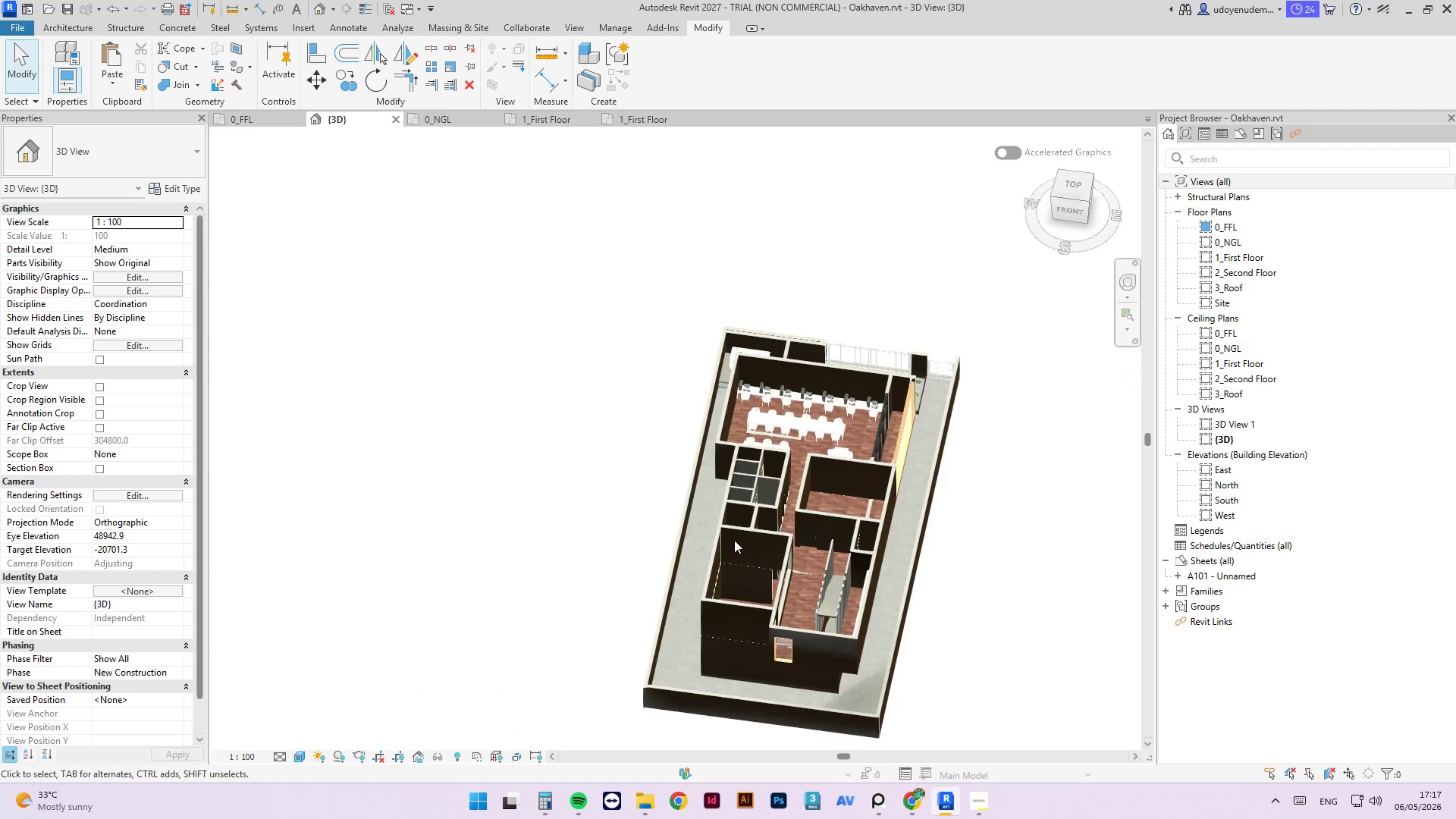 
scroll: coordinate [813, 519], scroll_direction: up, amount: 8.0
 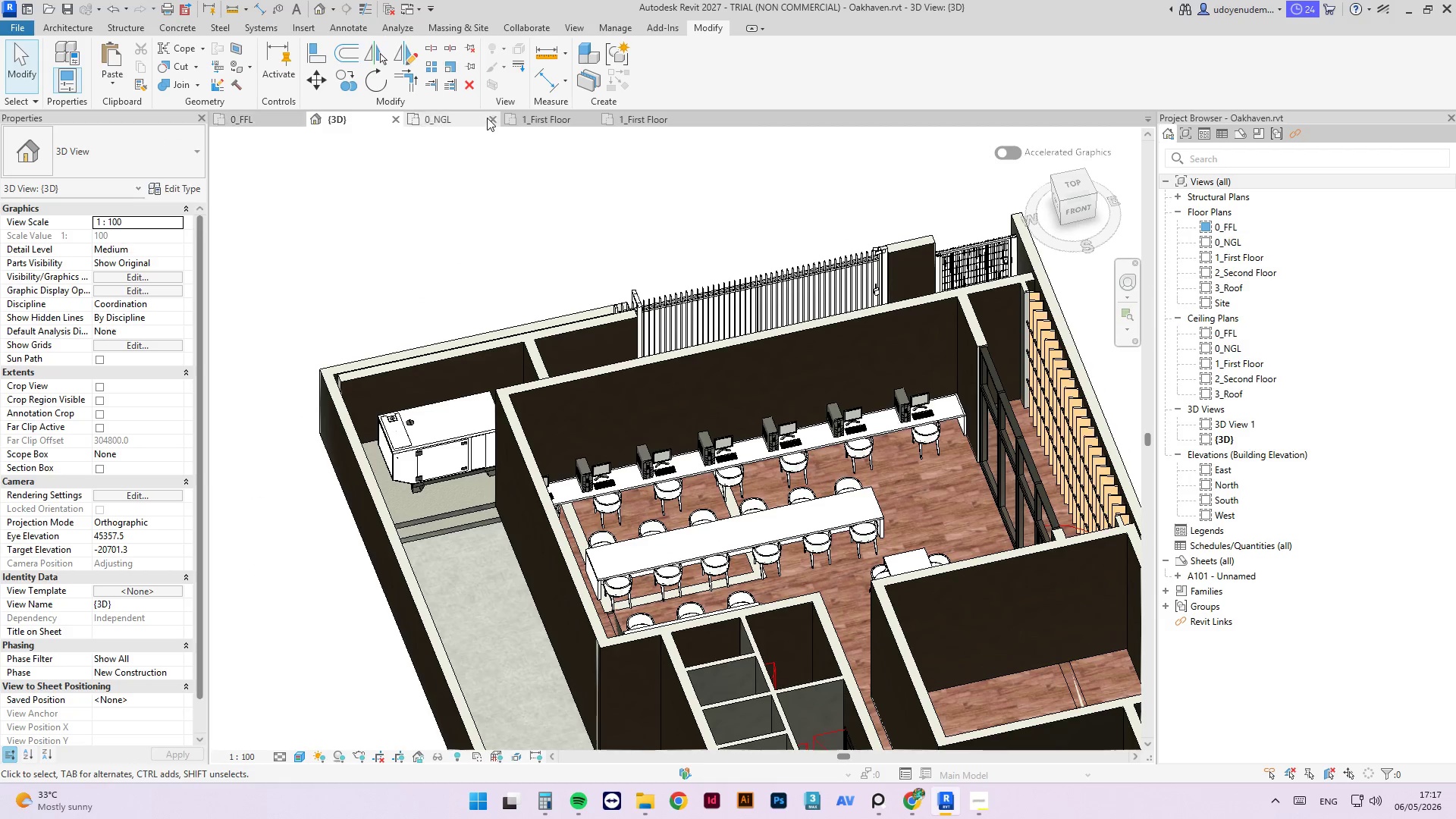 
left_click([651, 118])
 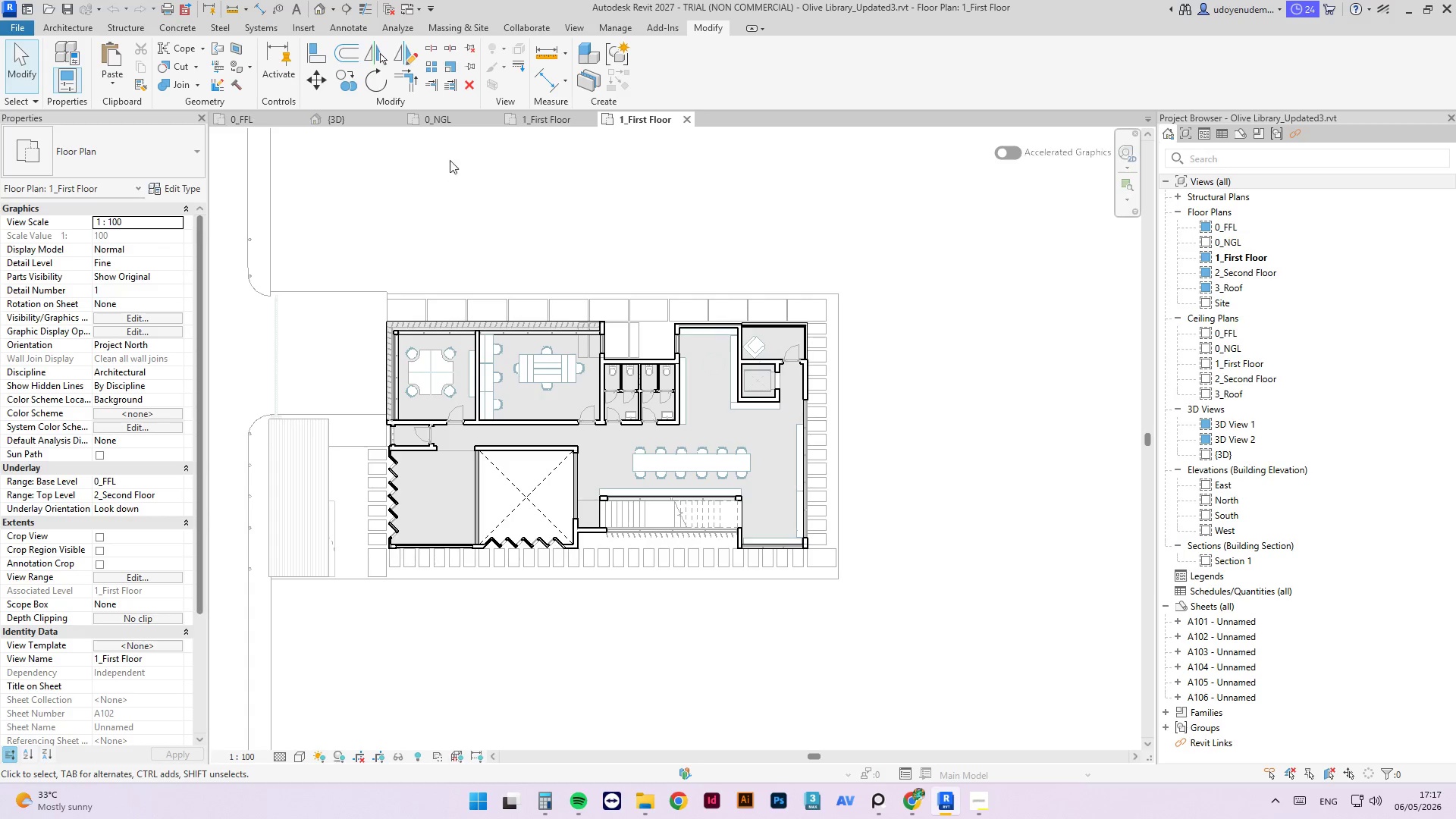 
left_click([527, 119])
 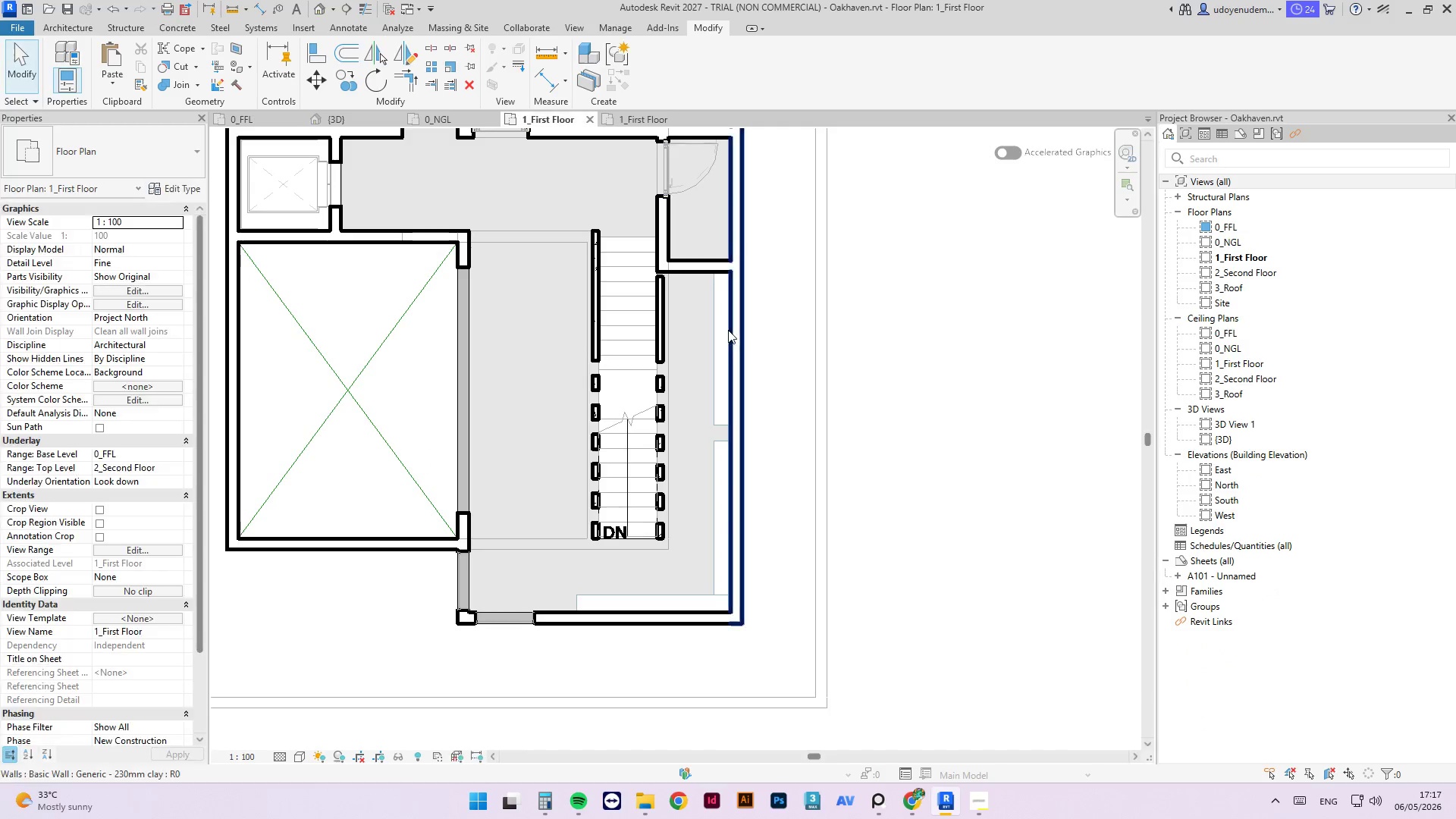 
scroll: coordinate [762, 667], scroll_direction: down, amount: 9.0
 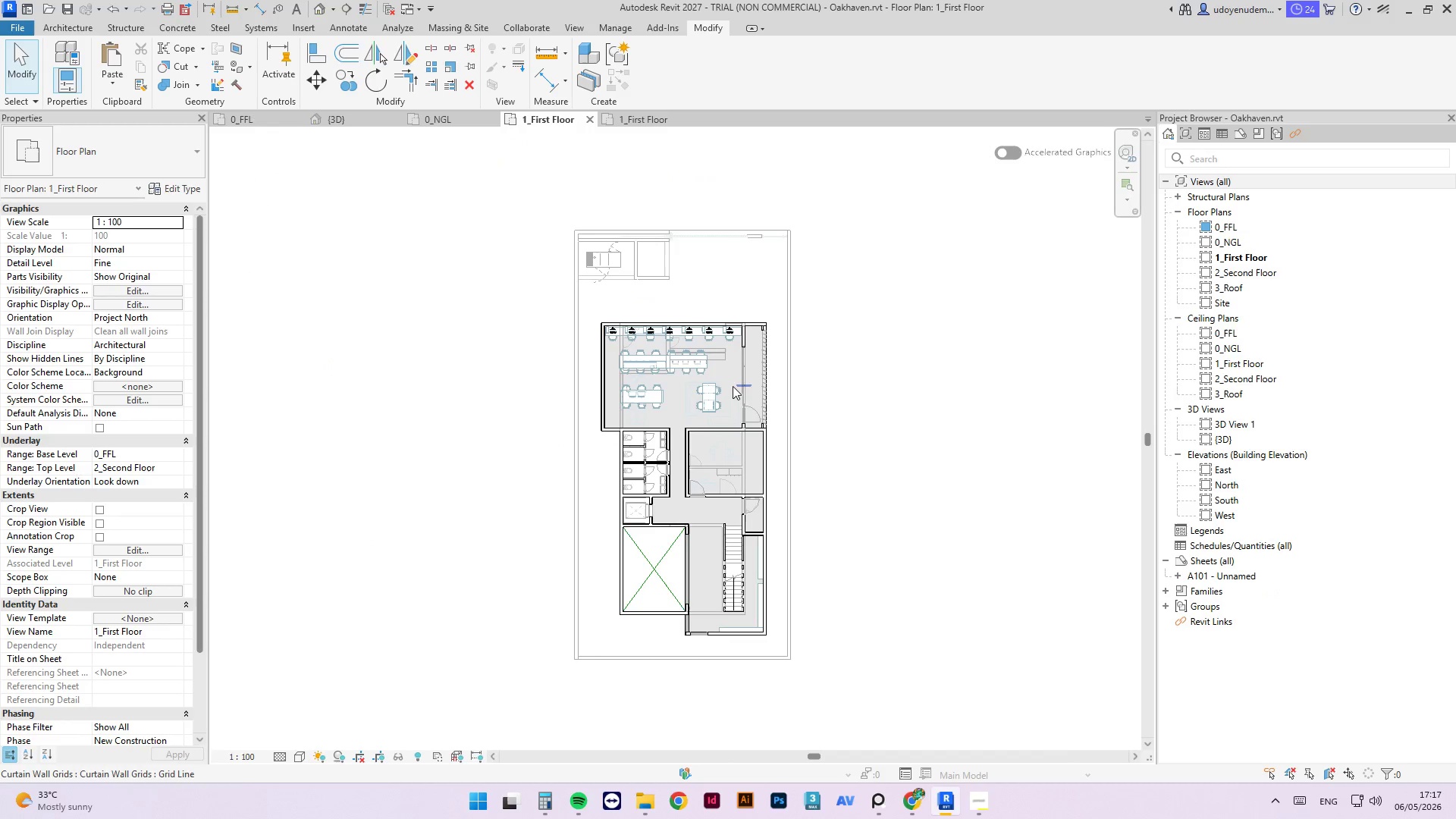 
scroll: coordinate [697, 353], scroll_direction: up, amount: 4.0
 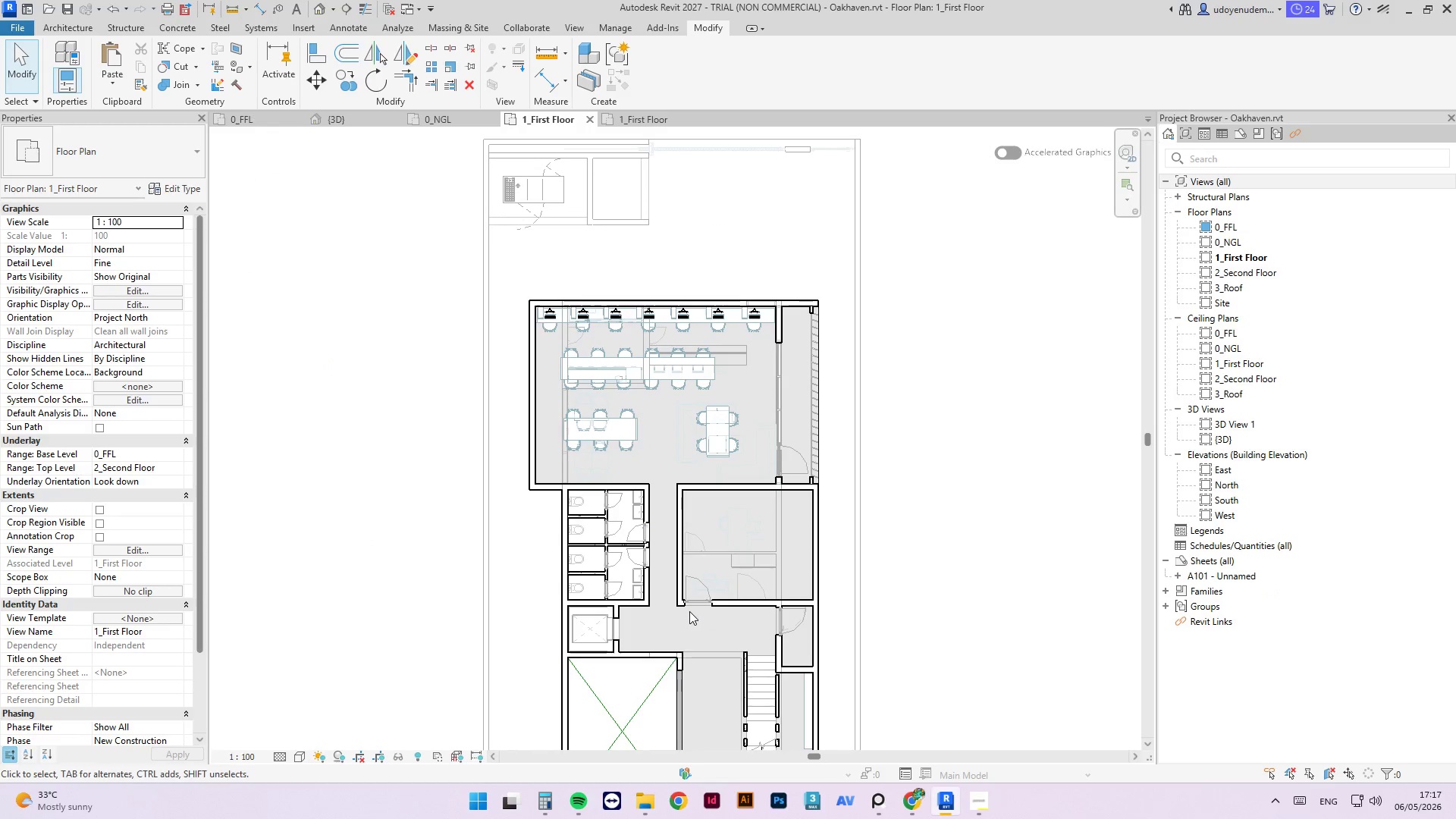 
scroll: coordinate [686, 528], scroll_direction: down, amount: 3.0
 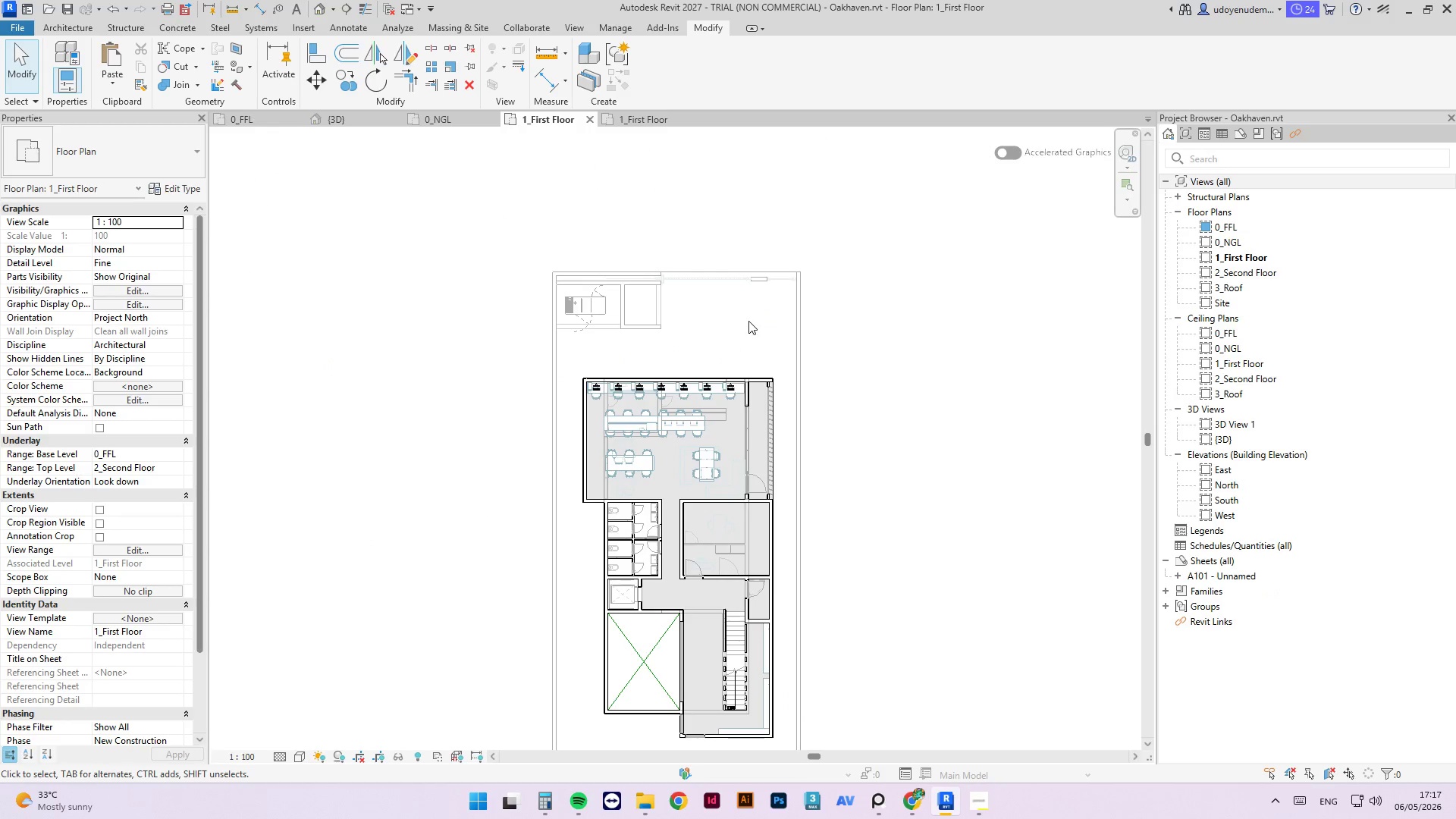 
scroll: coordinate [695, 542], scroll_direction: up, amount: 4.0
 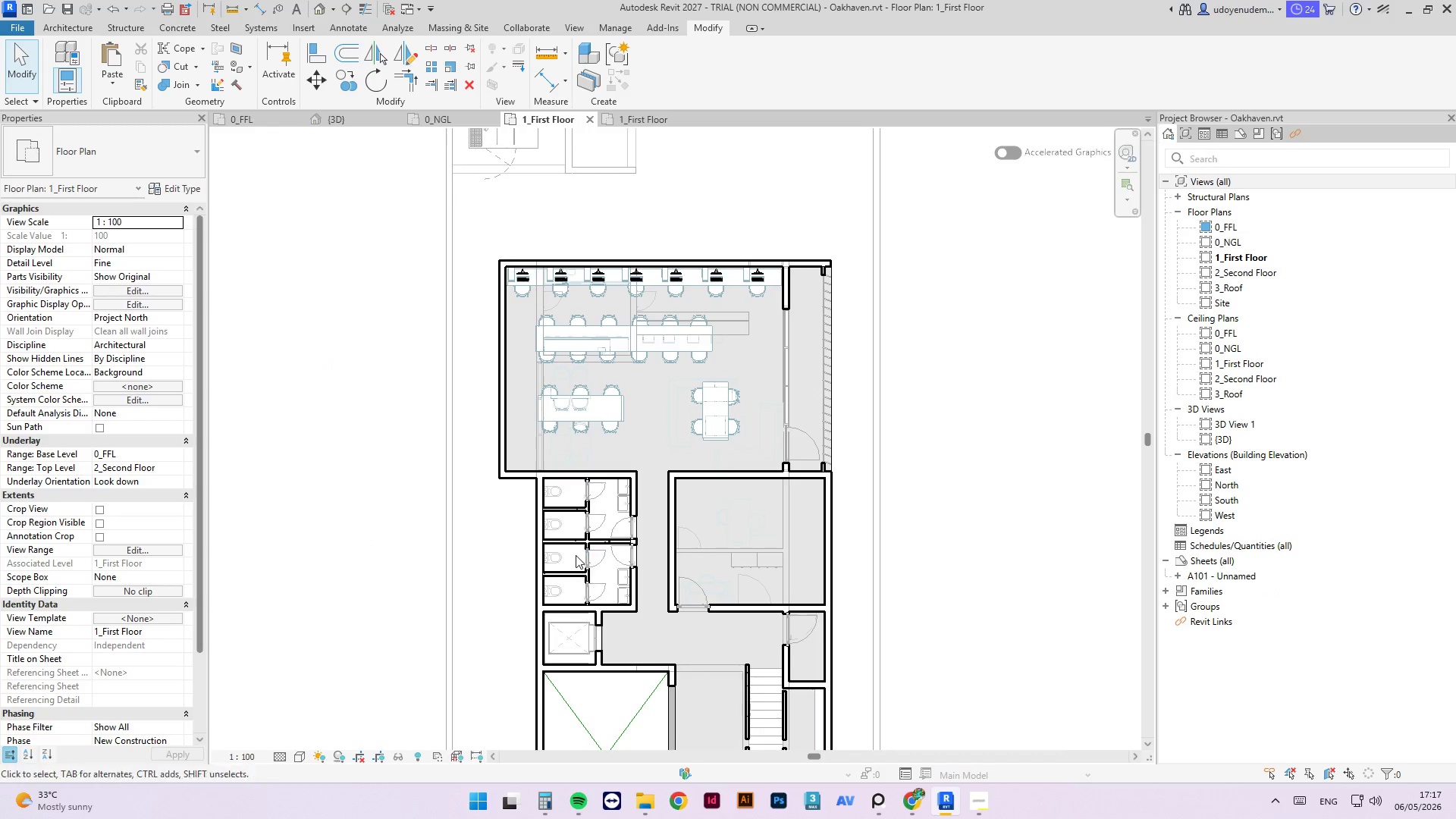 
scroll: coordinate [610, 473], scroll_direction: down, amount: 3.0
 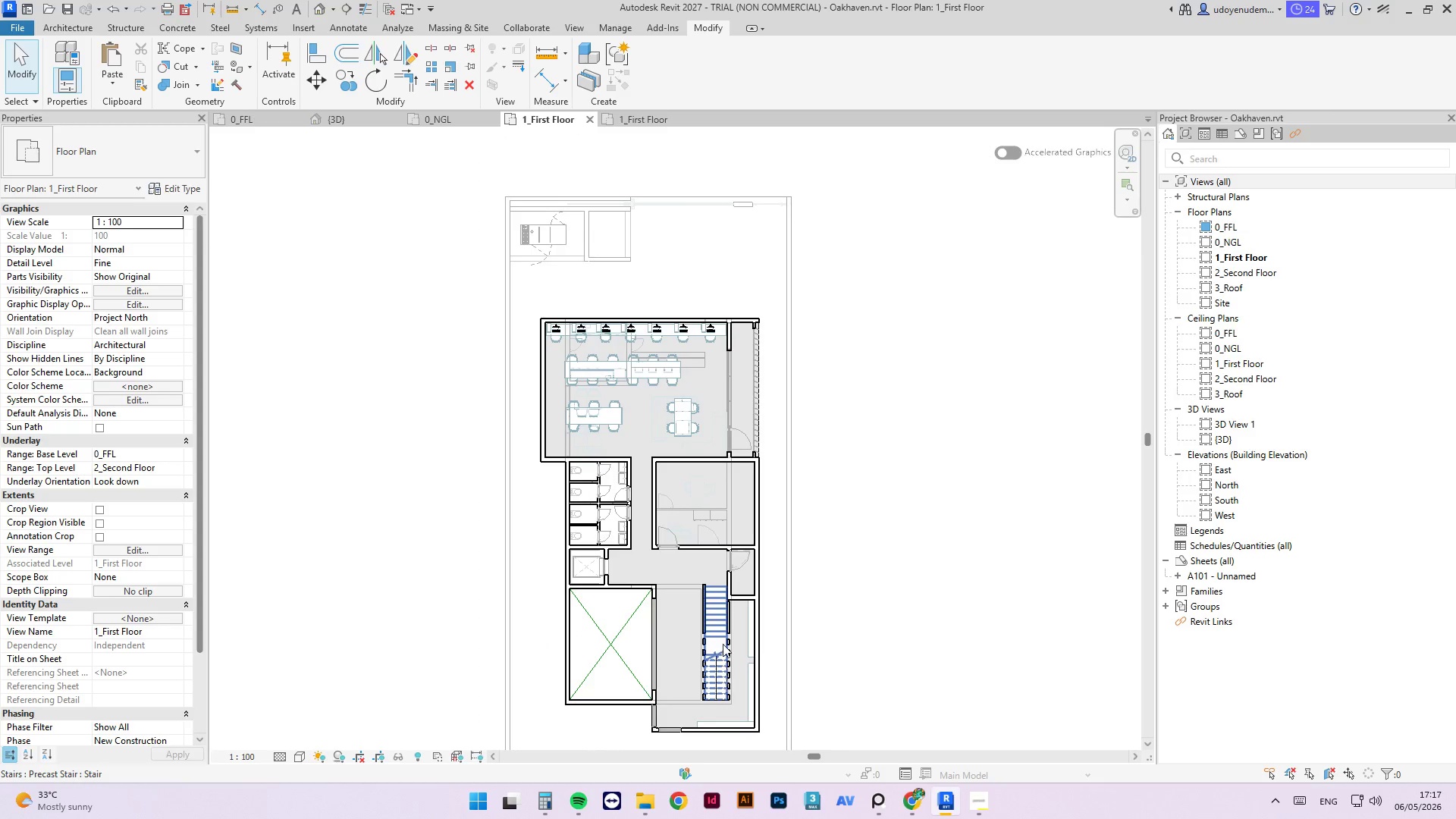 
scroll: coordinate [698, 306], scroll_direction: up, amount: 6.0
 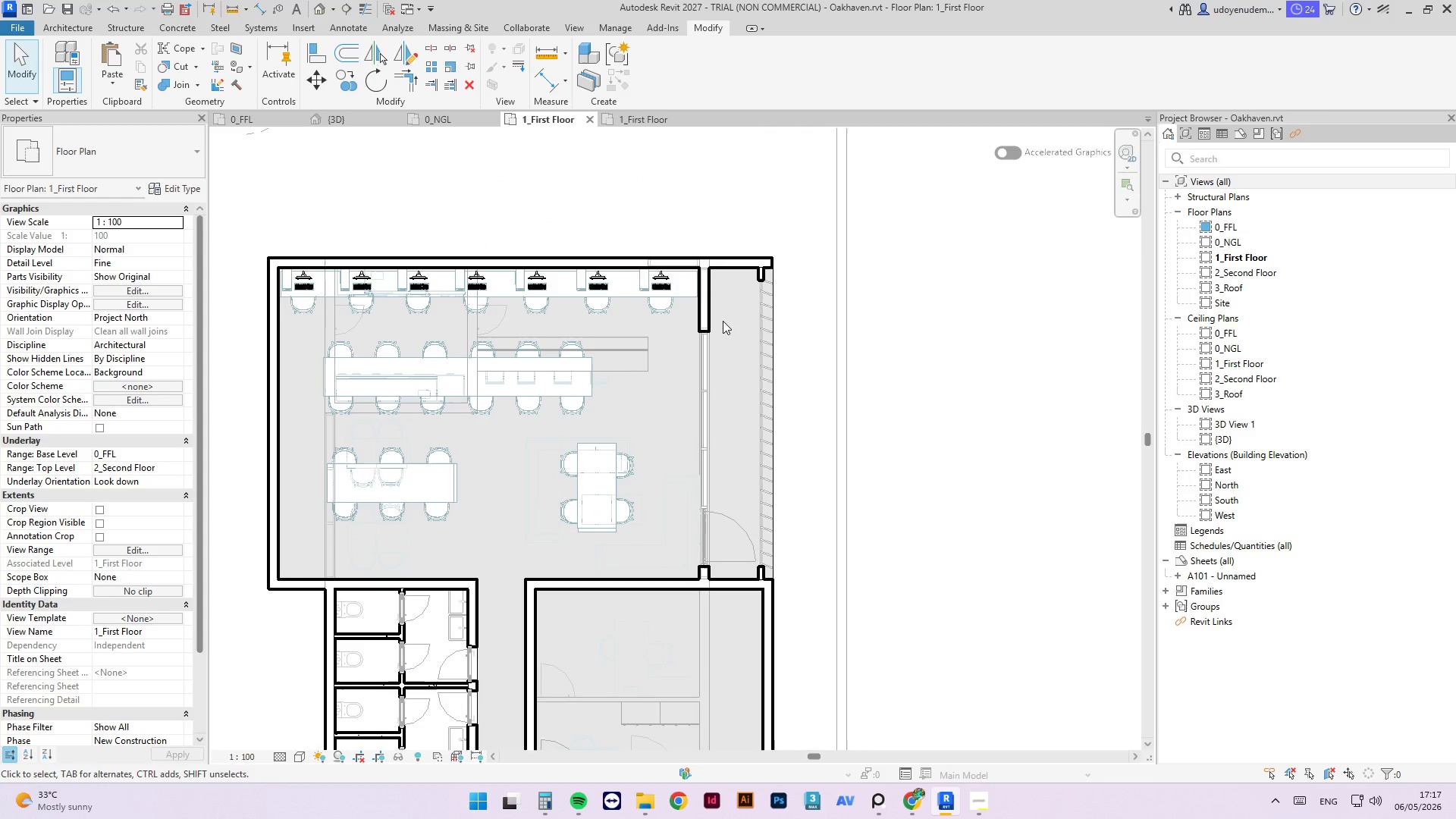 
type(cm)
 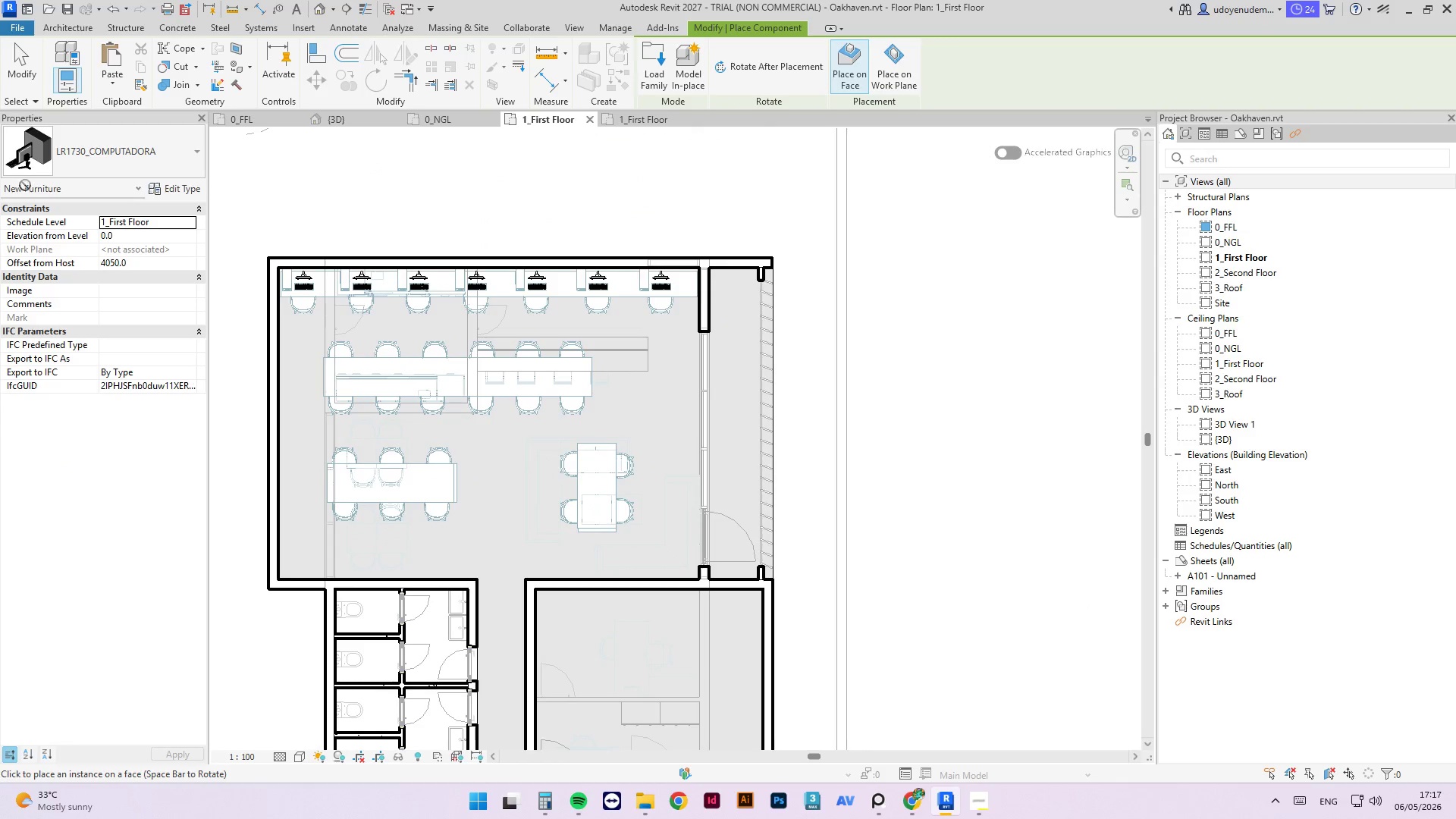 
left_click([111, 159])
 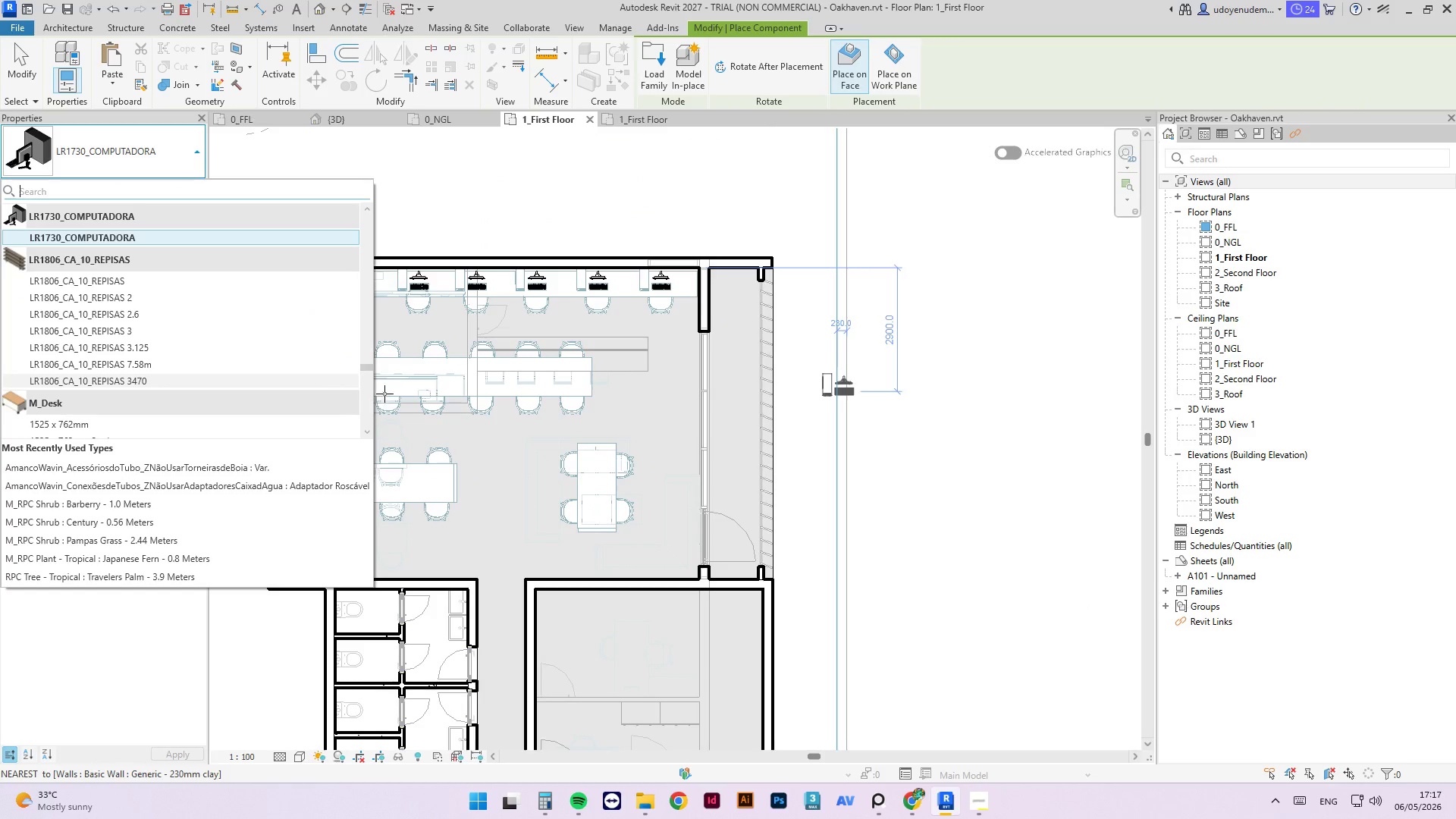 
left_click_drag(start_coordinate=[359, 366], to_coordinate=[371, 306])
 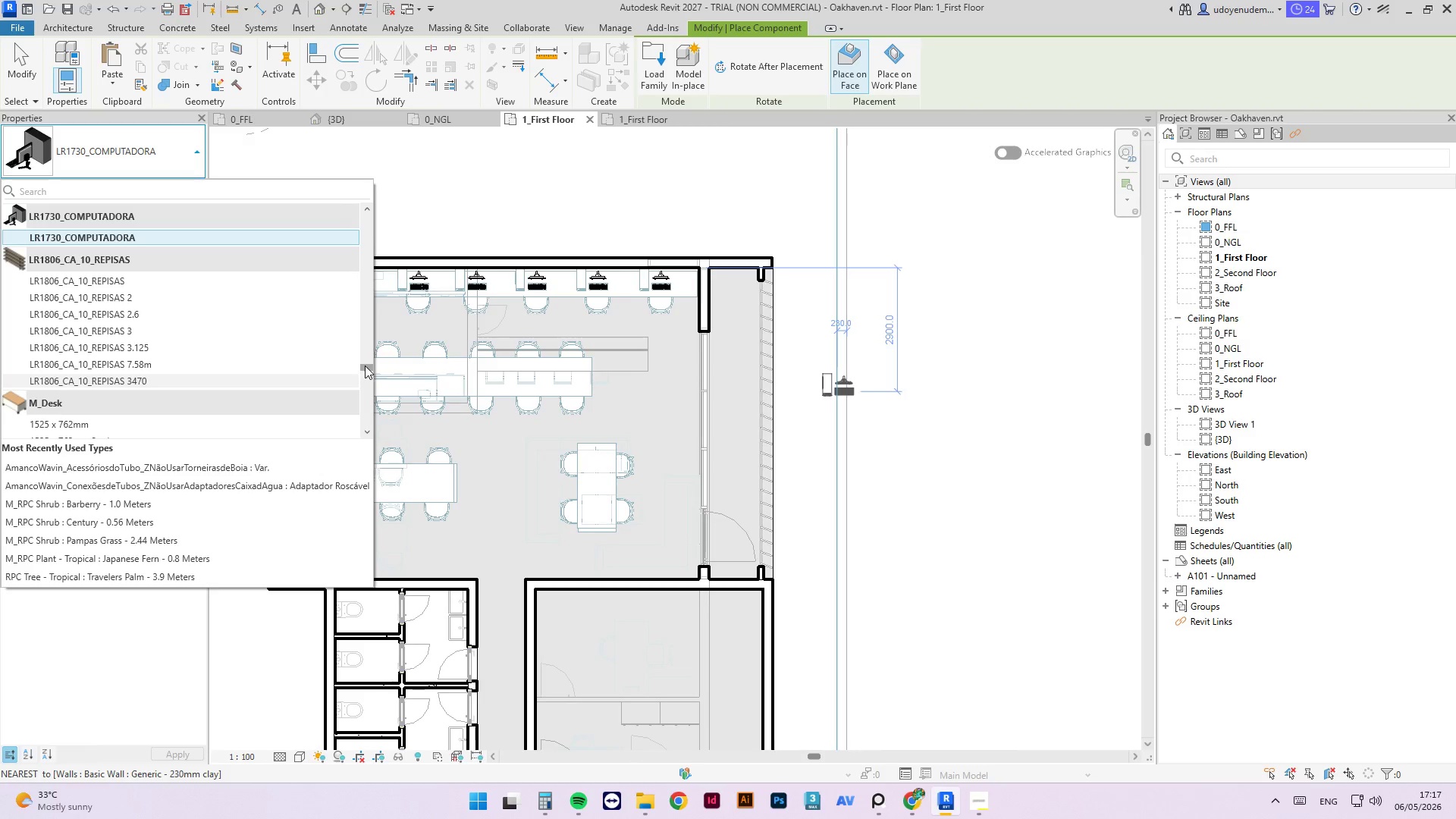 
left_click_drag(start_coordinate=[365, 366], to_coordinate=[408, 266])
 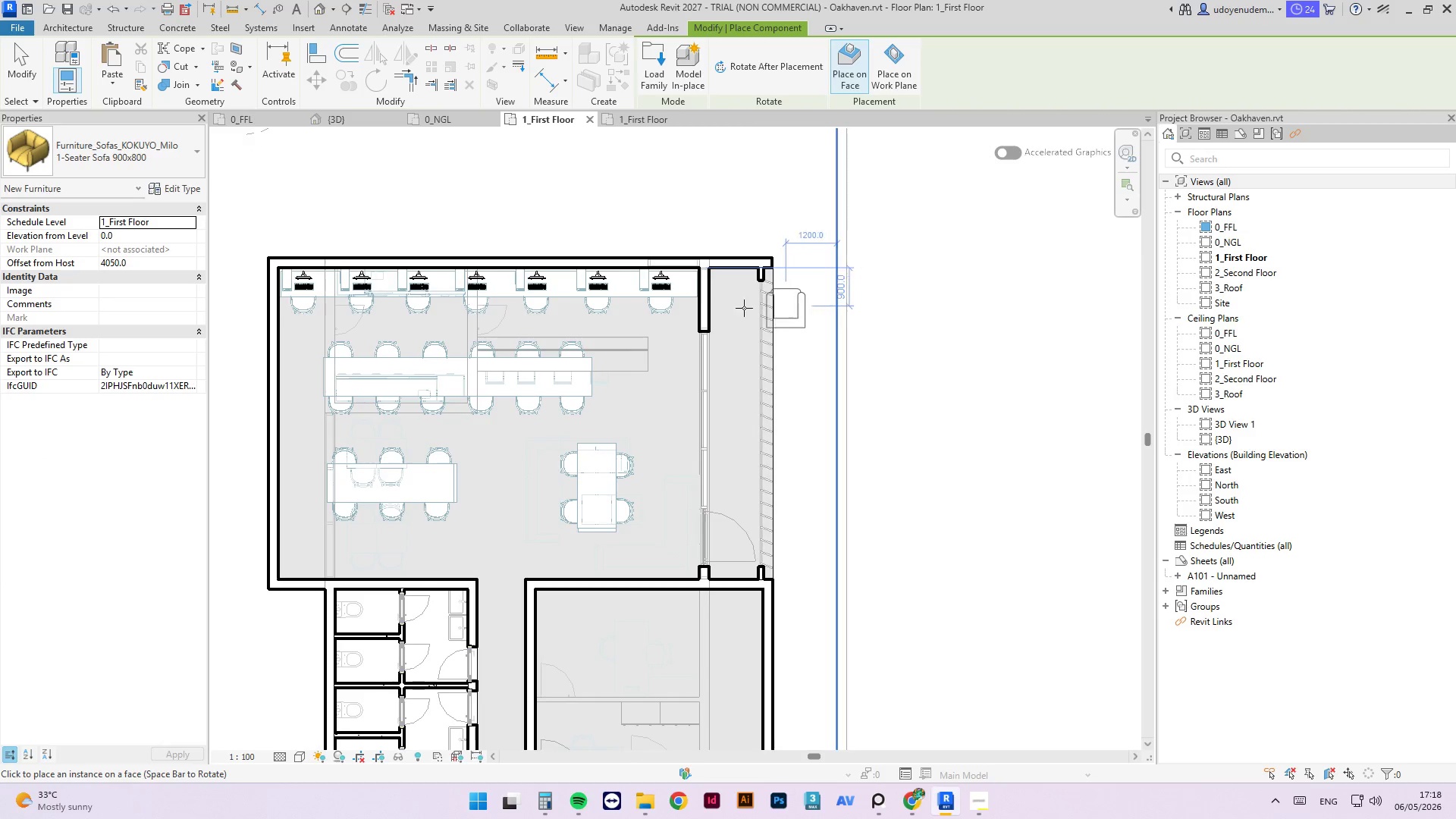 
scroll: coordinate [718, 314], scroll_direction: up, amount: 2.0
 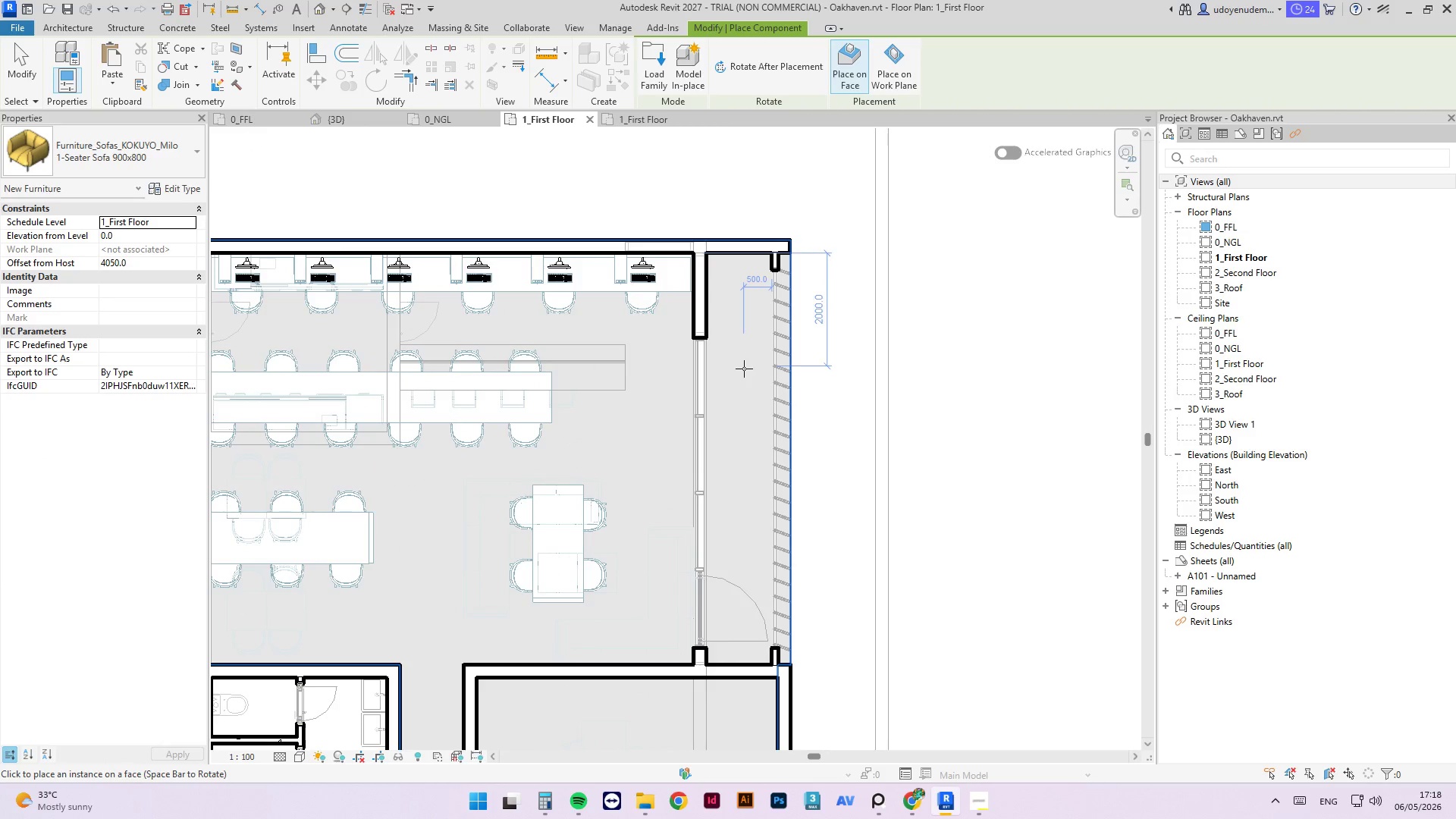 
key(Space)
 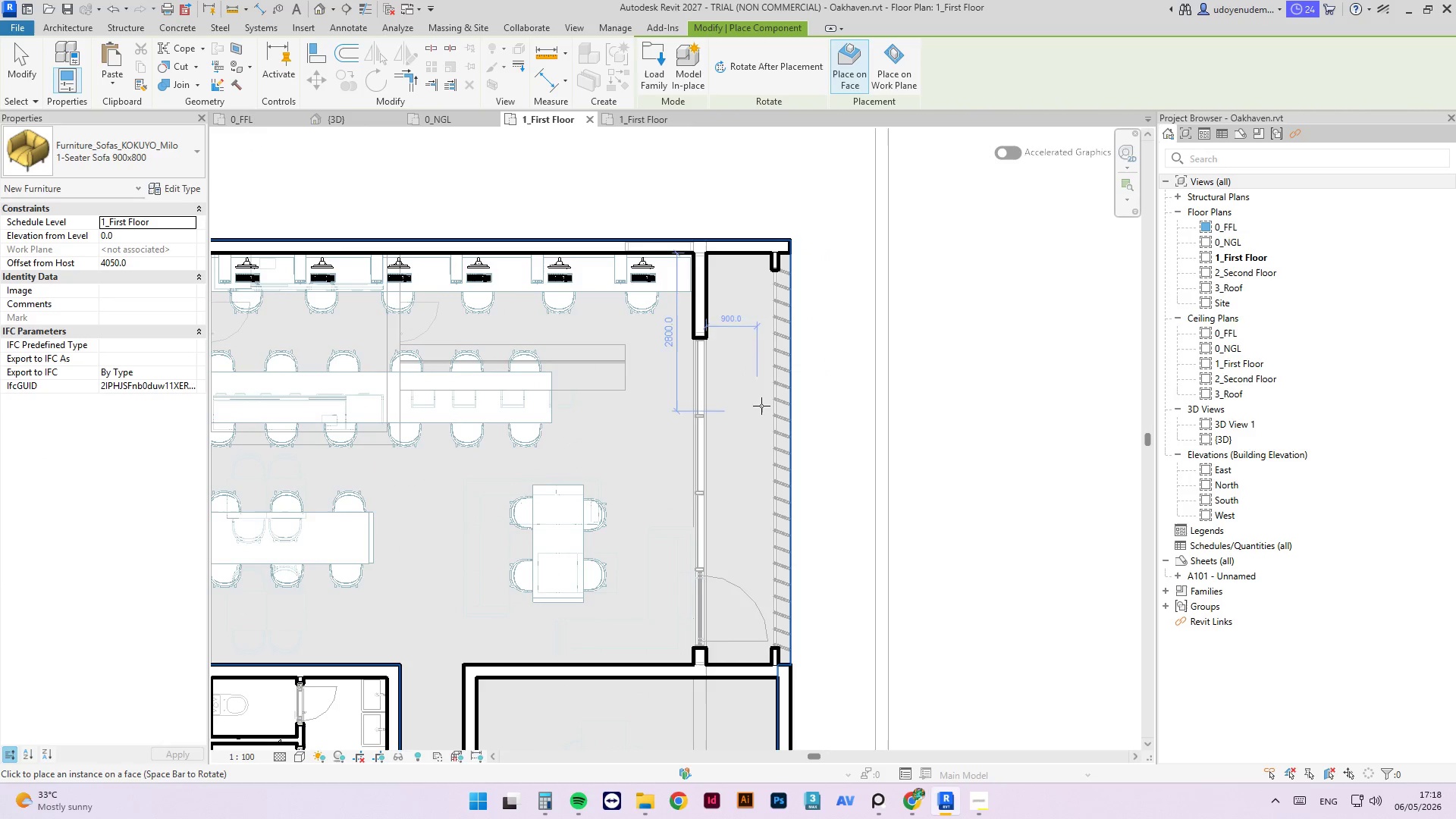 
key(Space)
 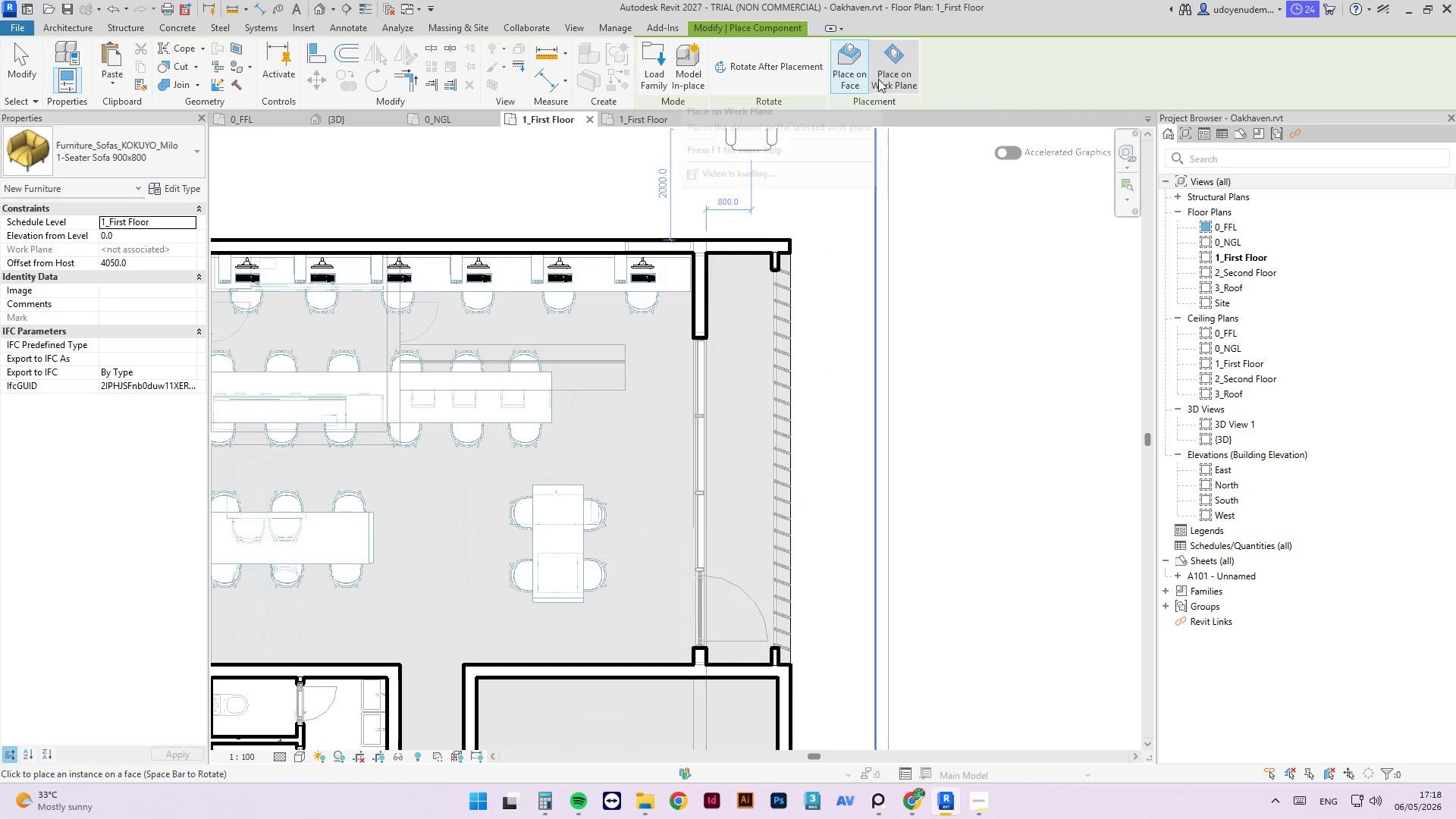 
left_click([878, 77])
 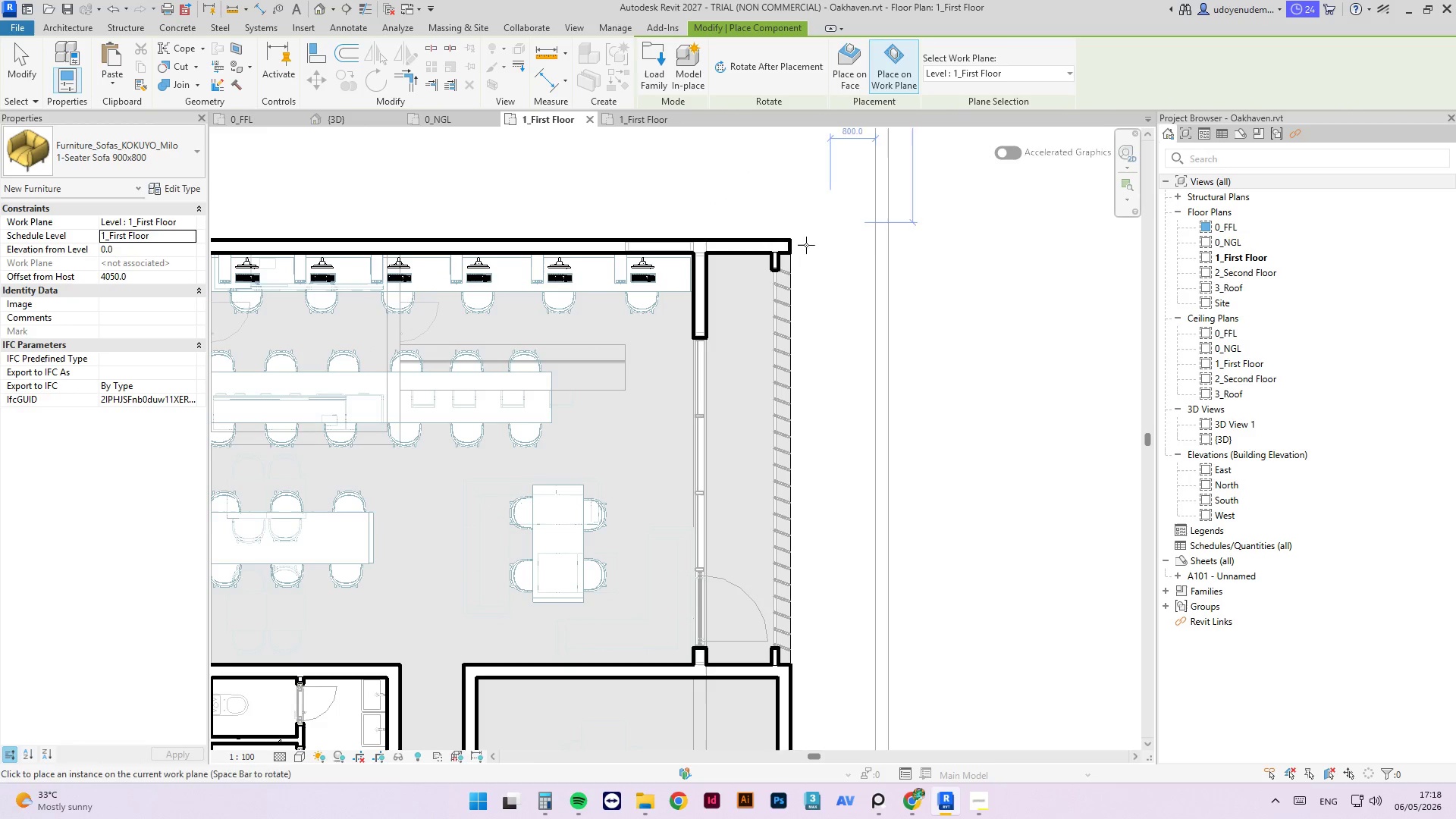 
scroll: coordinate [703, 340], scroll_direction: up, amount: 3.0
 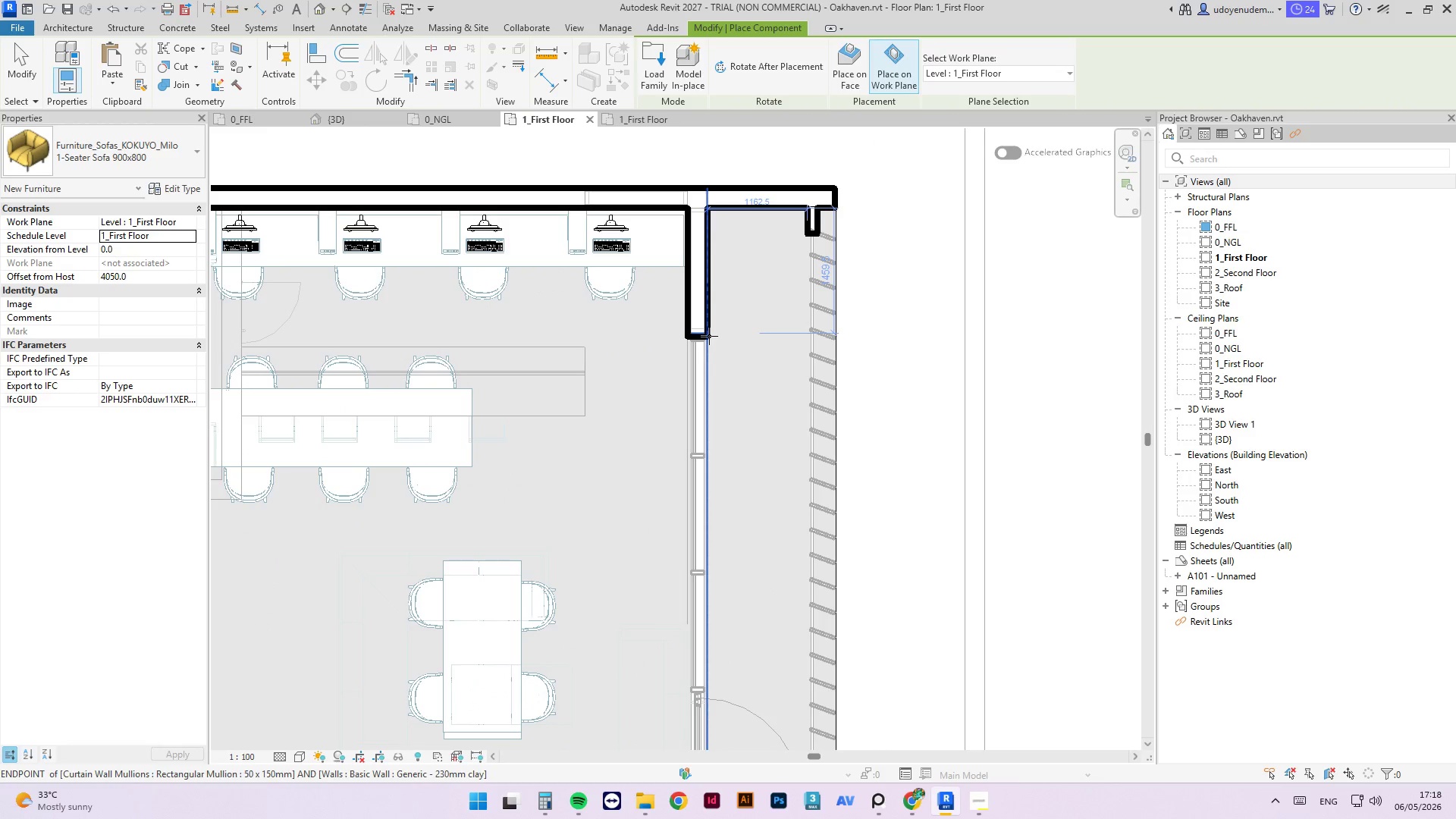 
left_click([709, 336])
 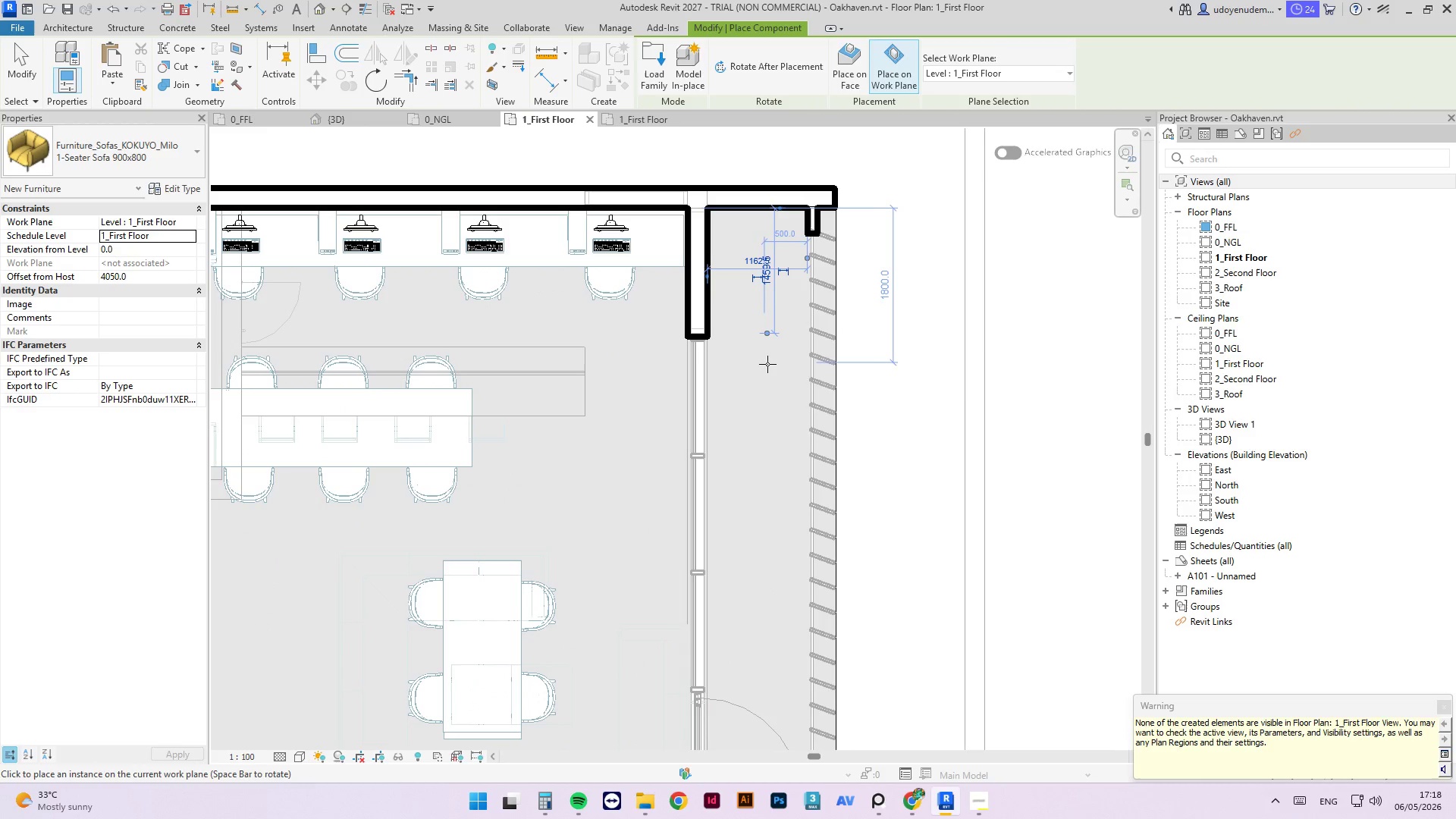 
key(Control+Z)
 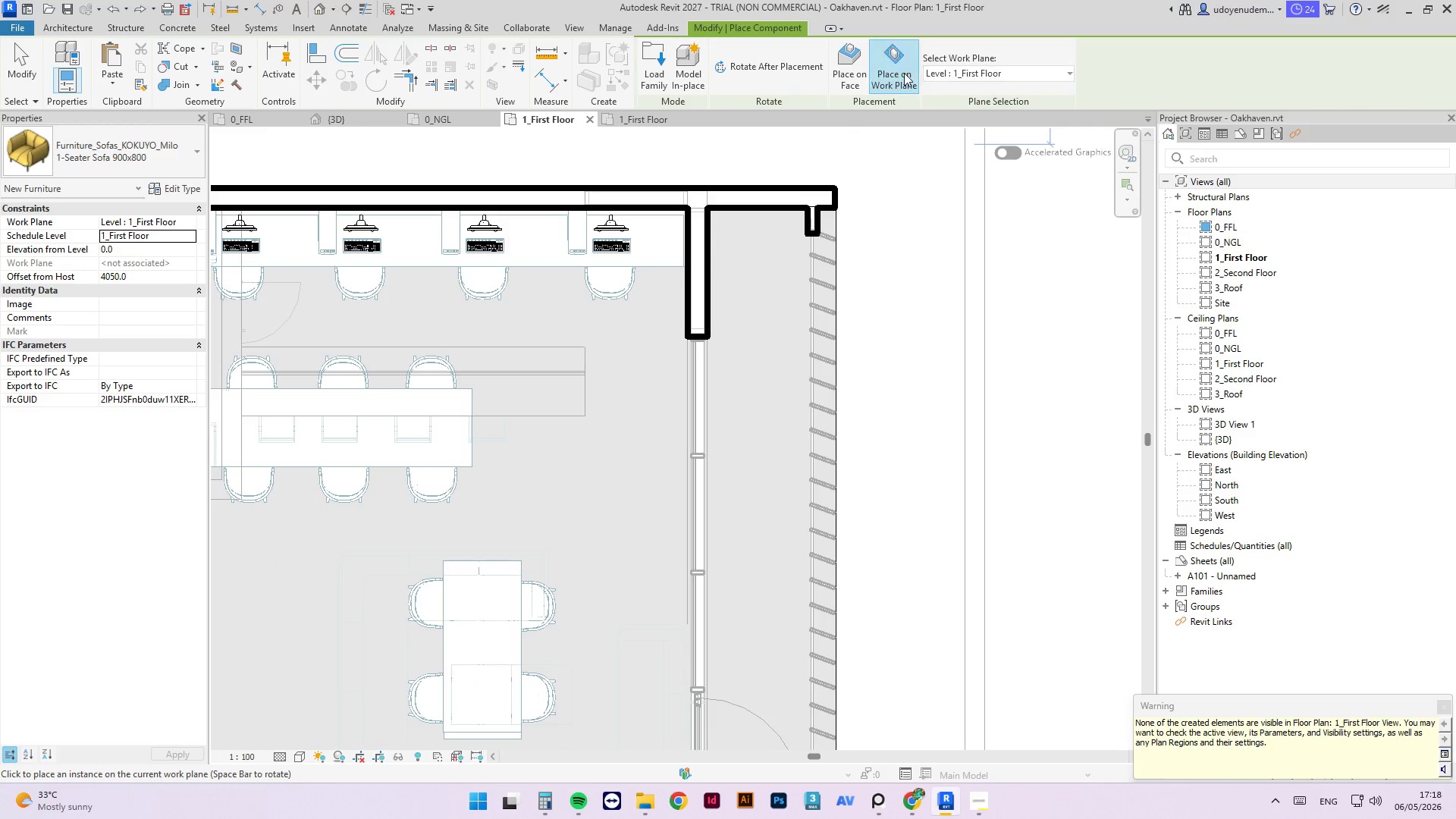 
left_click([863, 67])
 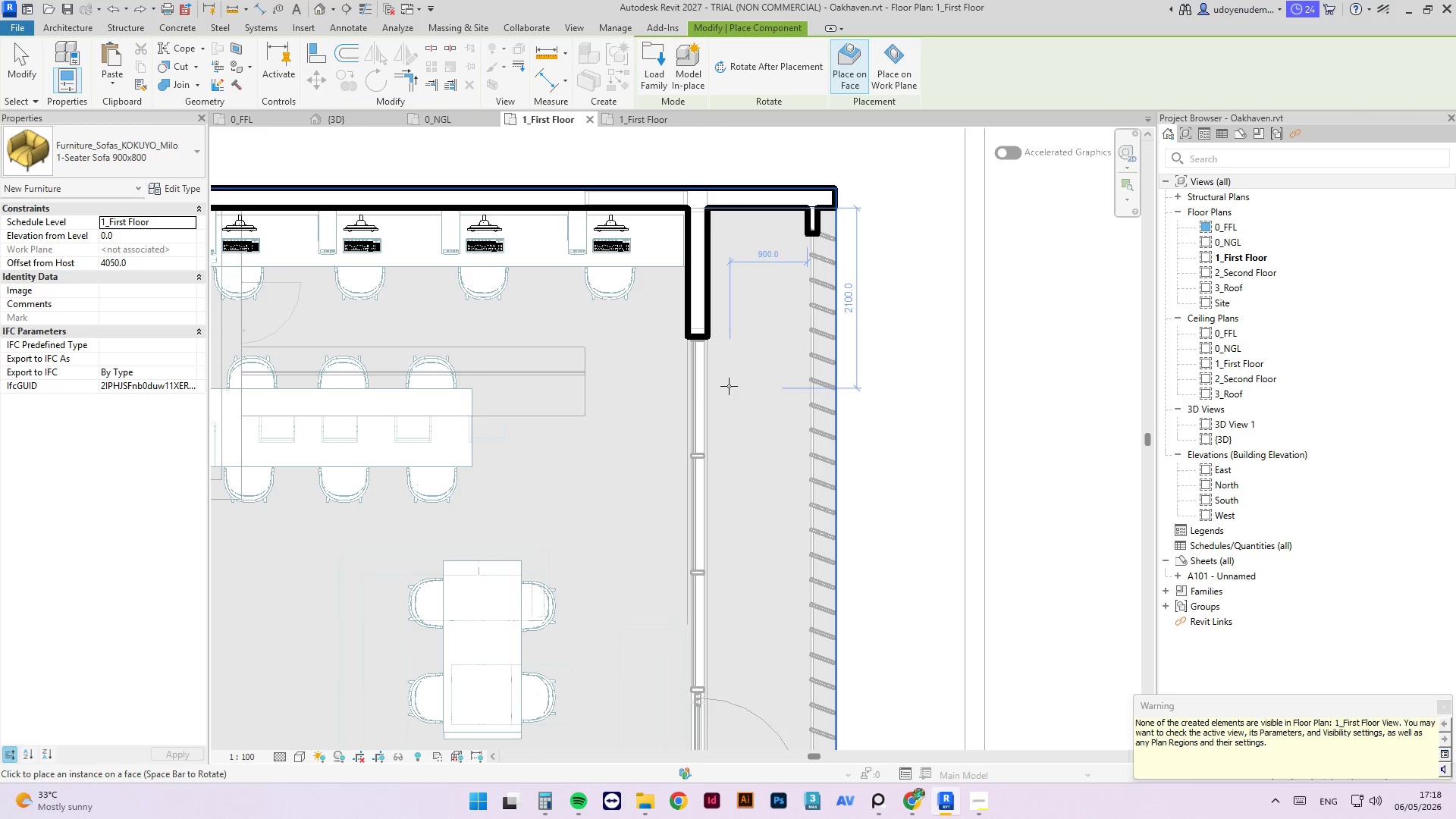 
left_click([133, 258])
 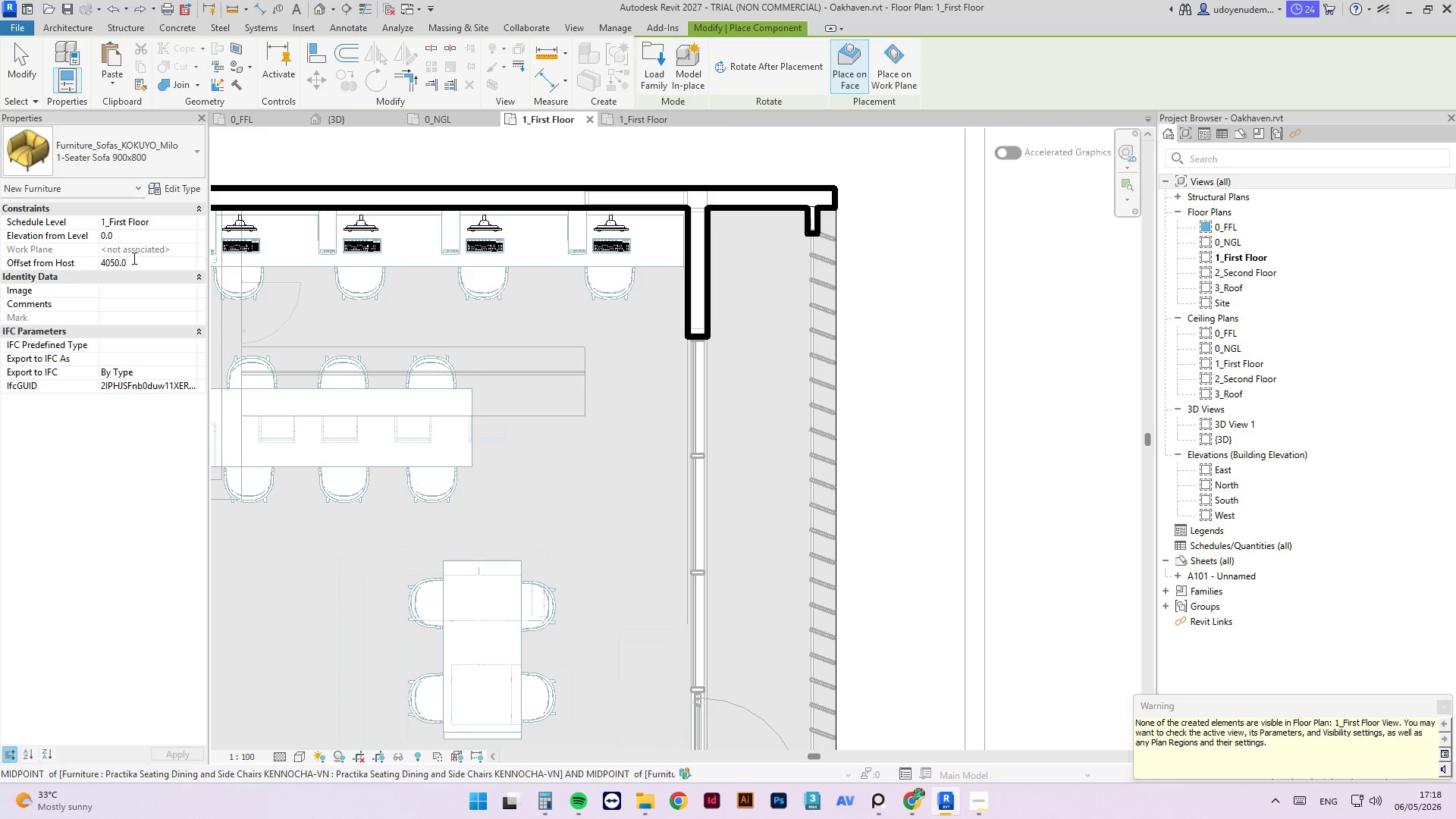 
key(Control+A)
 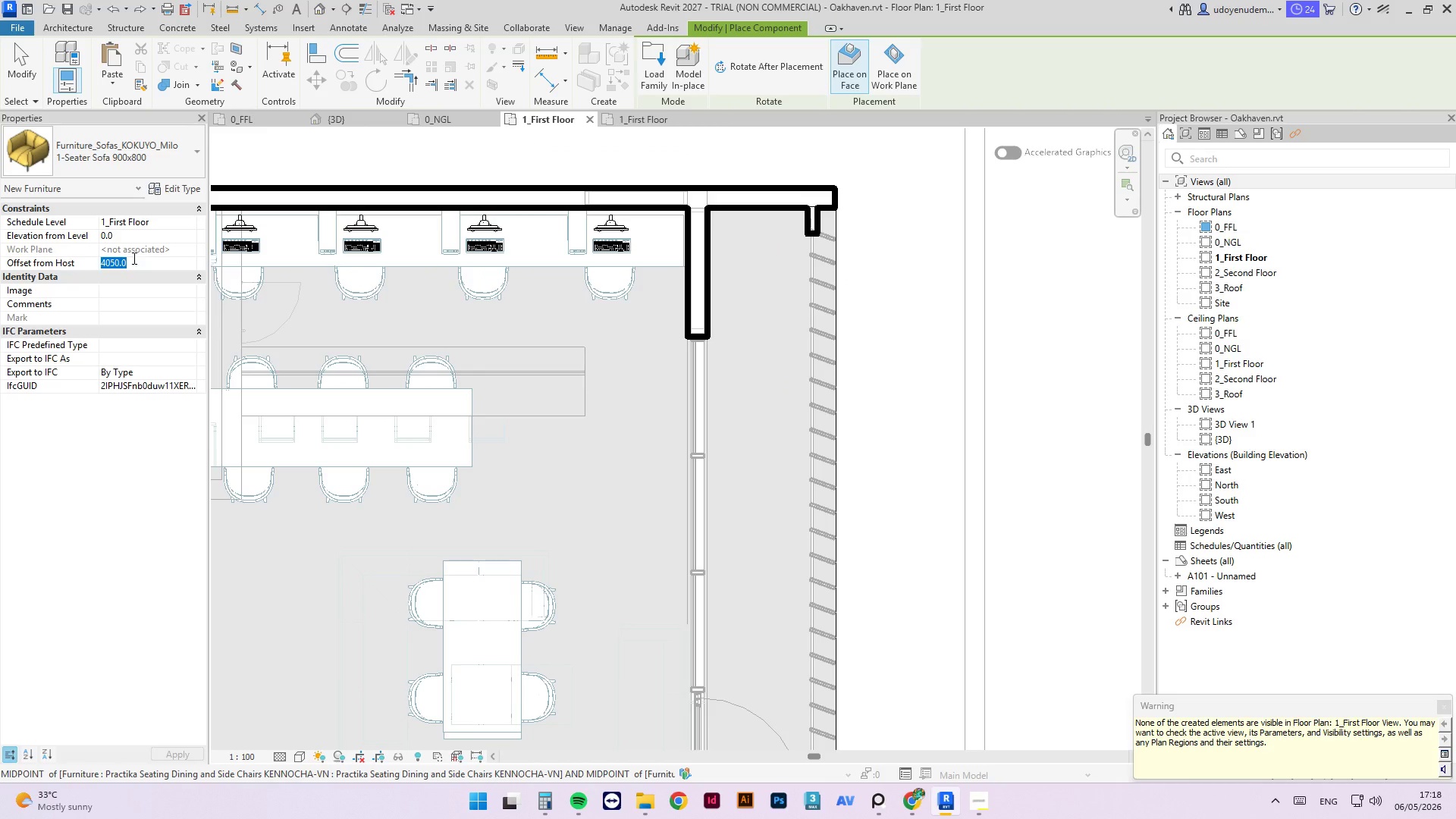 
key(Numpad0)
 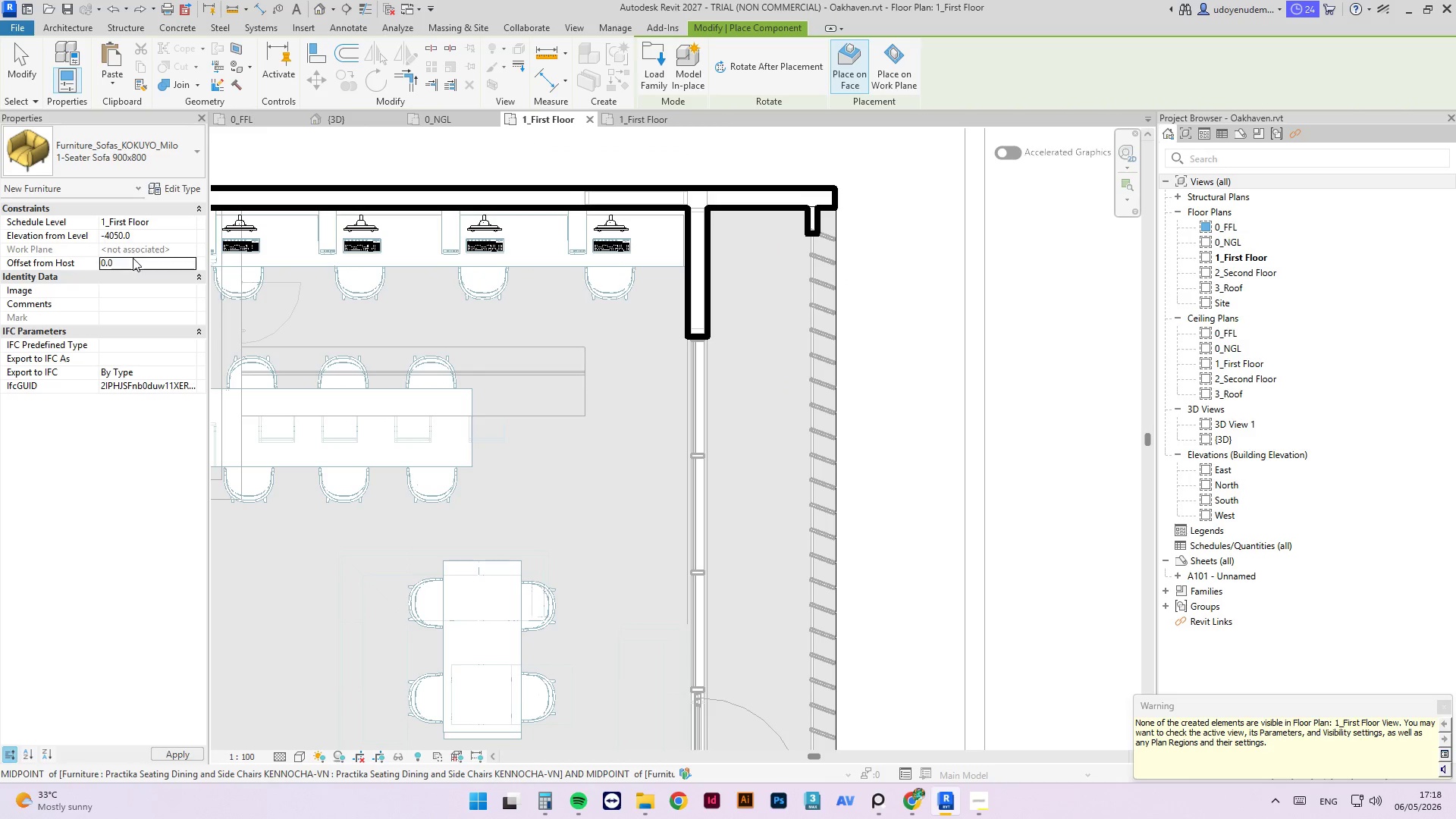 
key(NumpadEnter)
 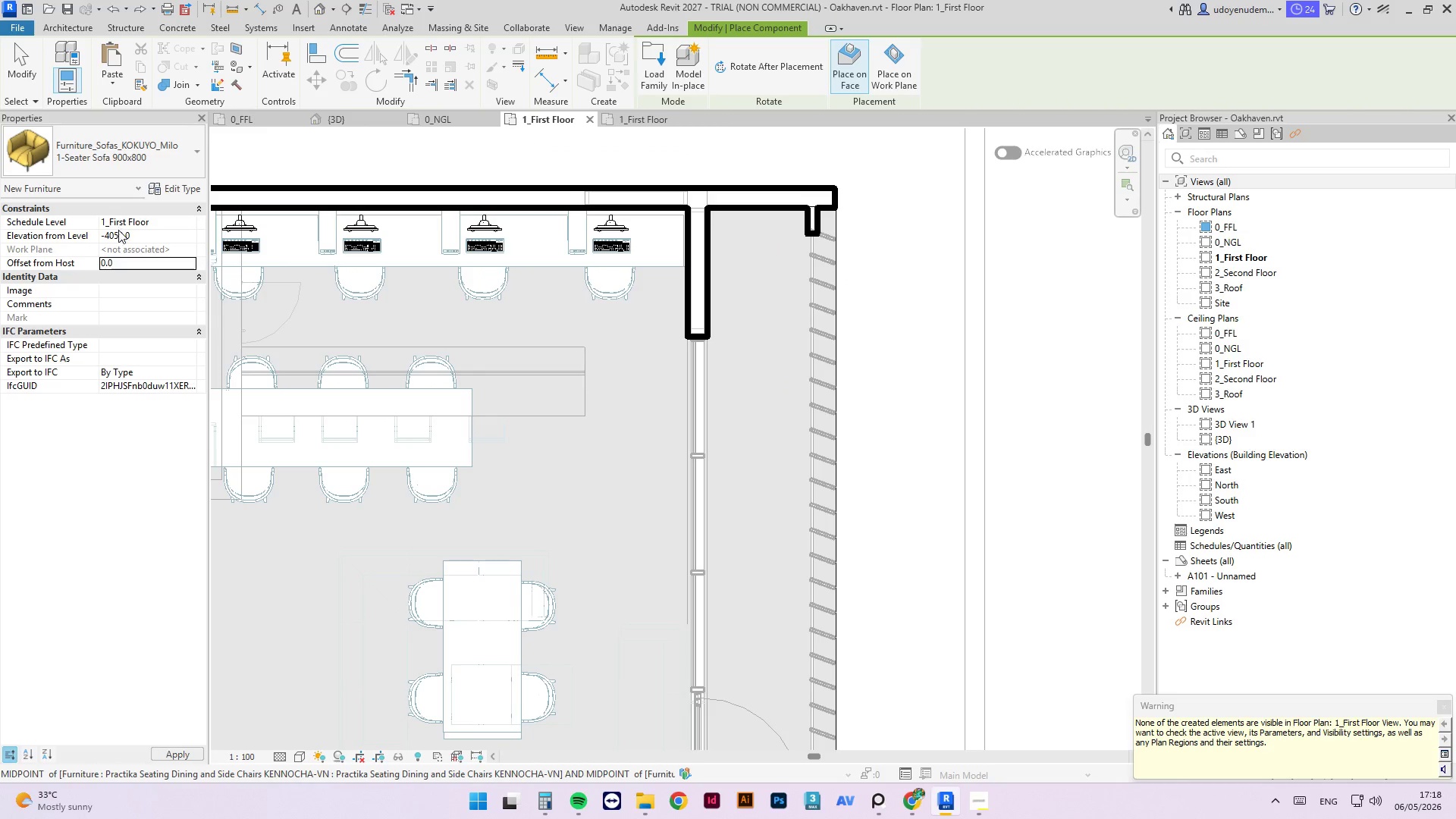 
double_click([116, 233])
 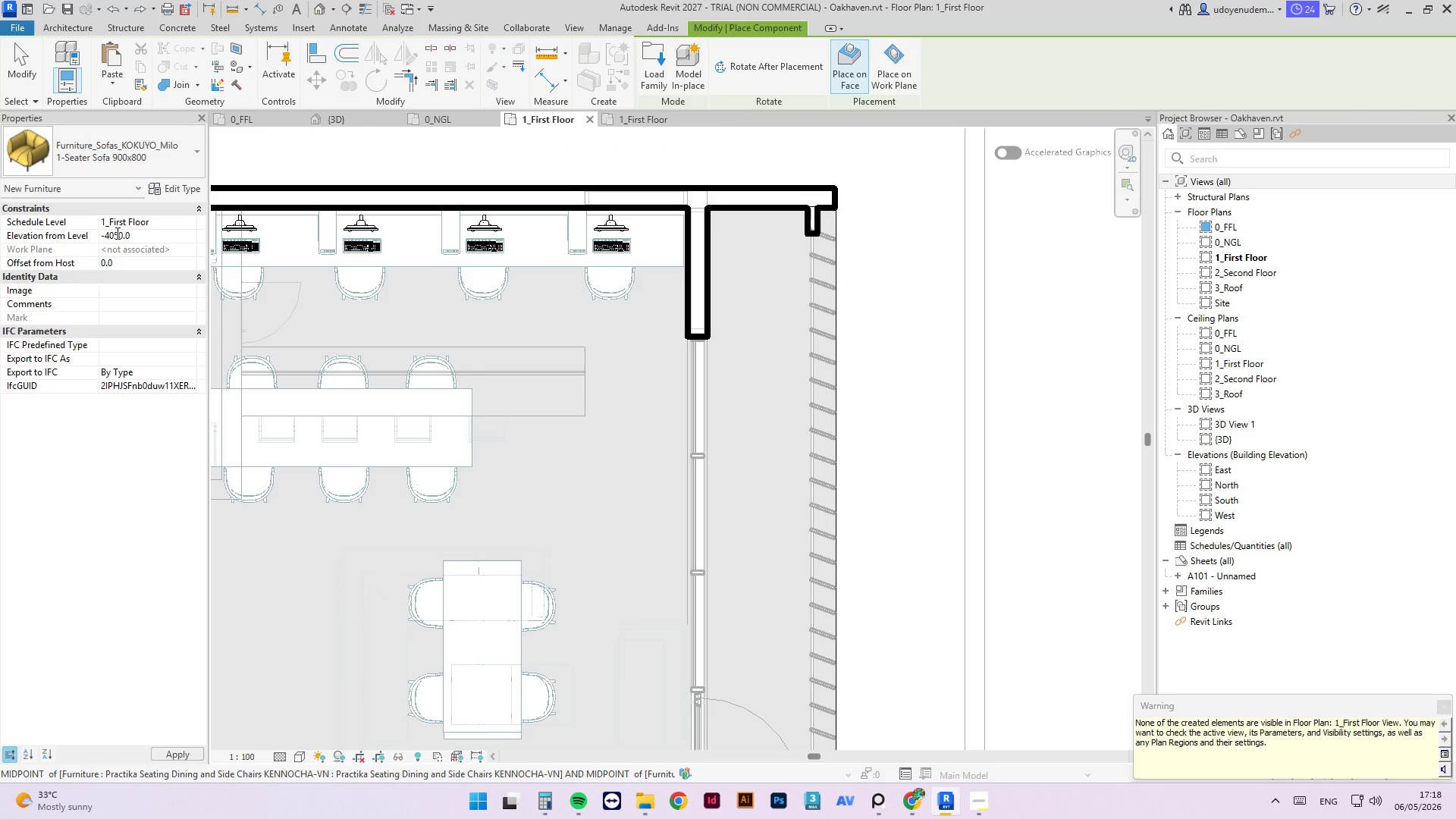 
key(Control+A)
 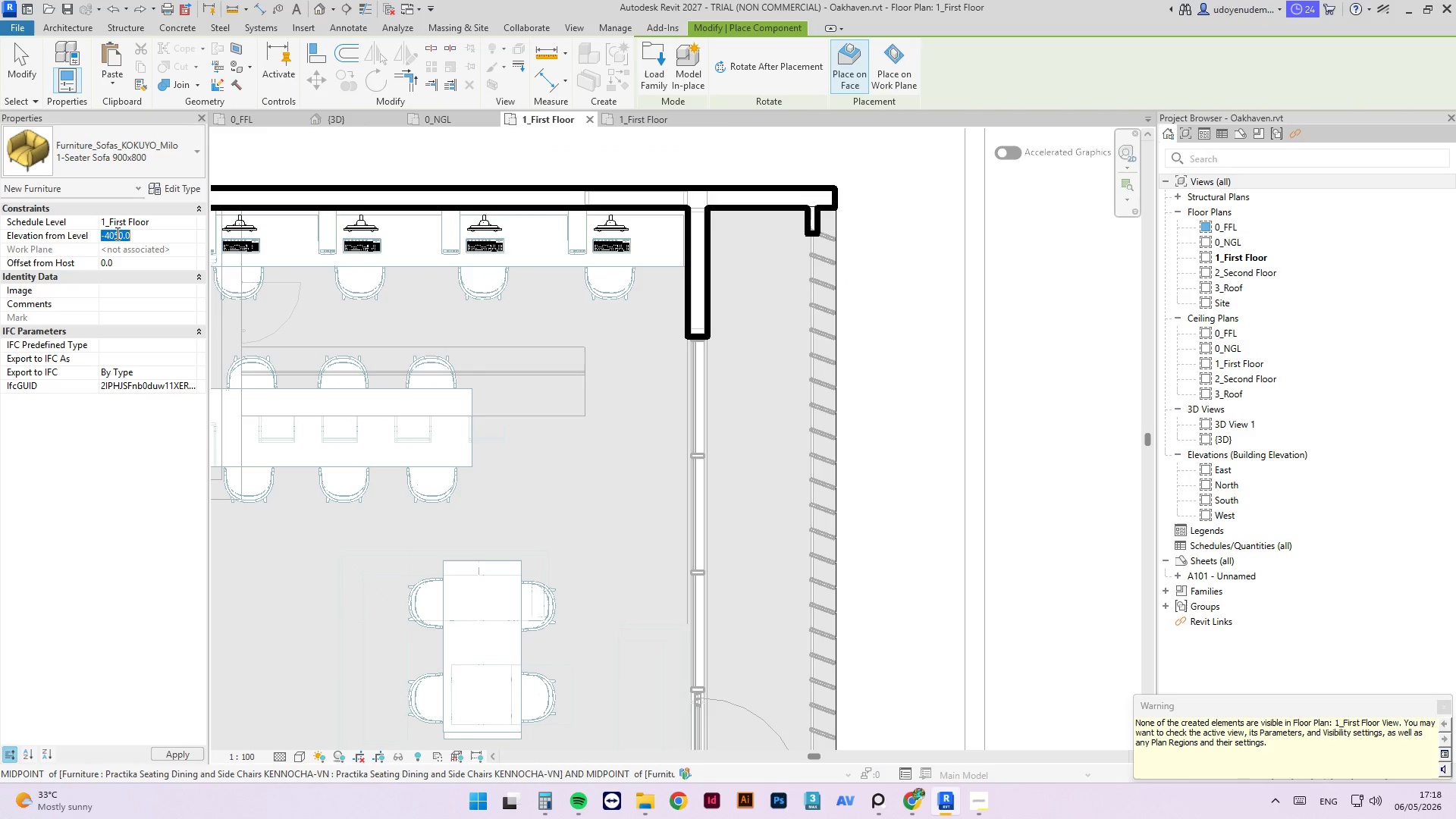 
key(Numpad0)
 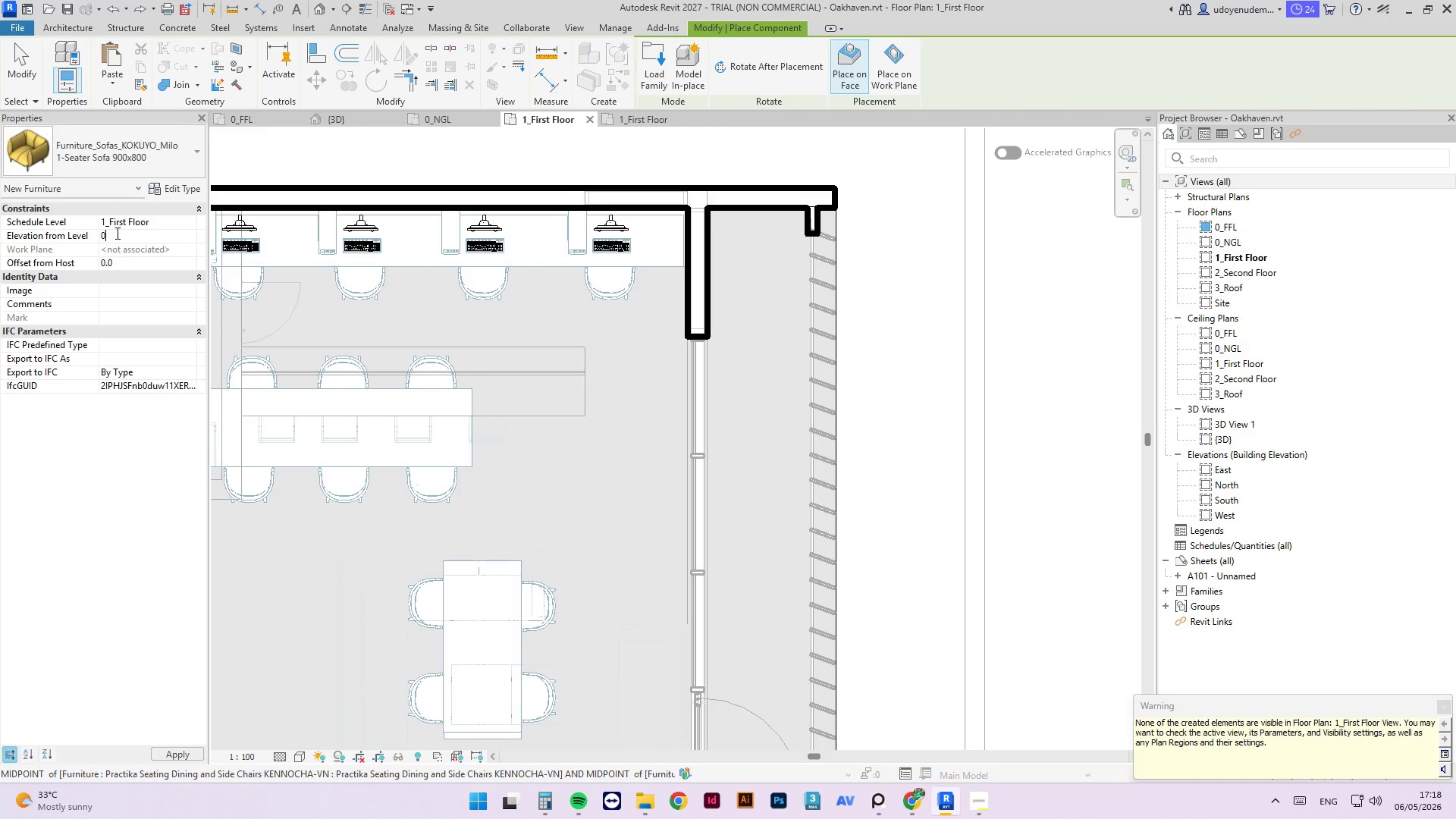 
key(NumpadEnter)
 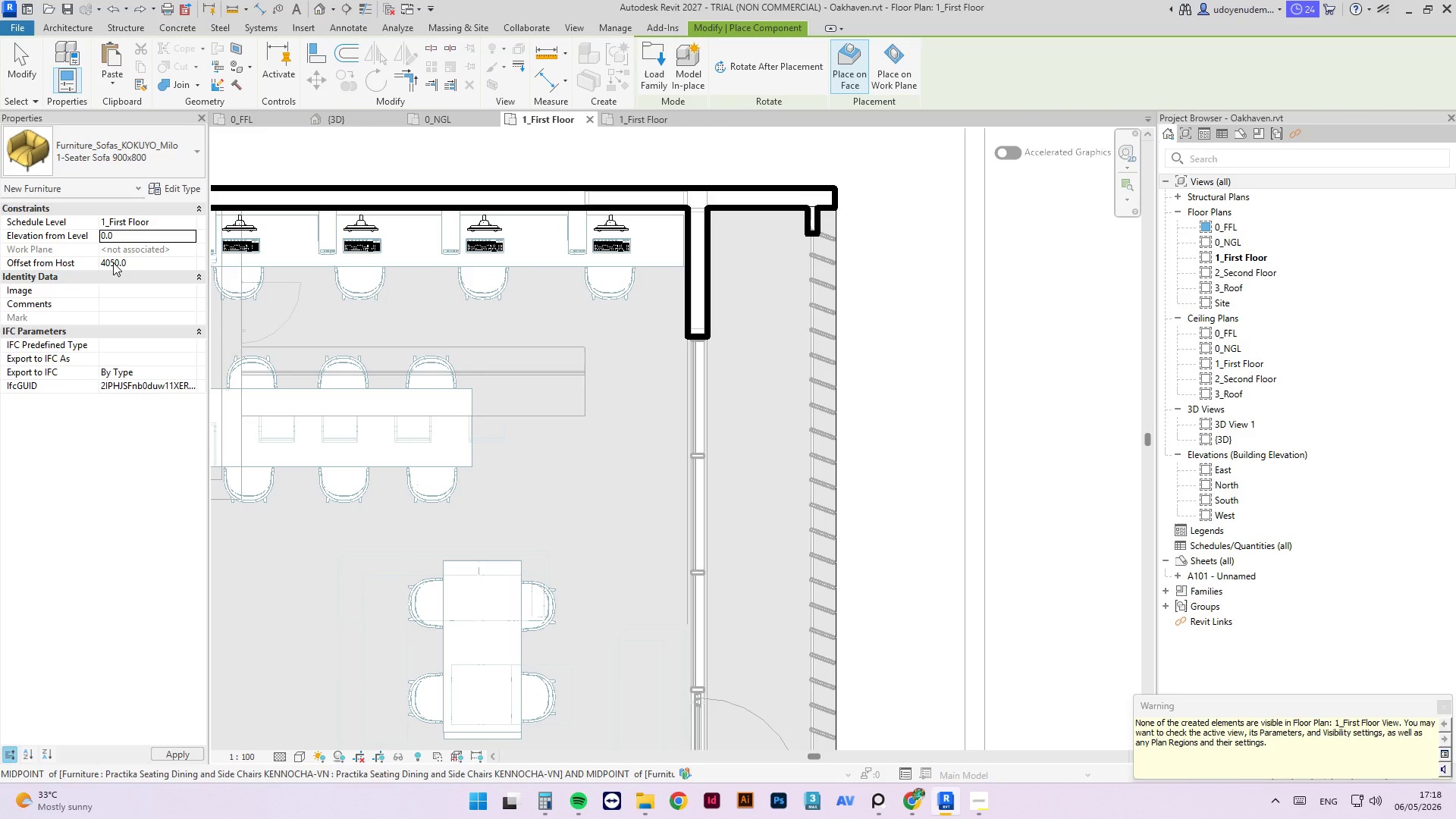 
double_click([113, 262])
 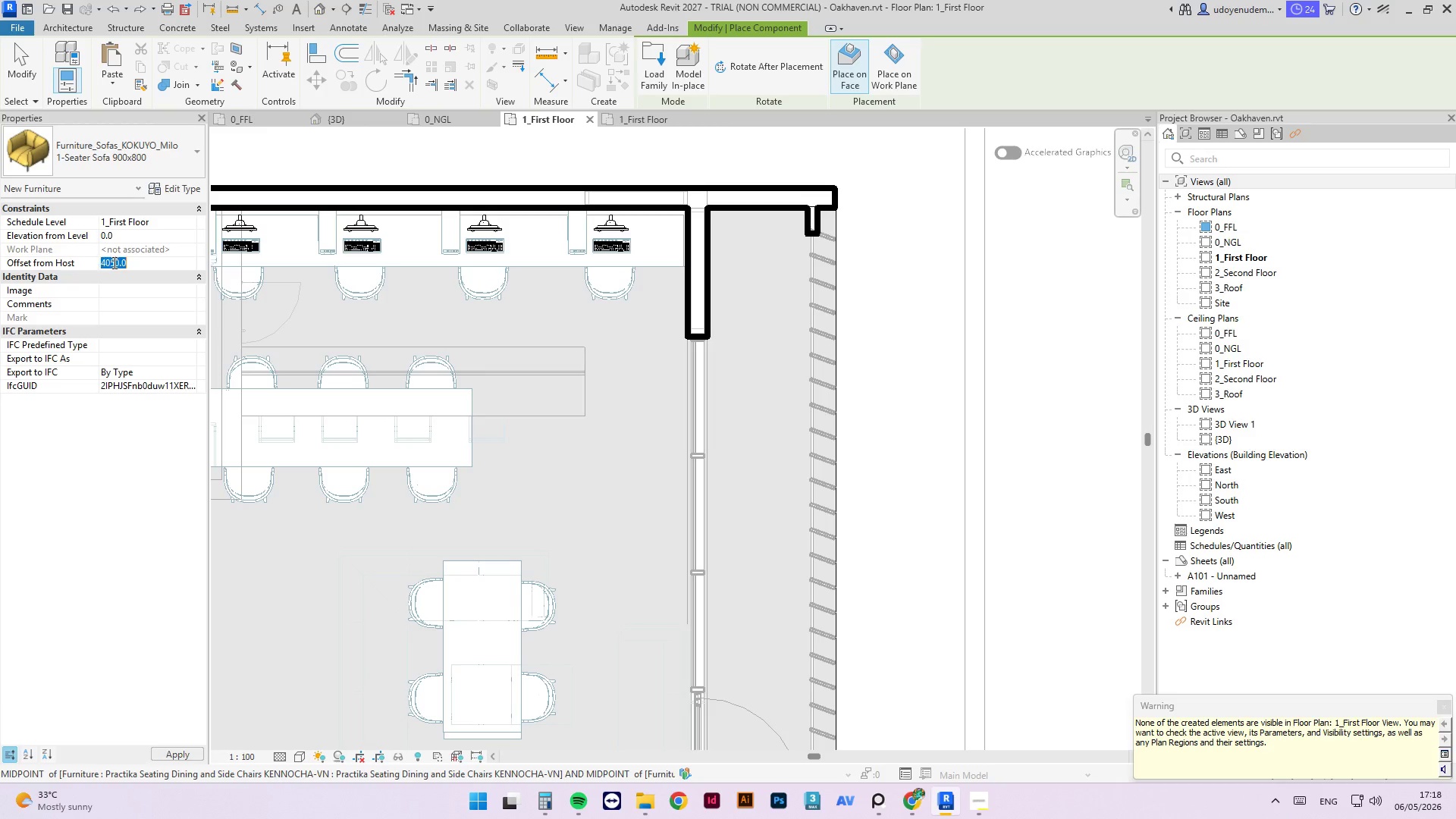 
triple_click([113, 262])
 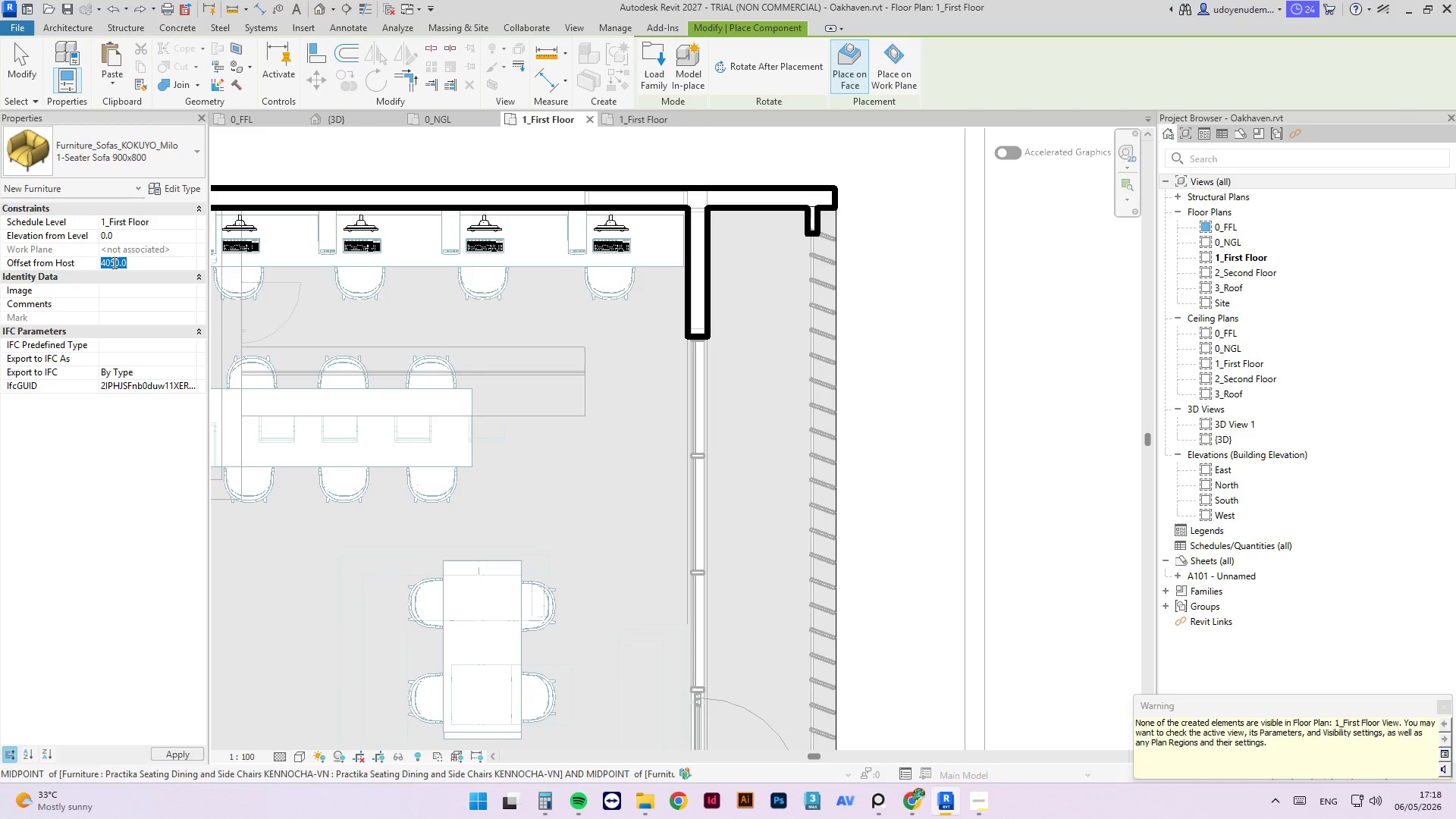 
key(Numpad0)
 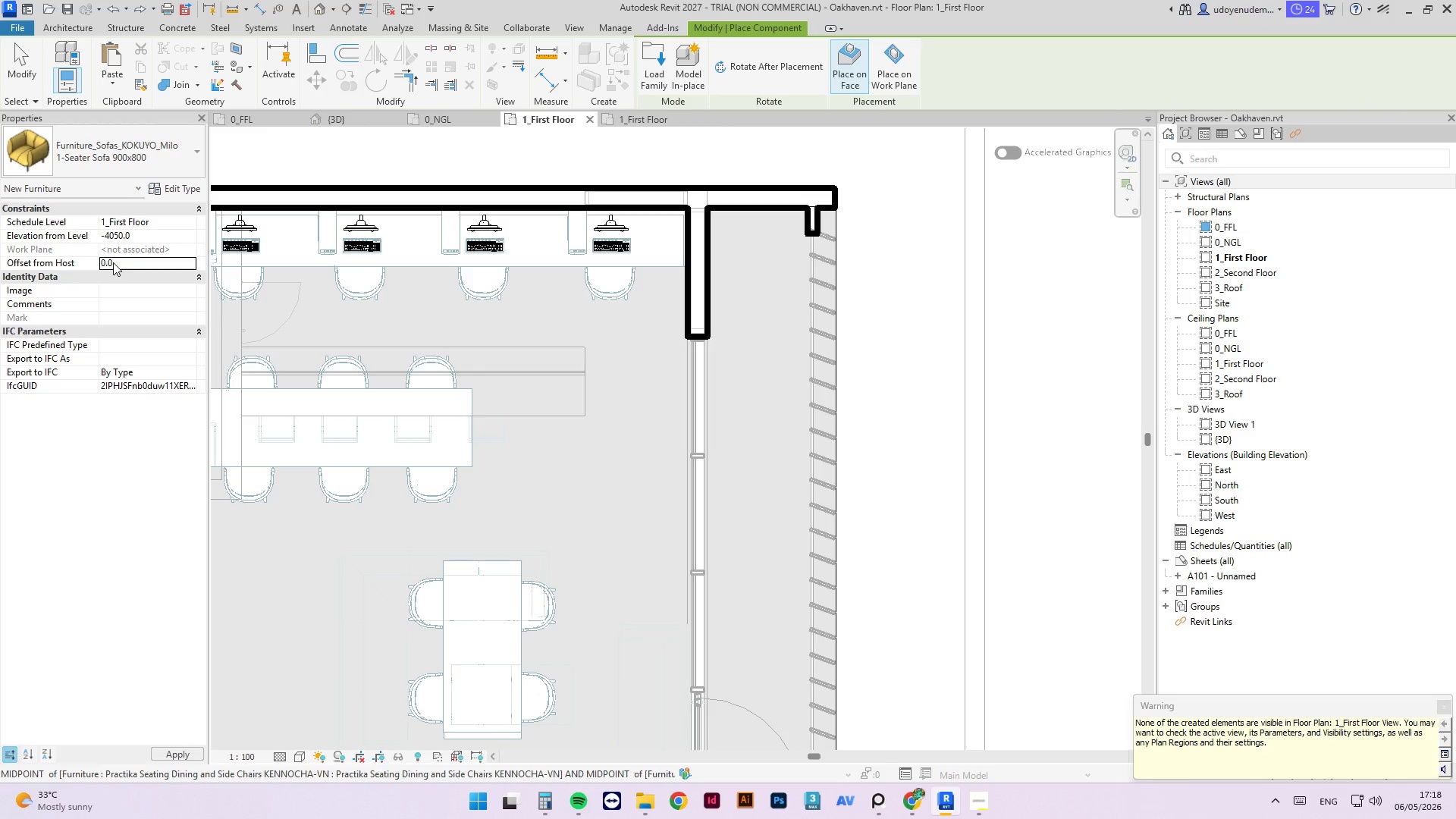 
key(NumpadEnter)
 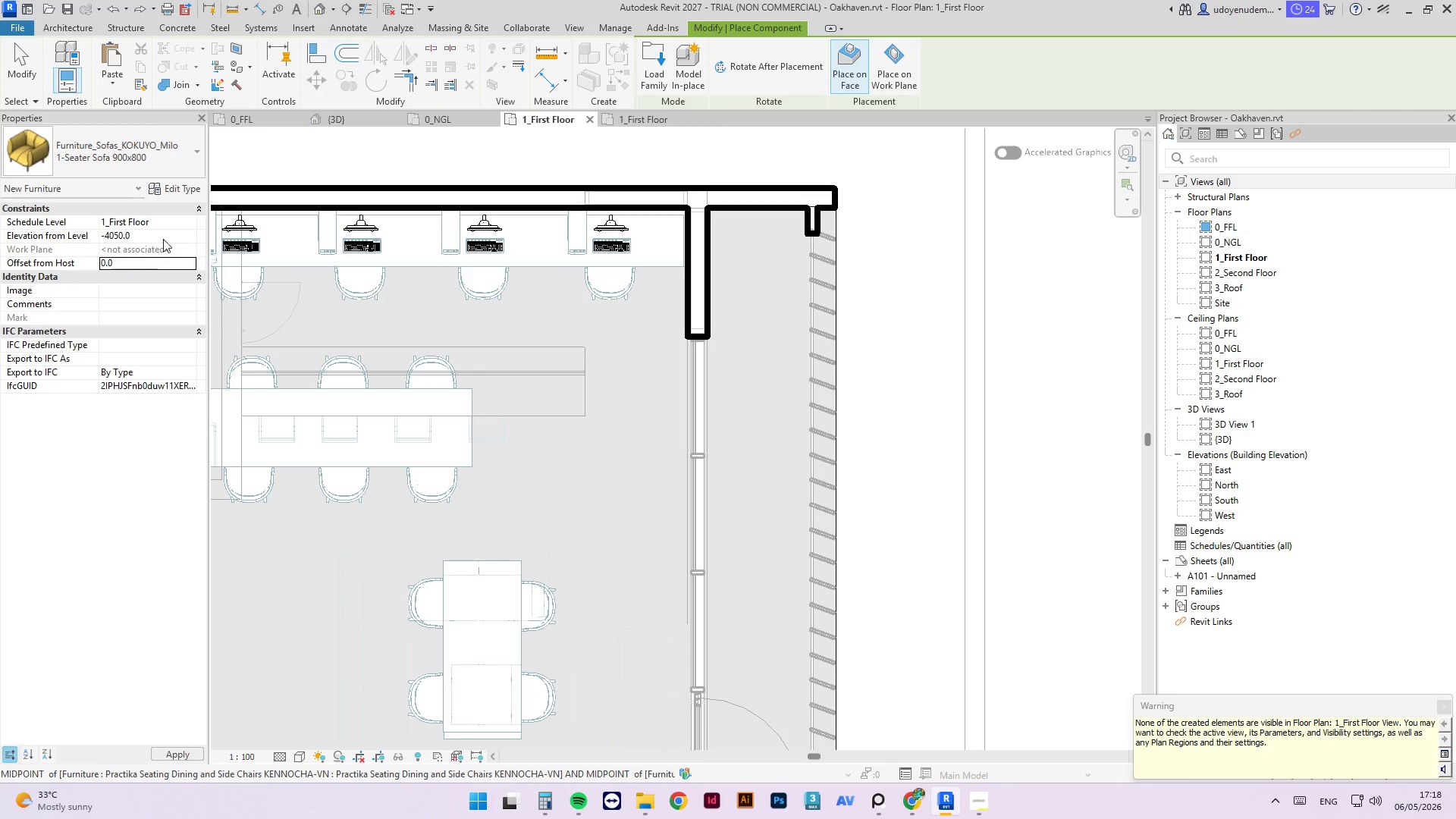 
left_click([165, 237])
 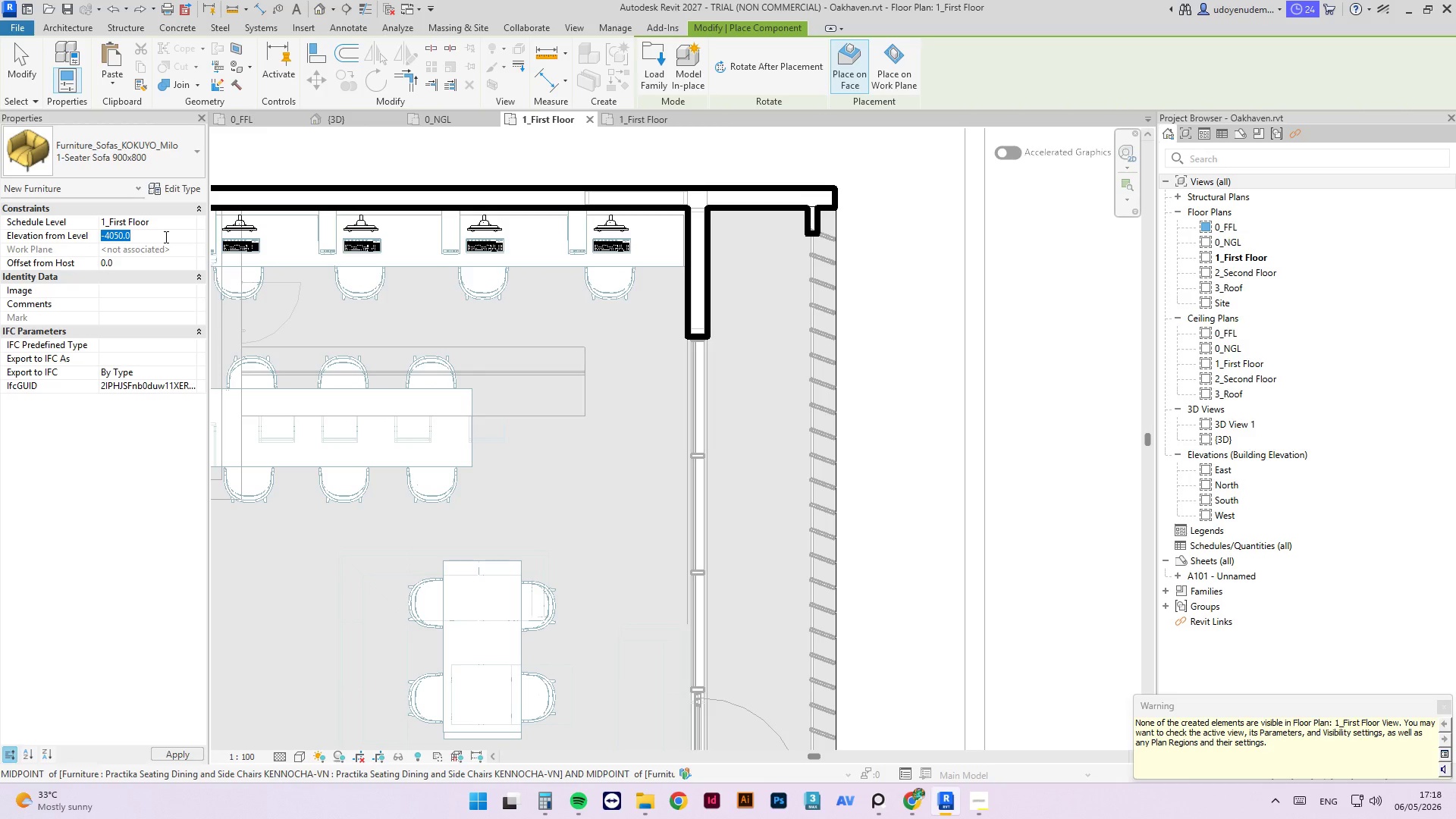 
key(Numpad0)
 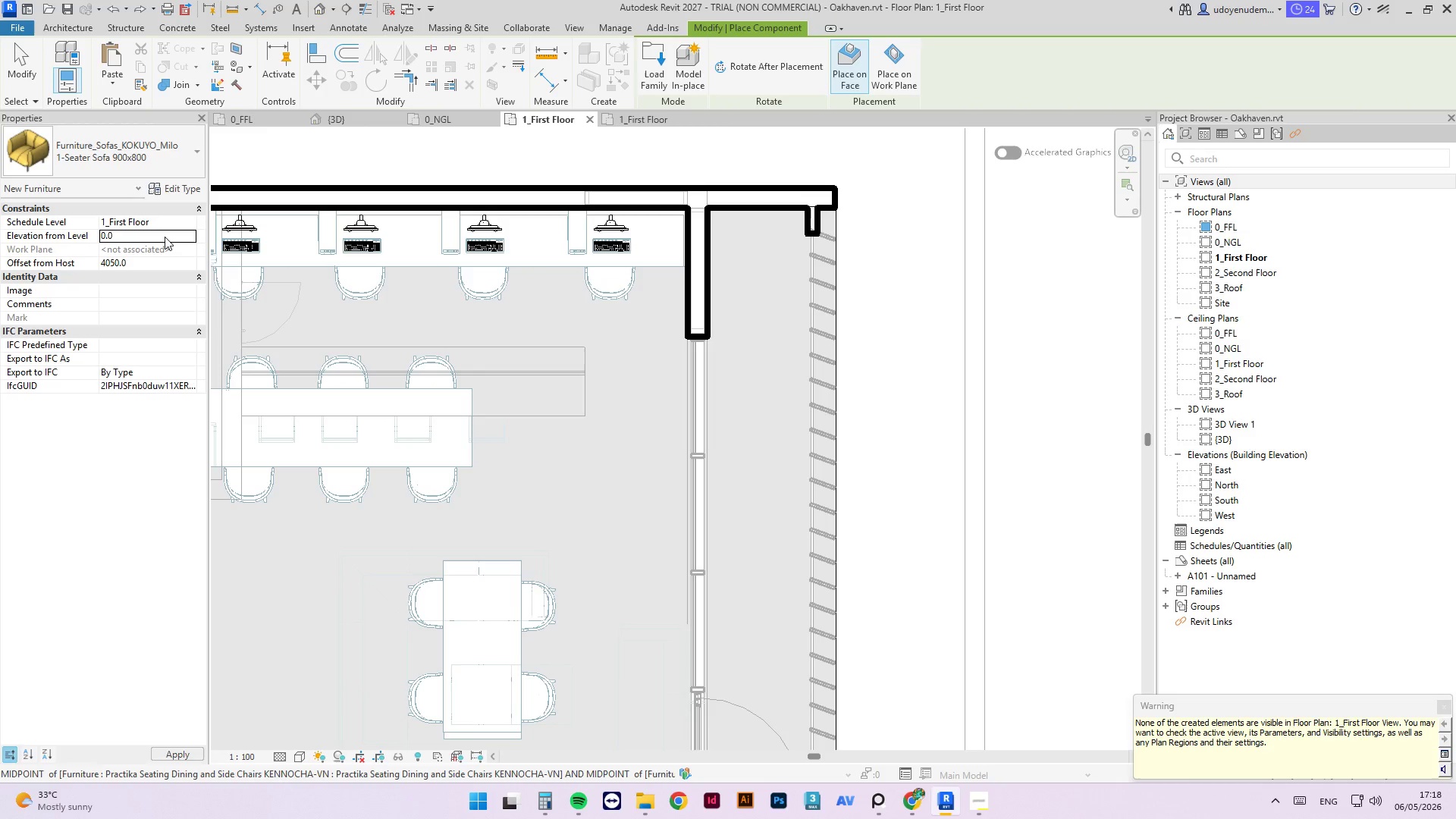 
key(NumpadEnter)
 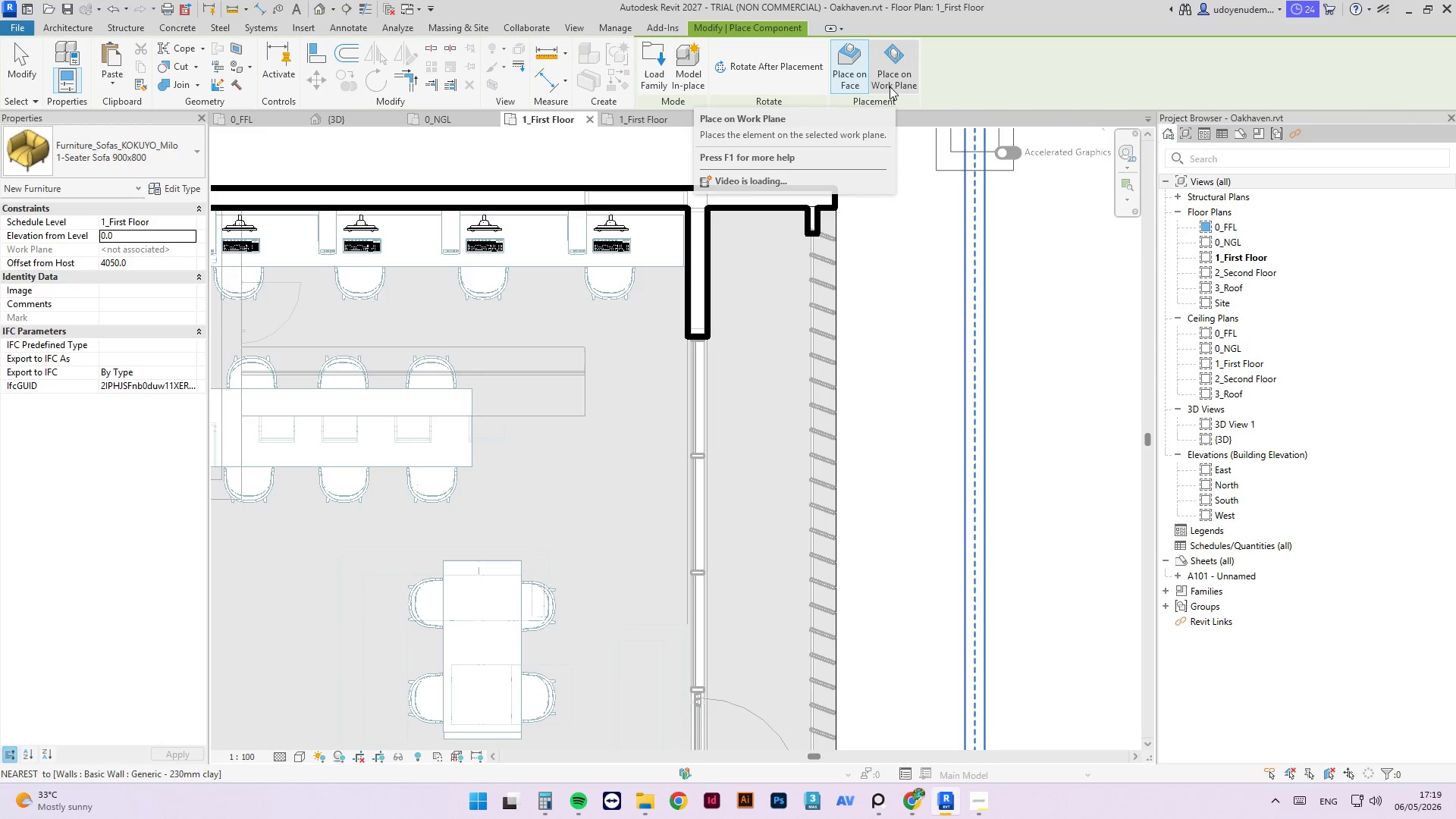 
left_click([889, 86])
 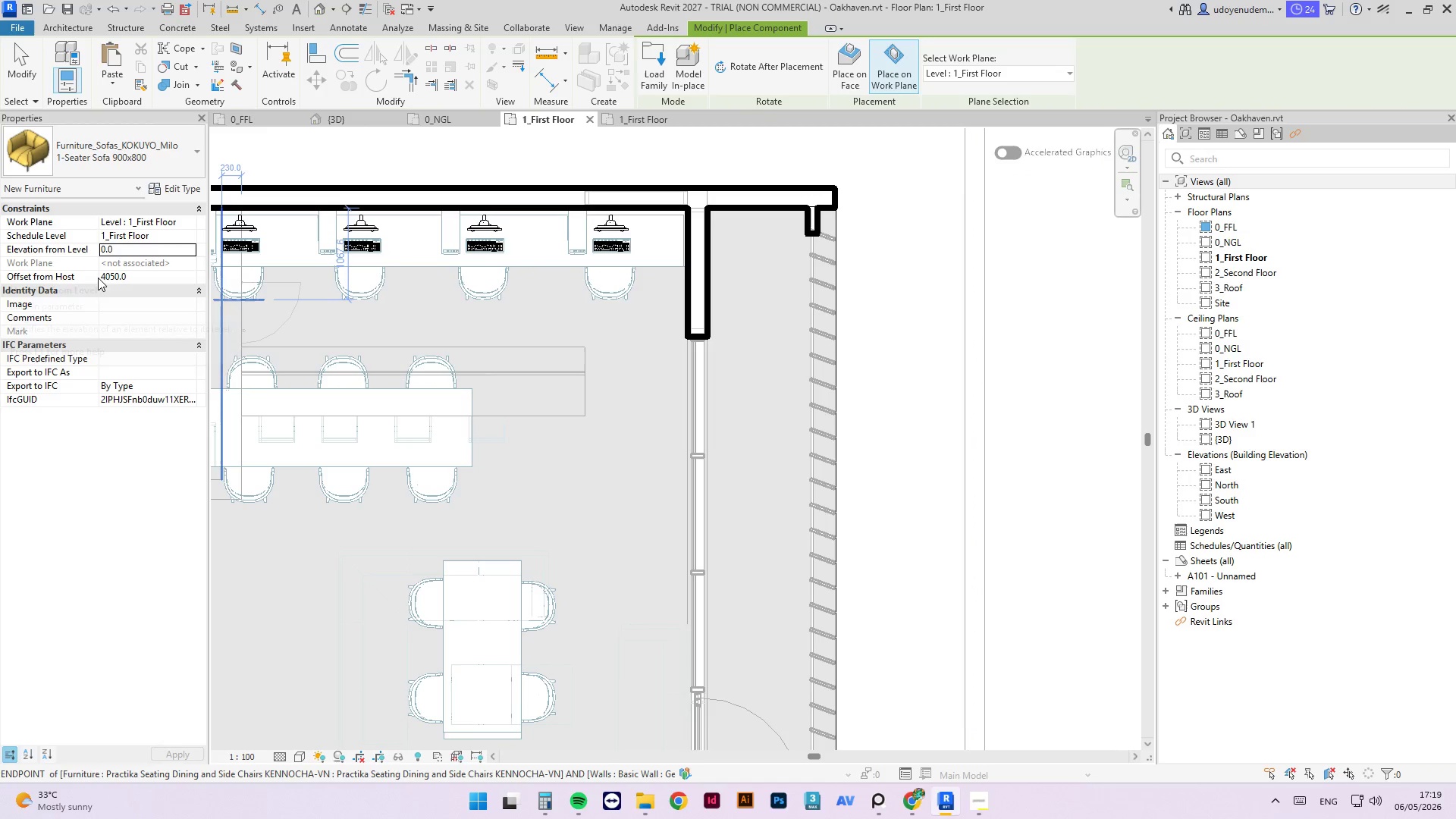 
double_click([107, 281])
 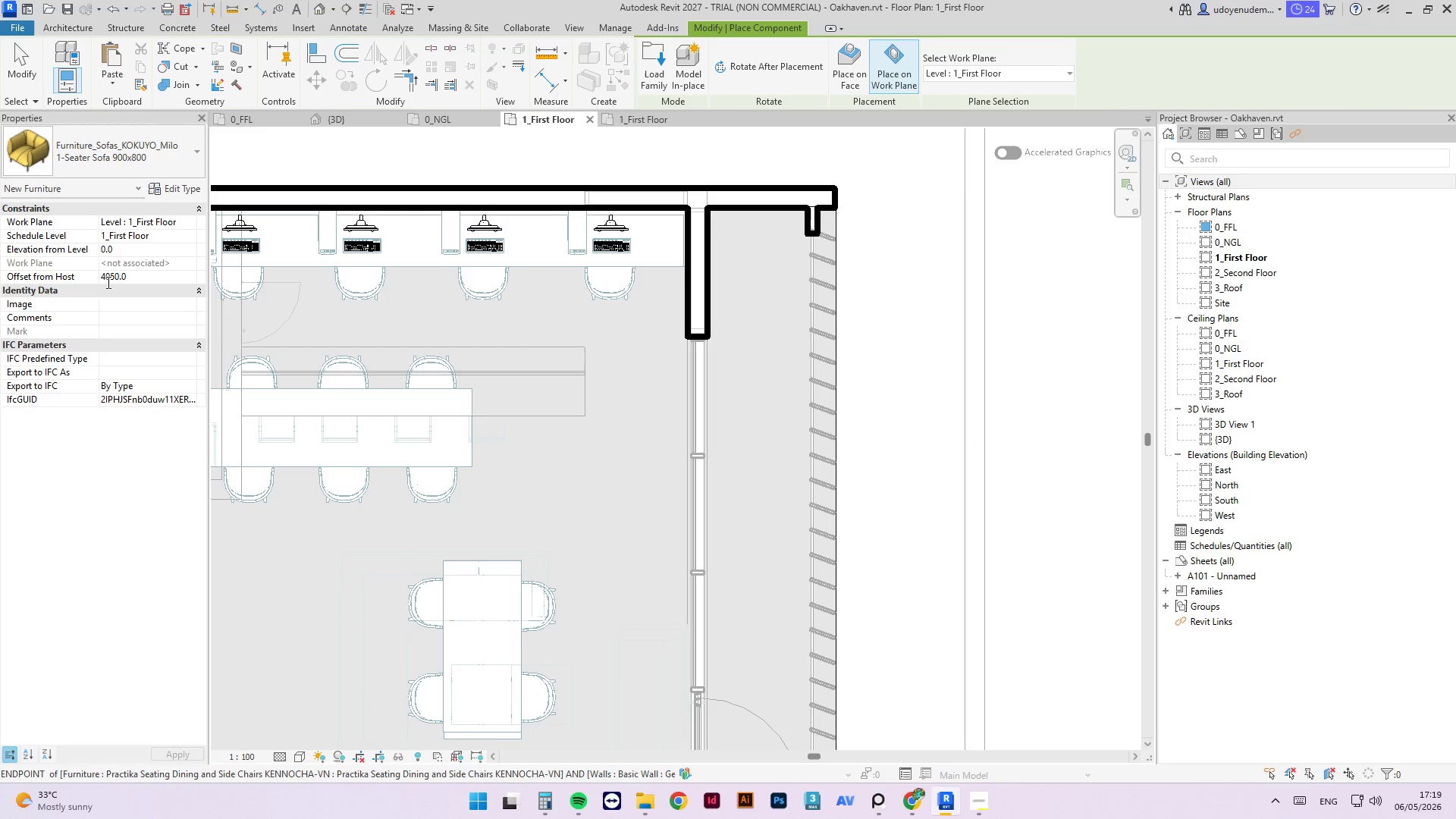 
key(Control+A)
 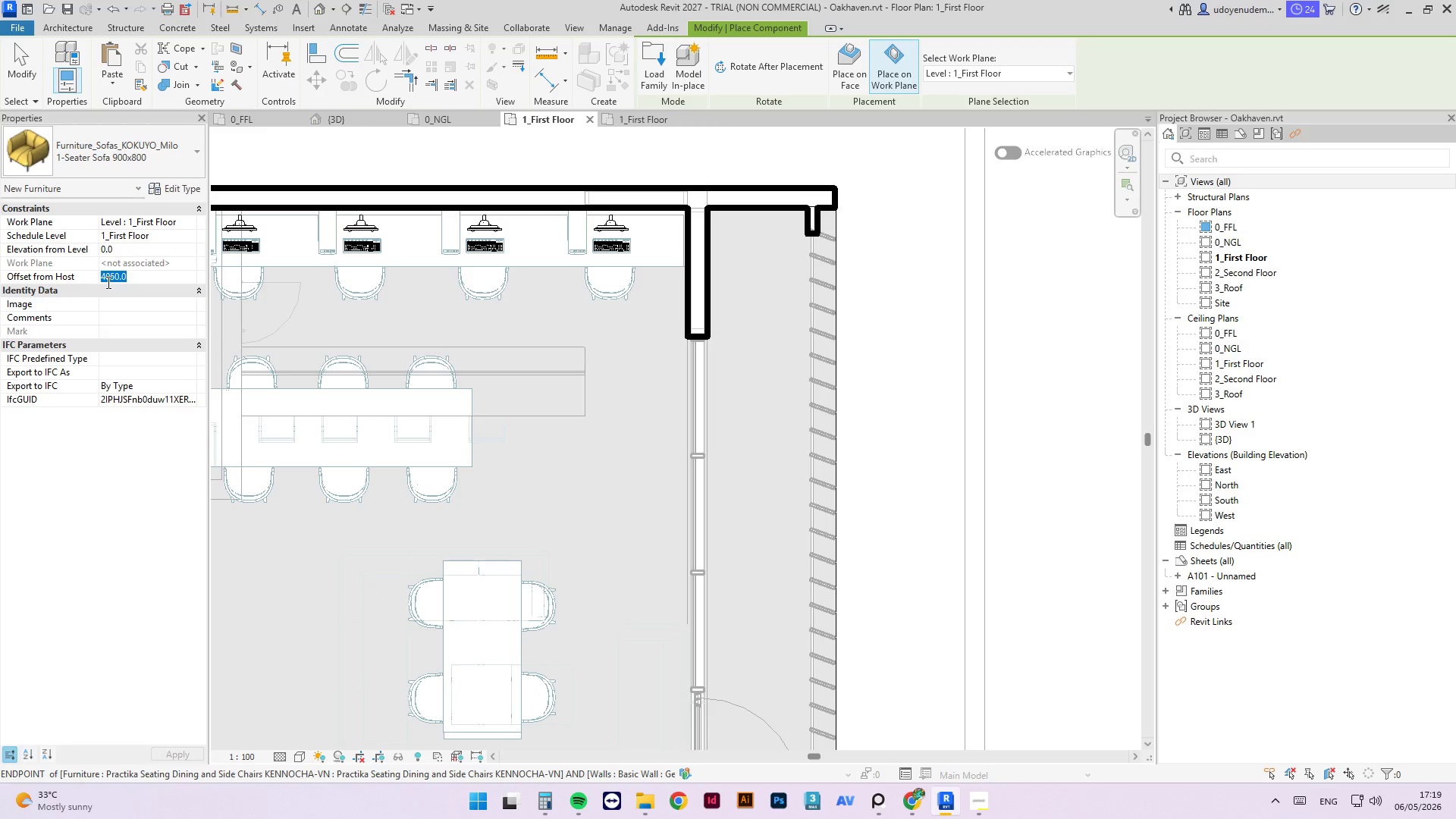 
key(Numpad0)
 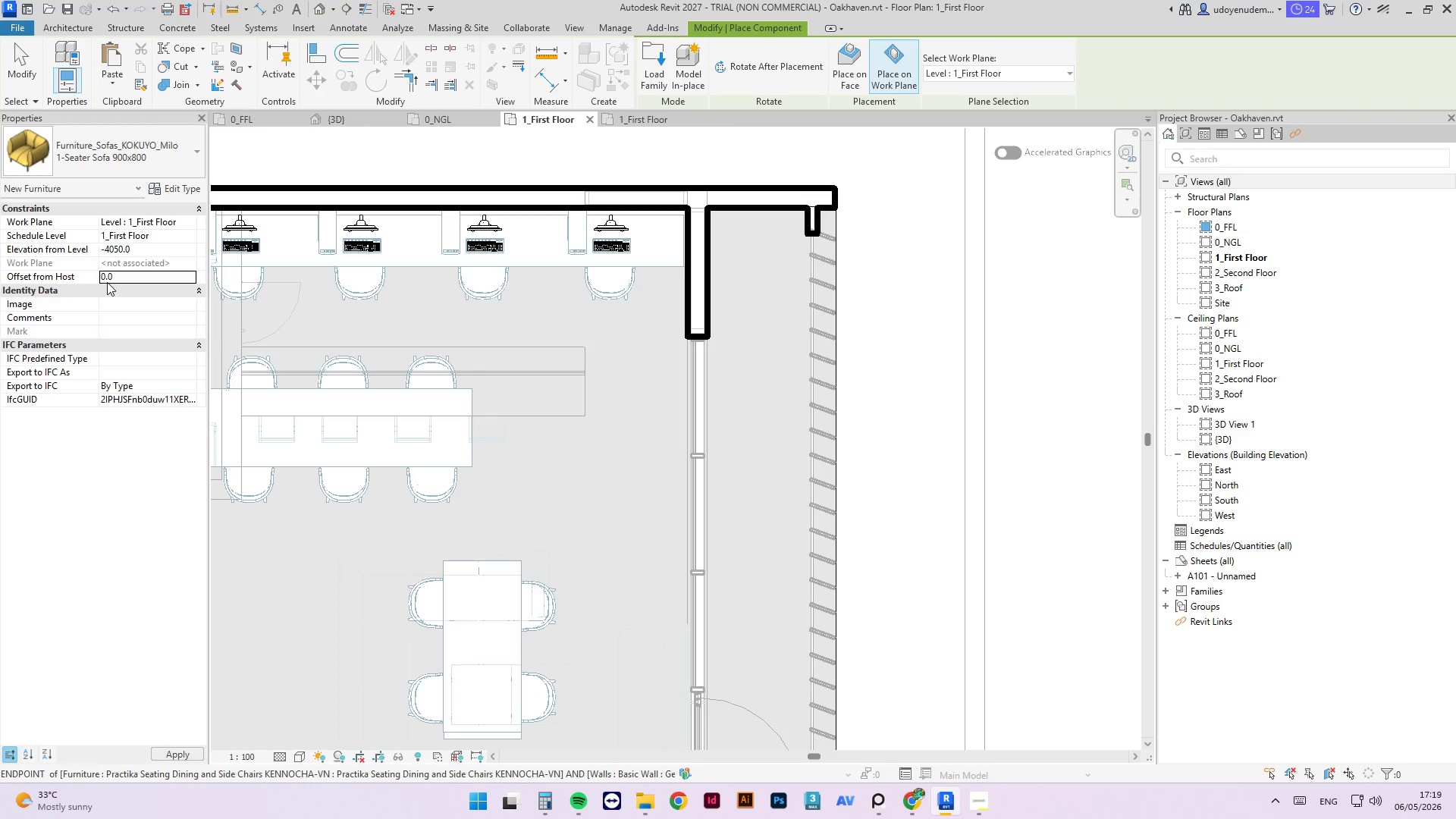 
key(NumpadEnter)
 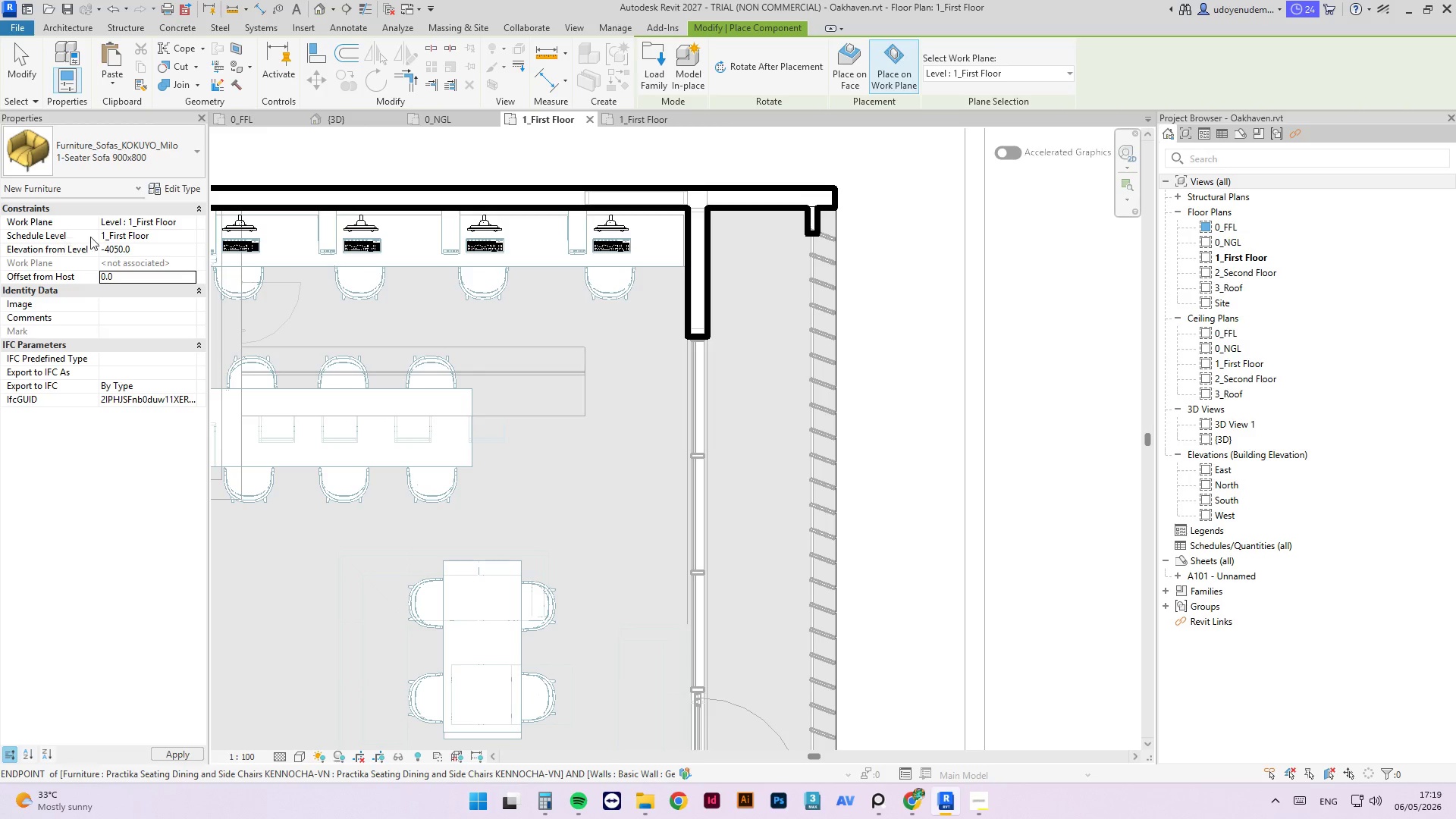 
left_click([133, 252])
 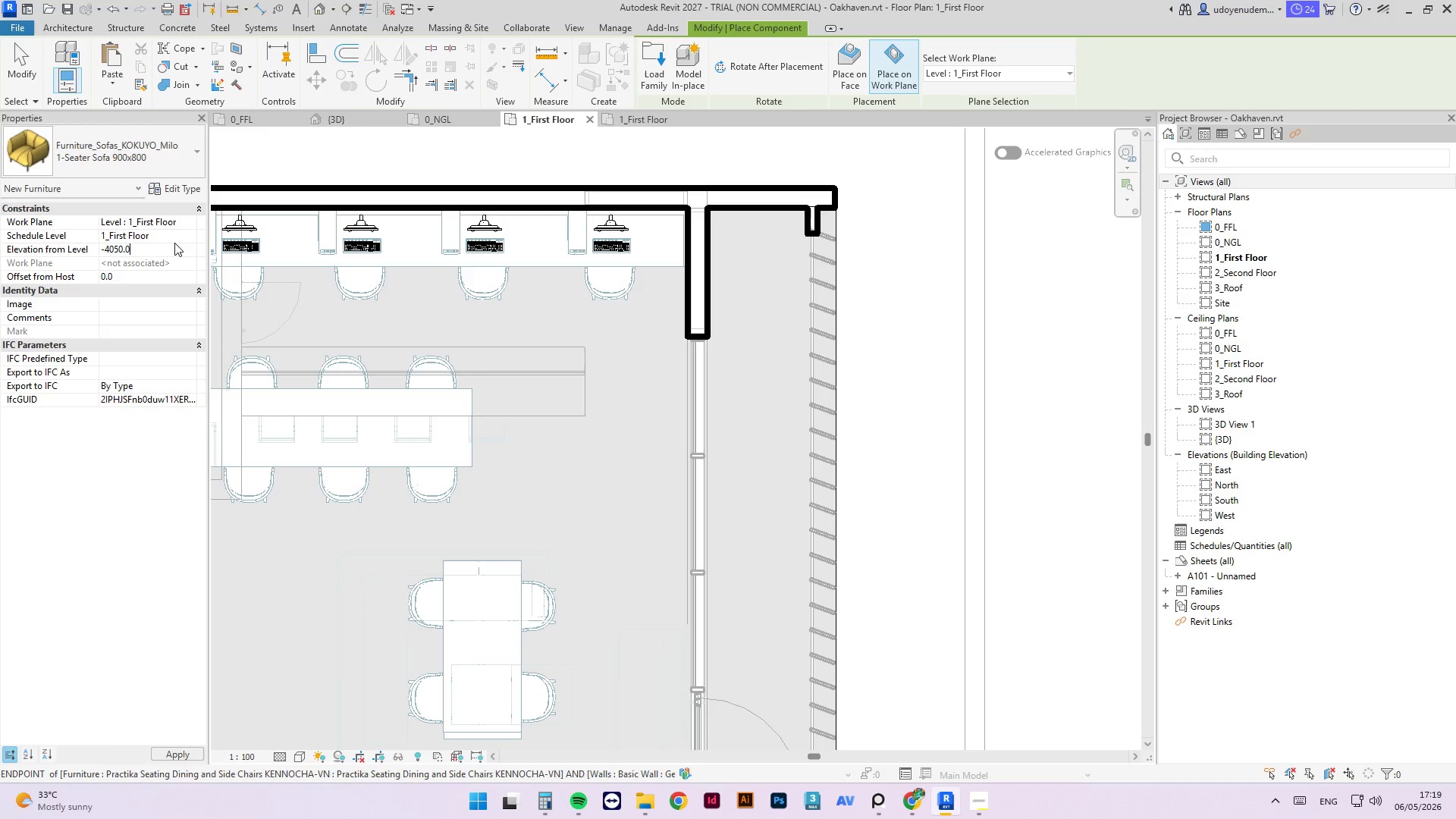 
left_click([192, 239])
 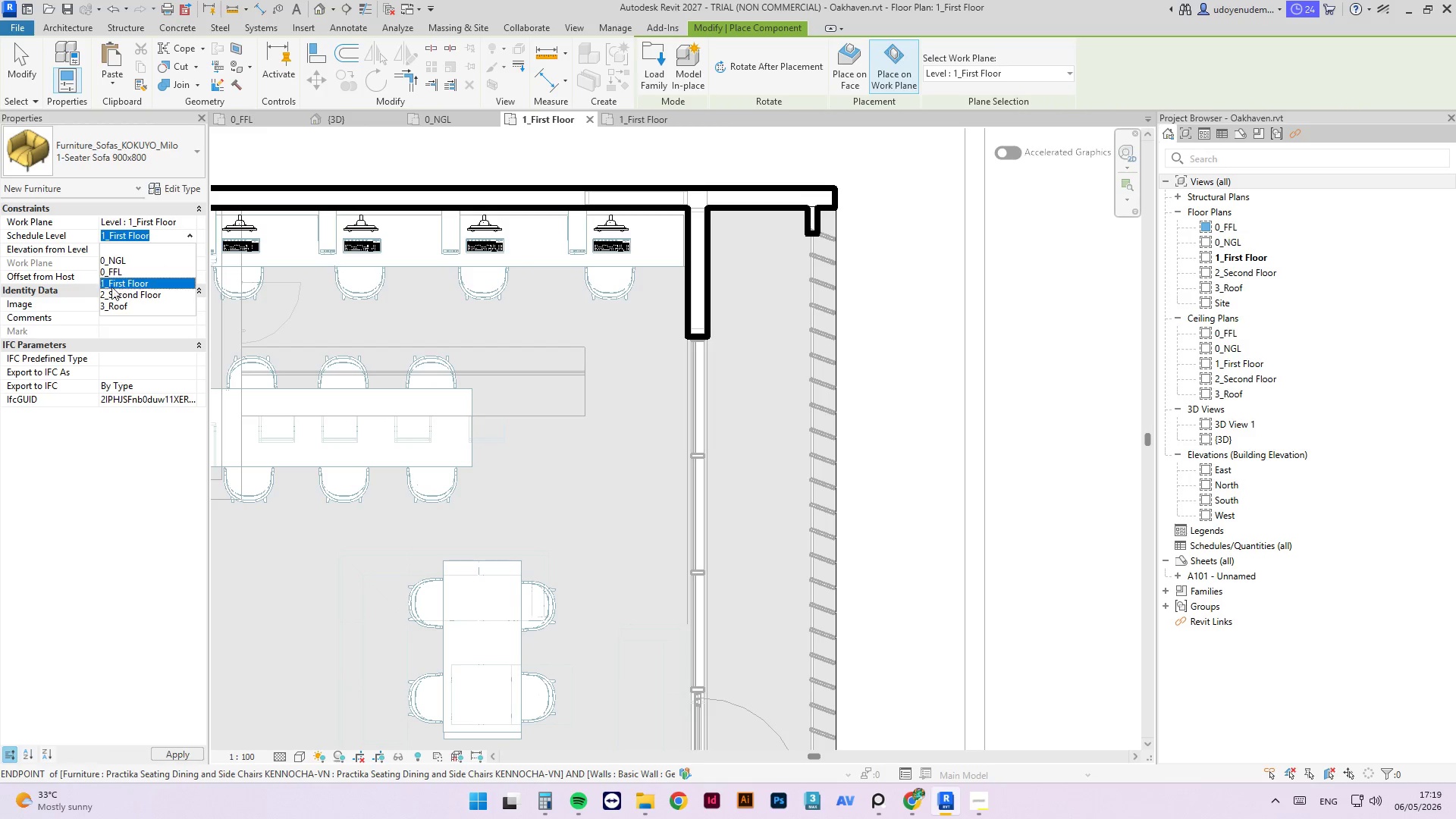 
left_click([126, 284])
 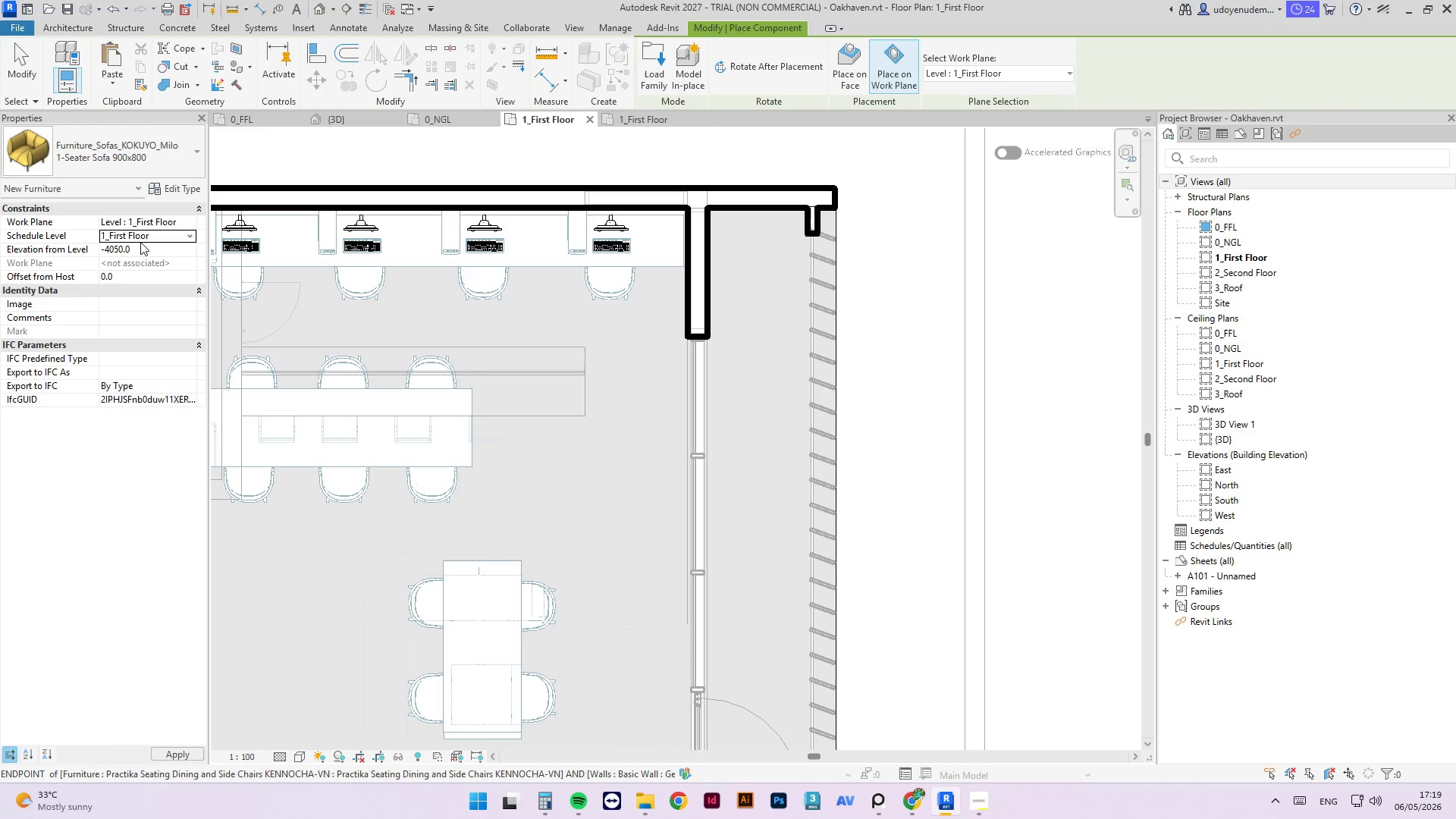 
left_click([141, 246])
 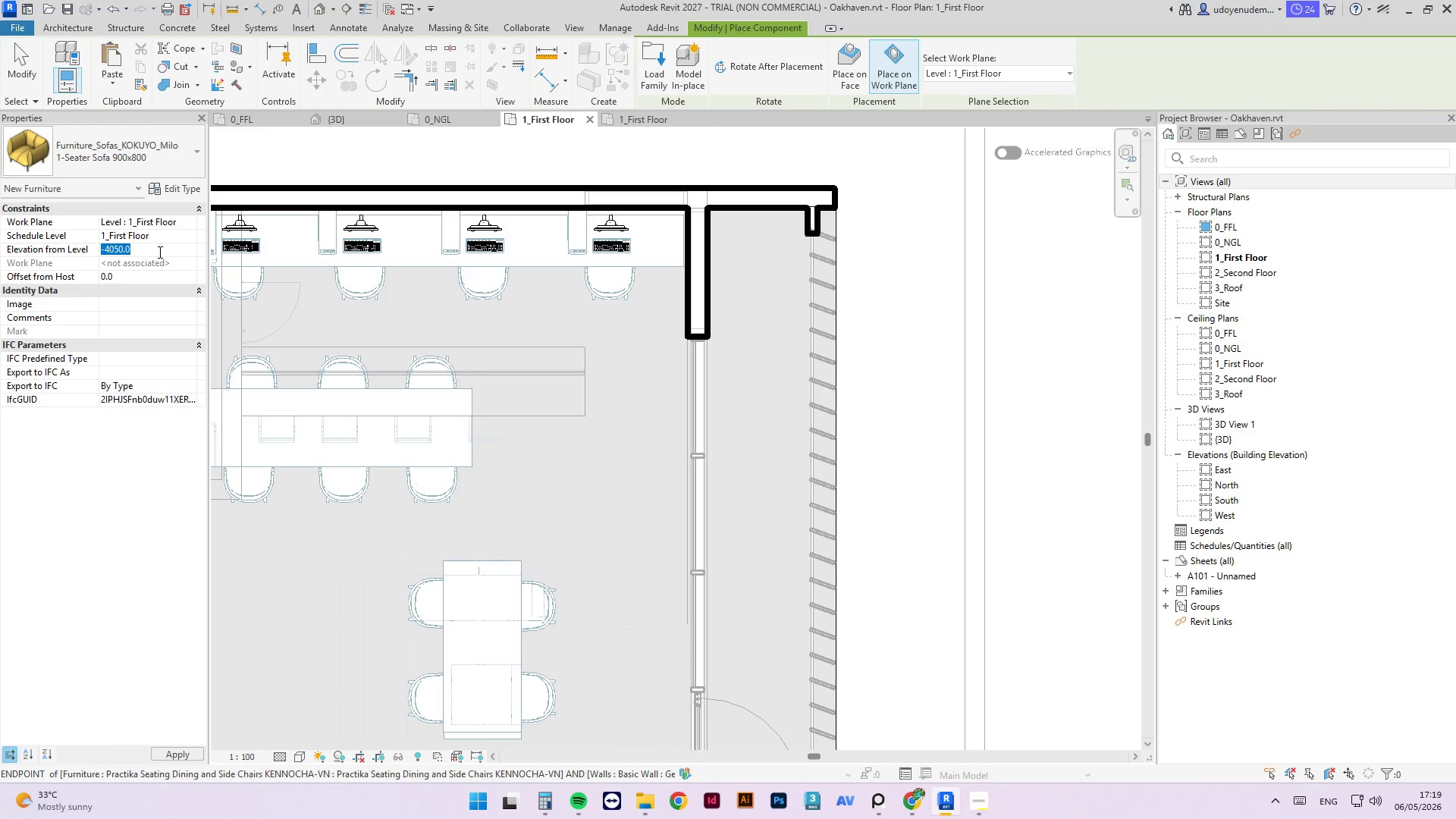 
key(Numpad0)
 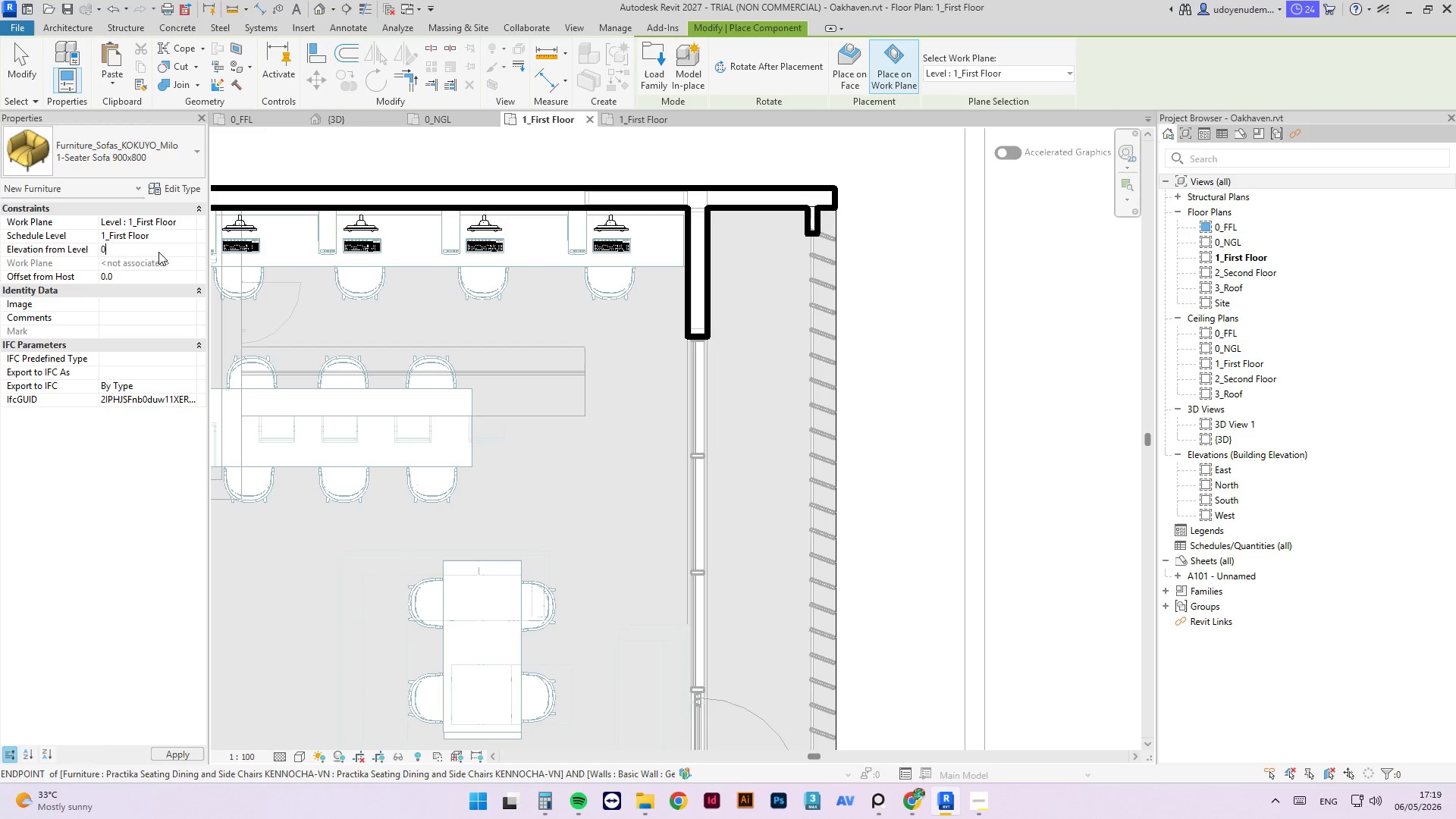 
key(NumpadEnter)
 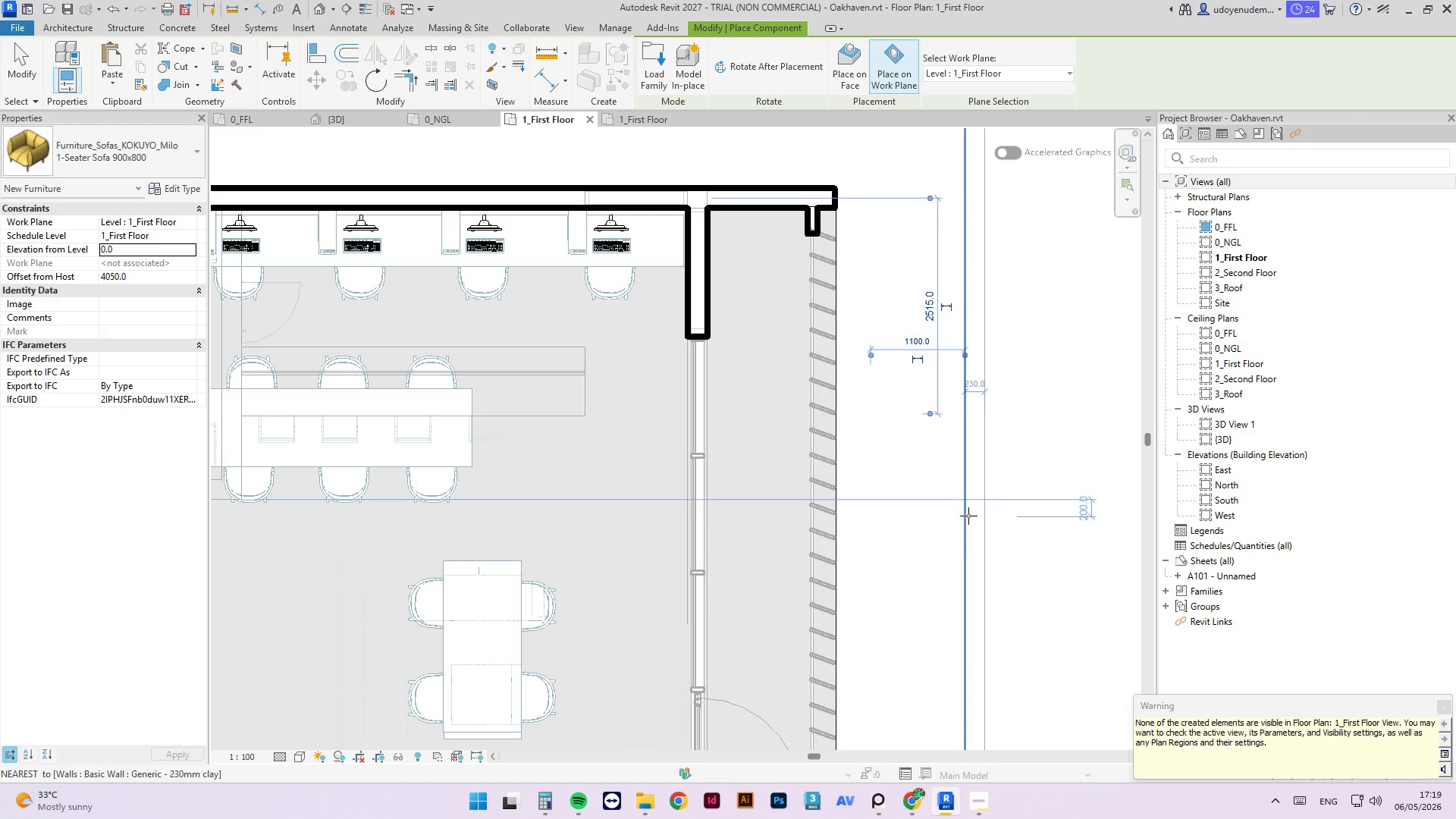 
wait(6.19)
 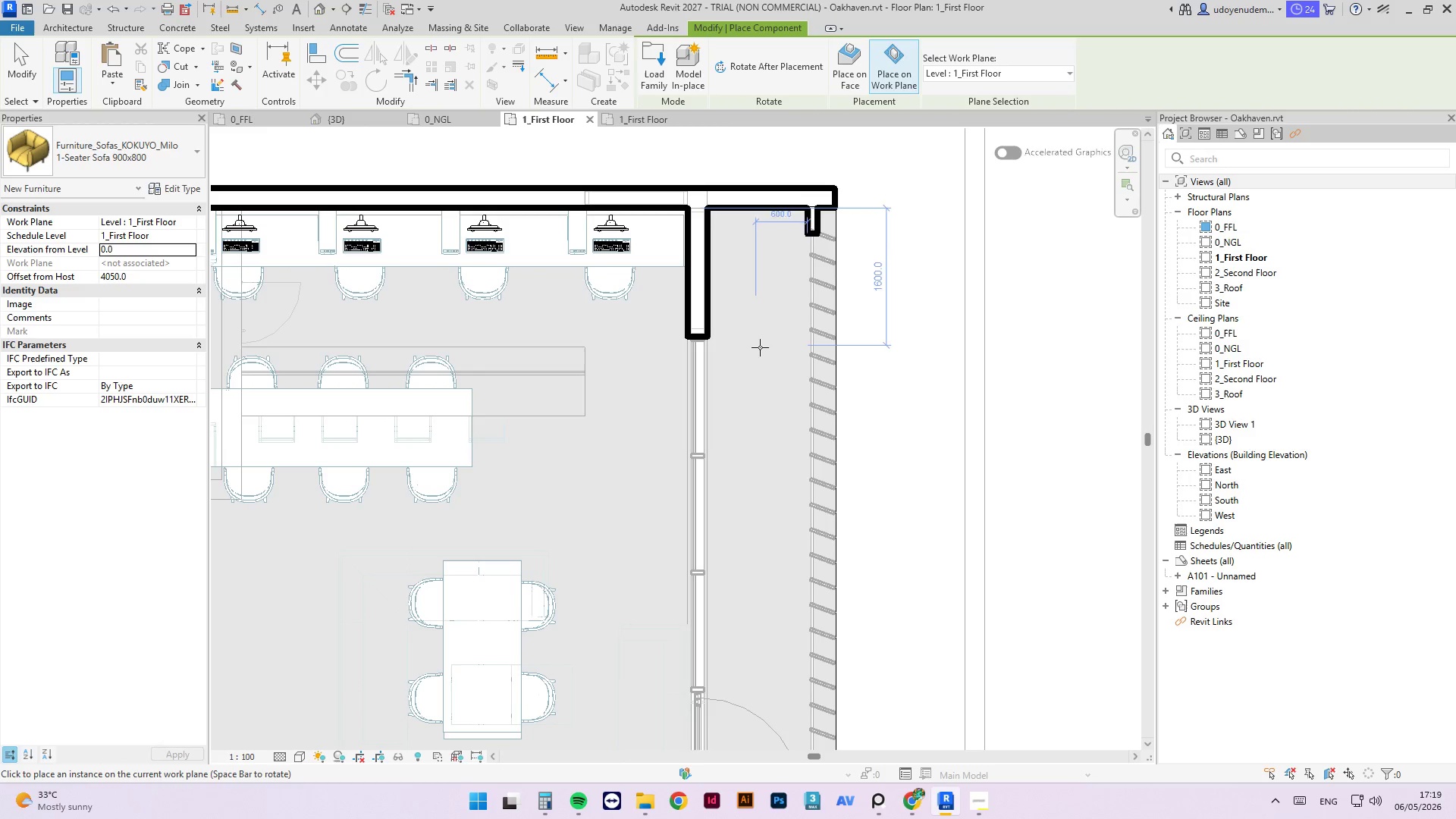 
type(md)
 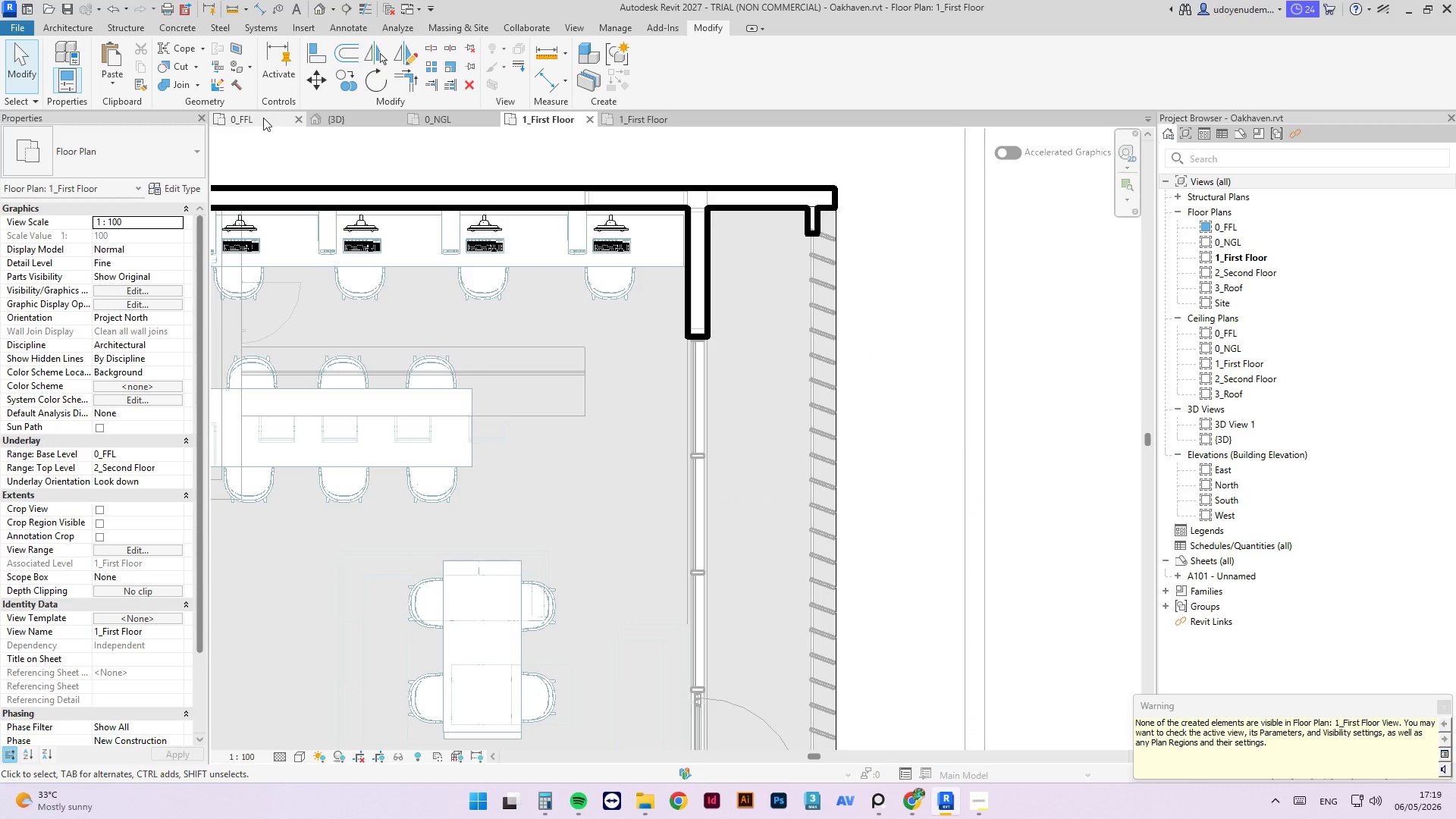 
left_click([250, 117])
 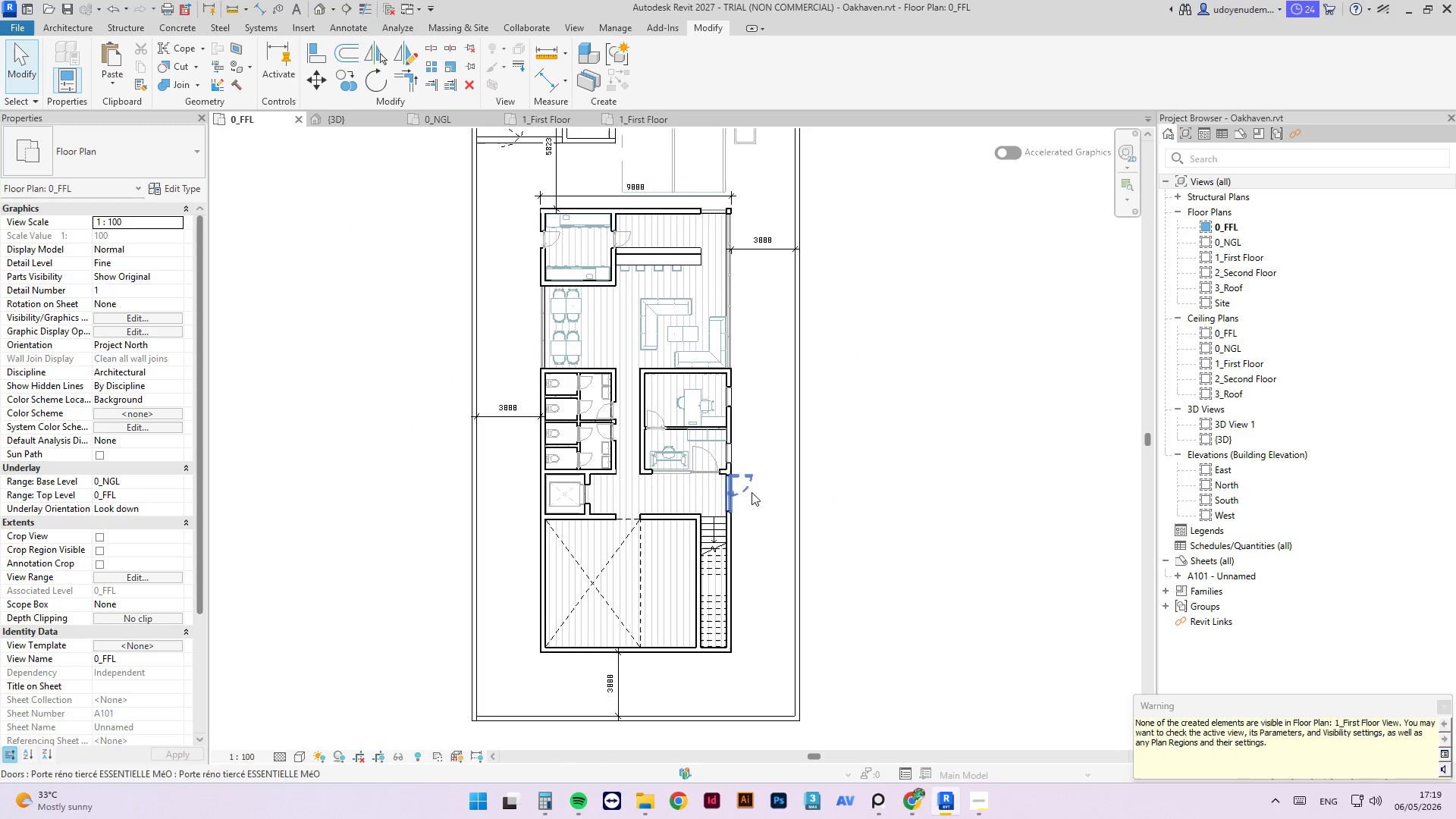 
scroll: coordinate [745, 365], scroll_direction: up, amount: 3.0
 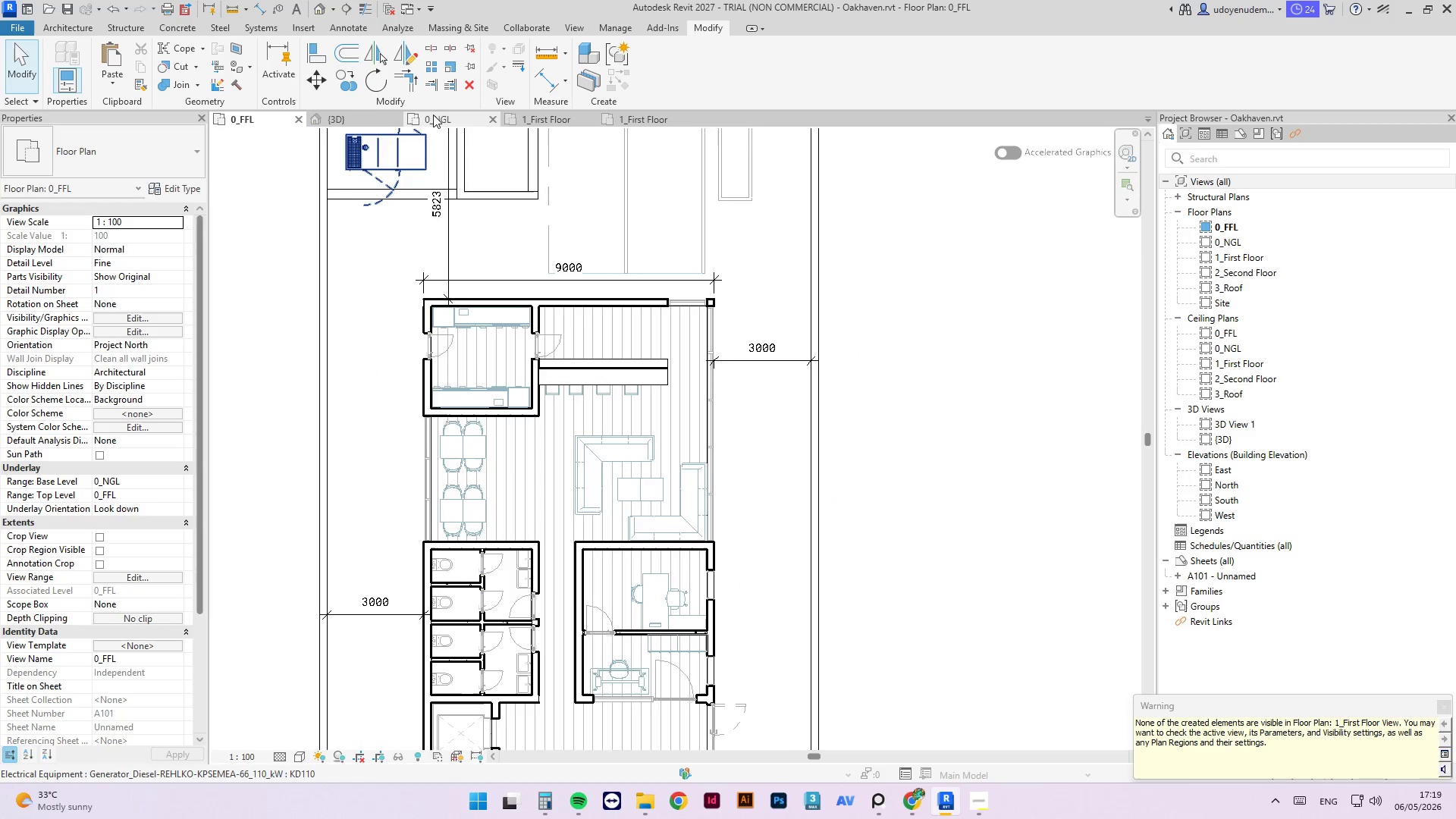 
left_click([333, 116])
 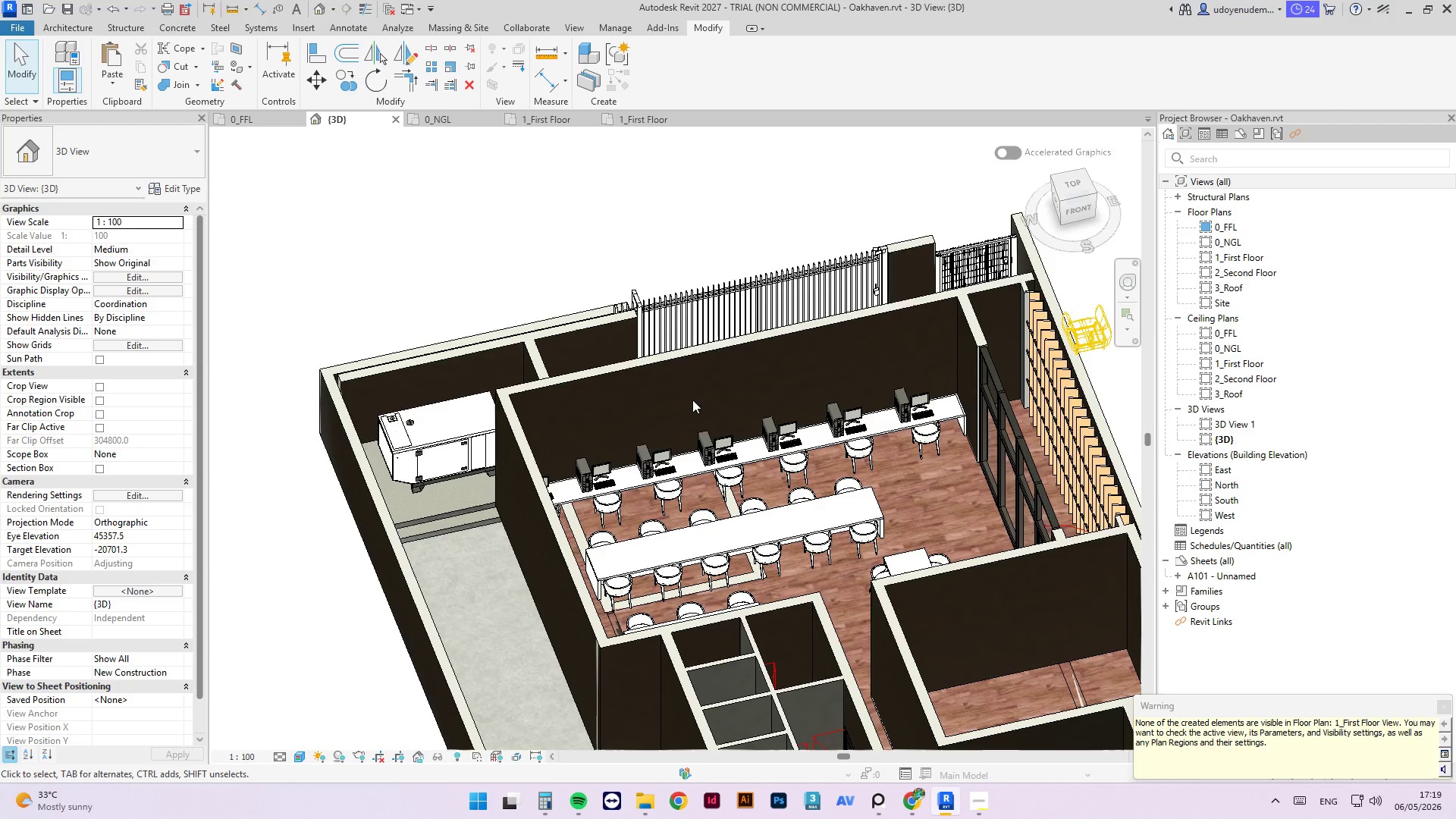 
hold_key(key=ShiftLeft, duration=1.75)
 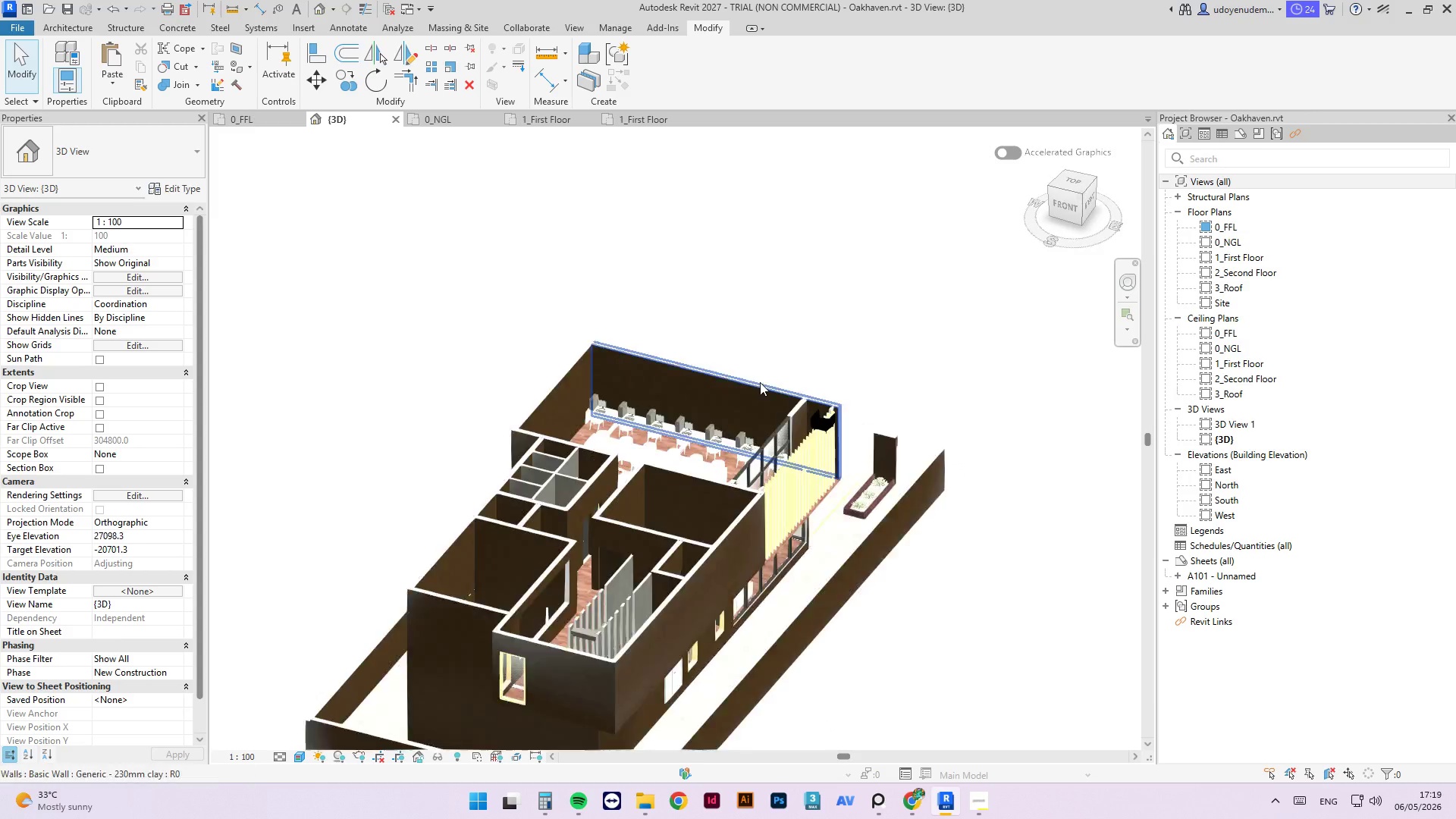 
scroll: coordinate [601, 475], scroll_direction: down, amount: 8.0
 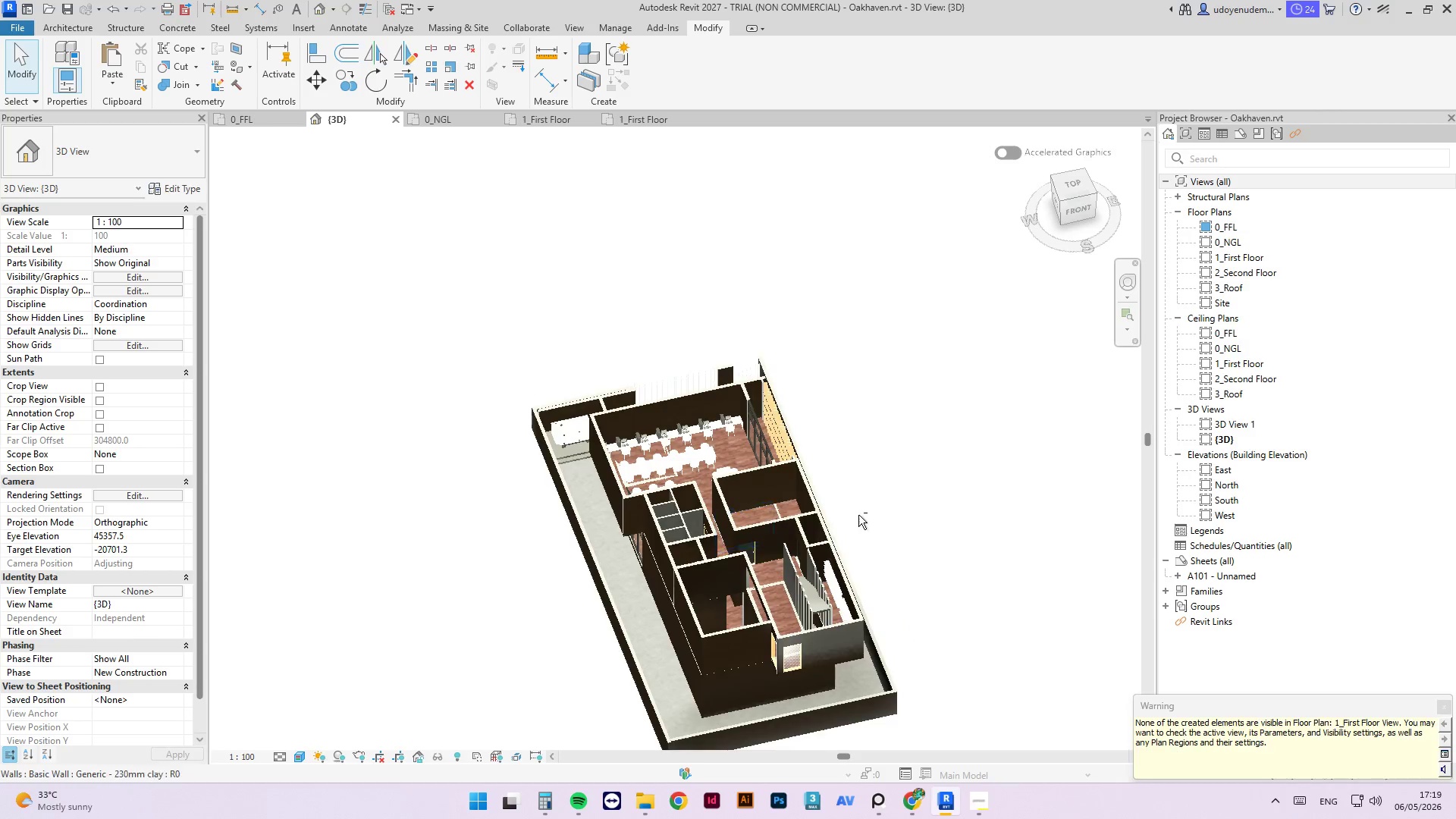 
scroll: coordinate [846, 432], scroll_direction: up, amount: 8.0
 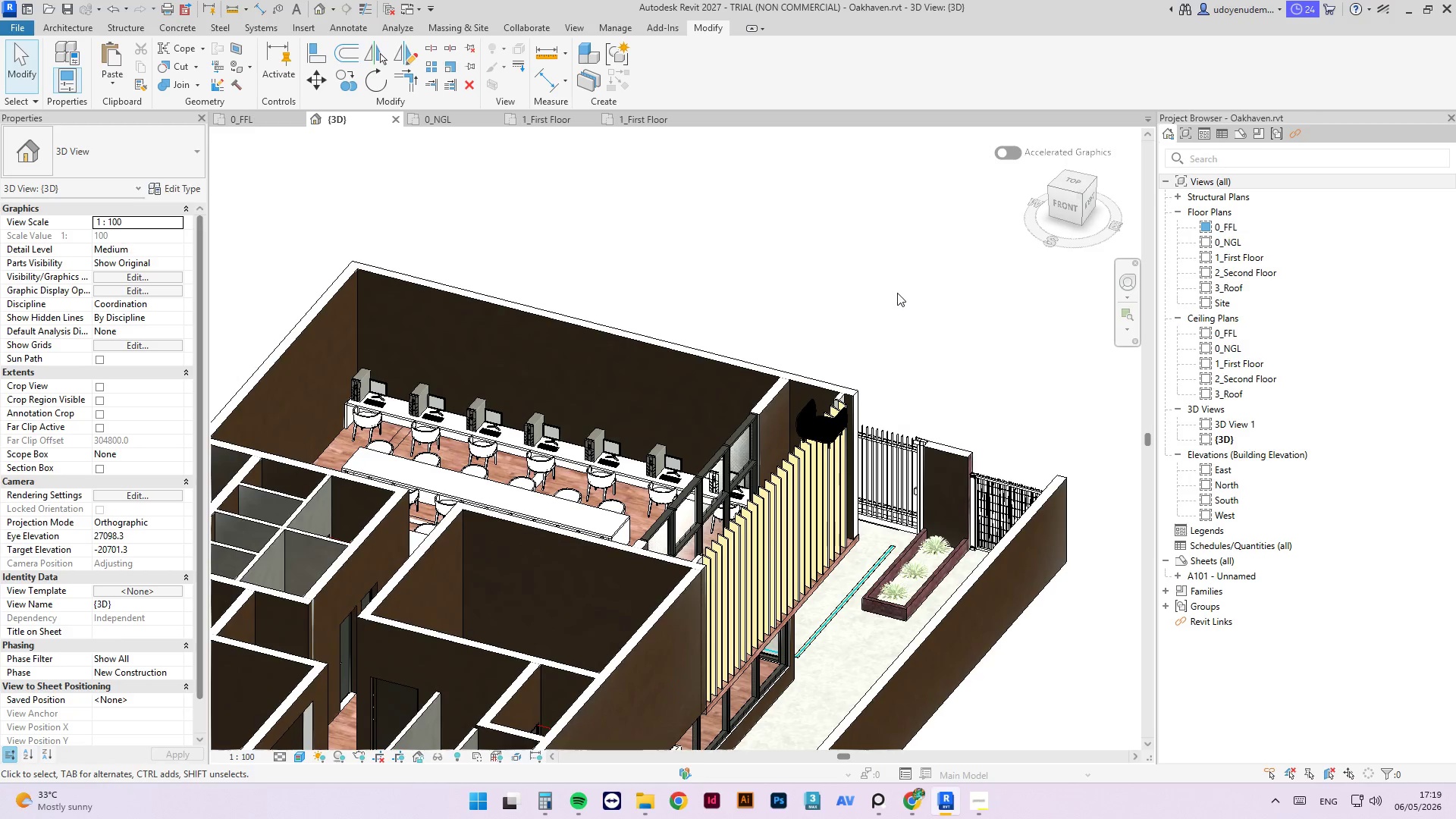 
scroll: coordinate [974, 293], scroll_direction: none, amount: 0.0
 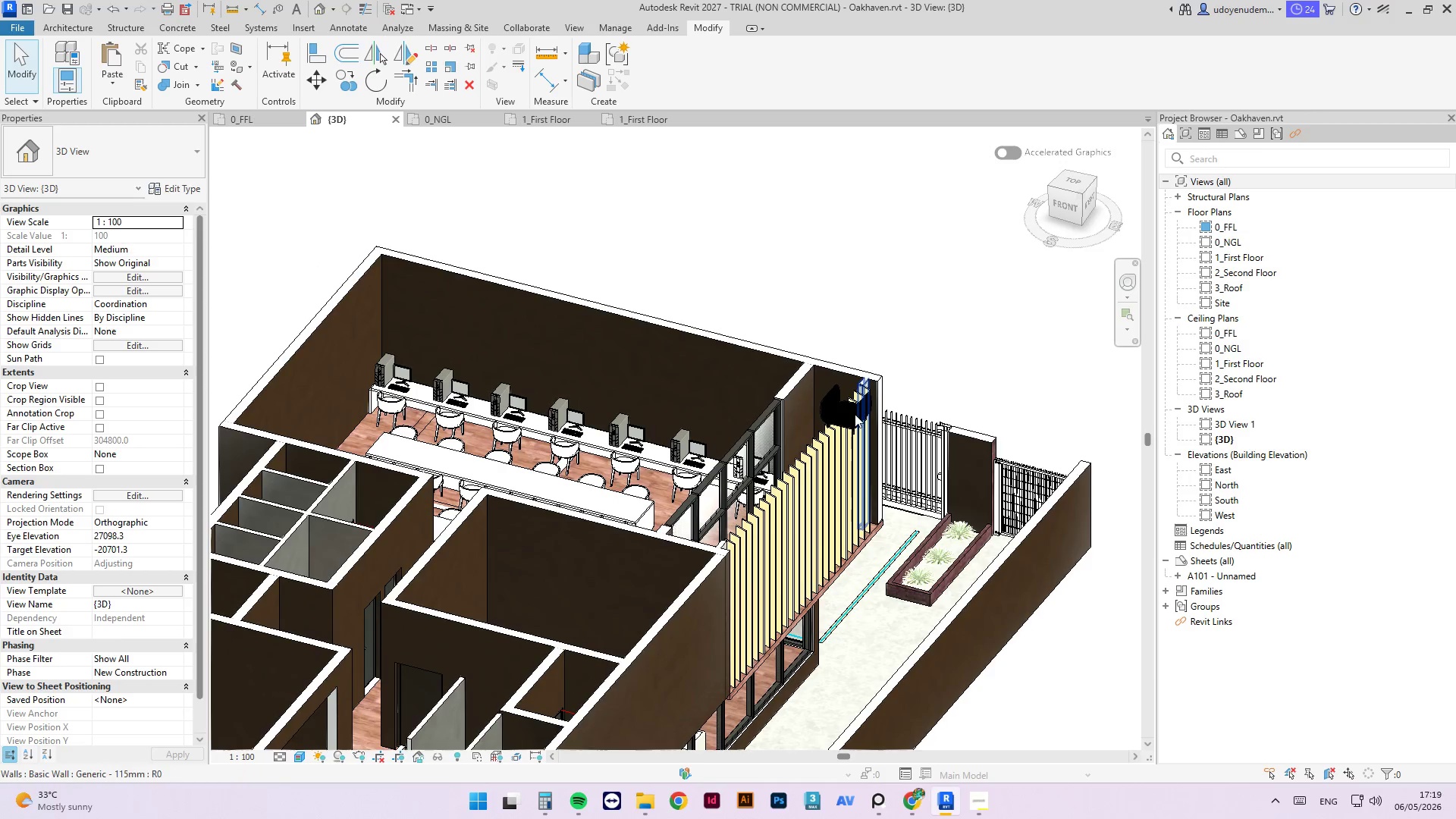 
scroll: coordinate [824, 397], scroll_direction: up, amount: 4.0
 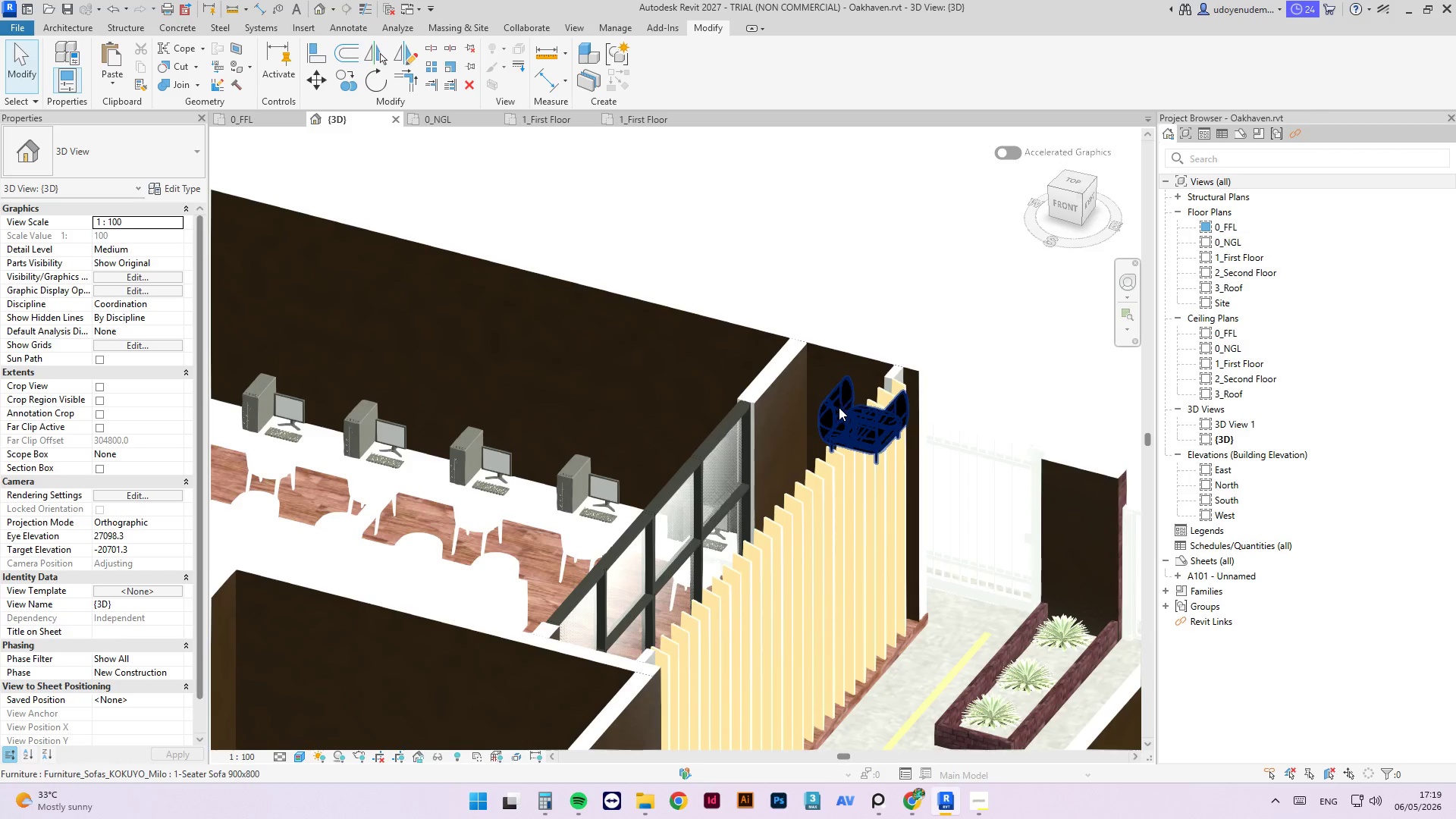 
left_click([839, 407])
 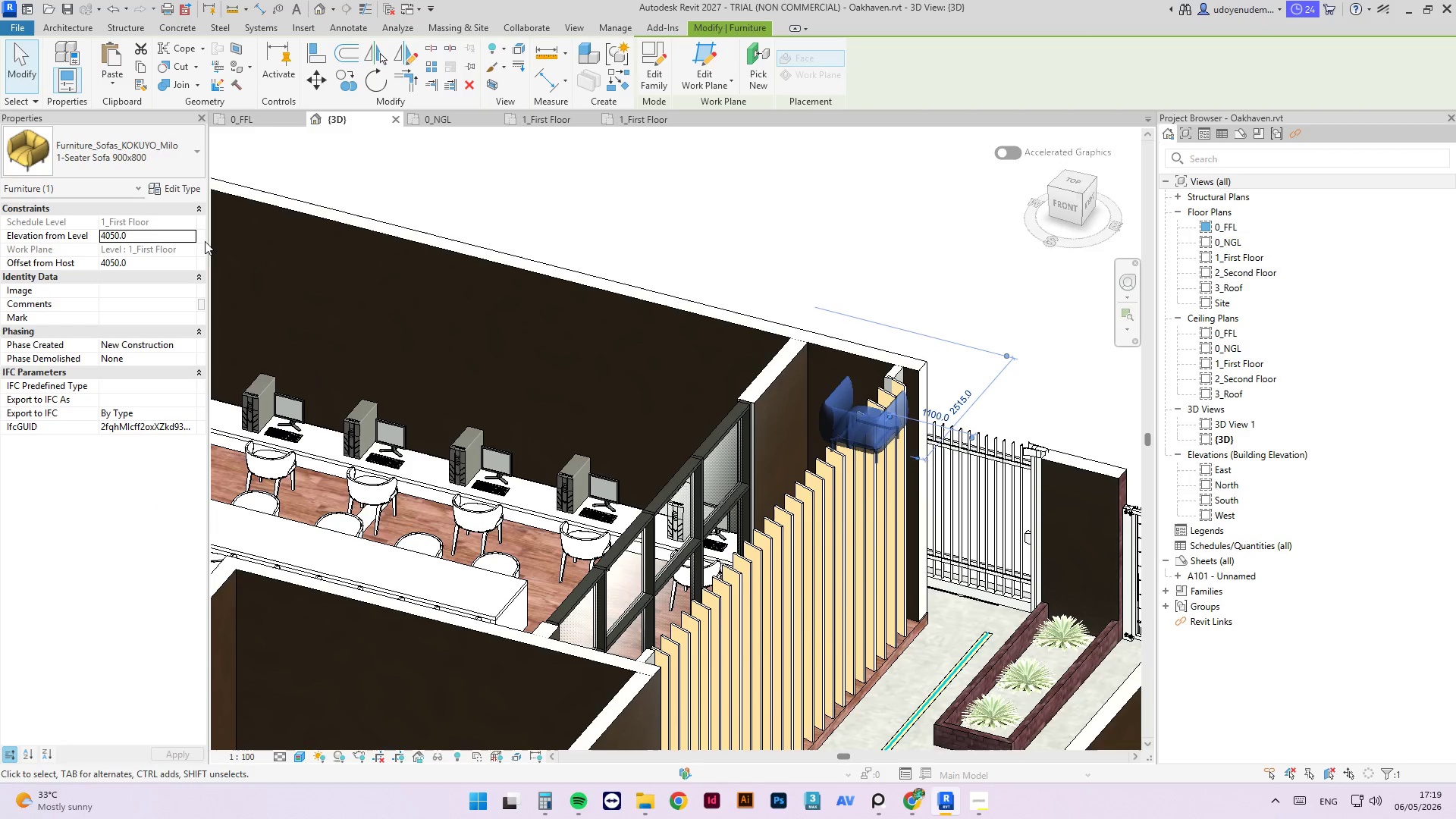 
left_click([152, 232])
 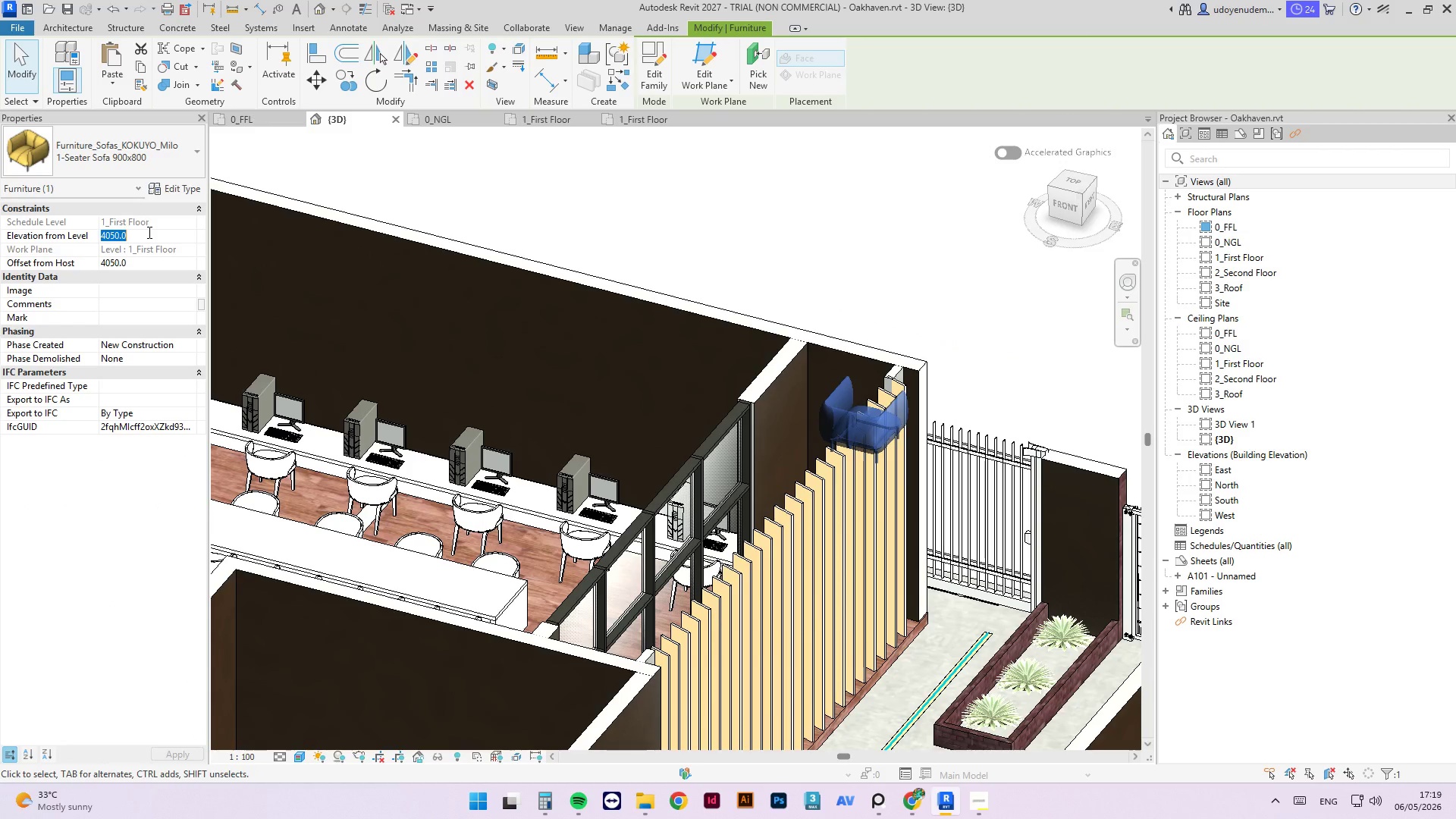 
key(Numpad0)
 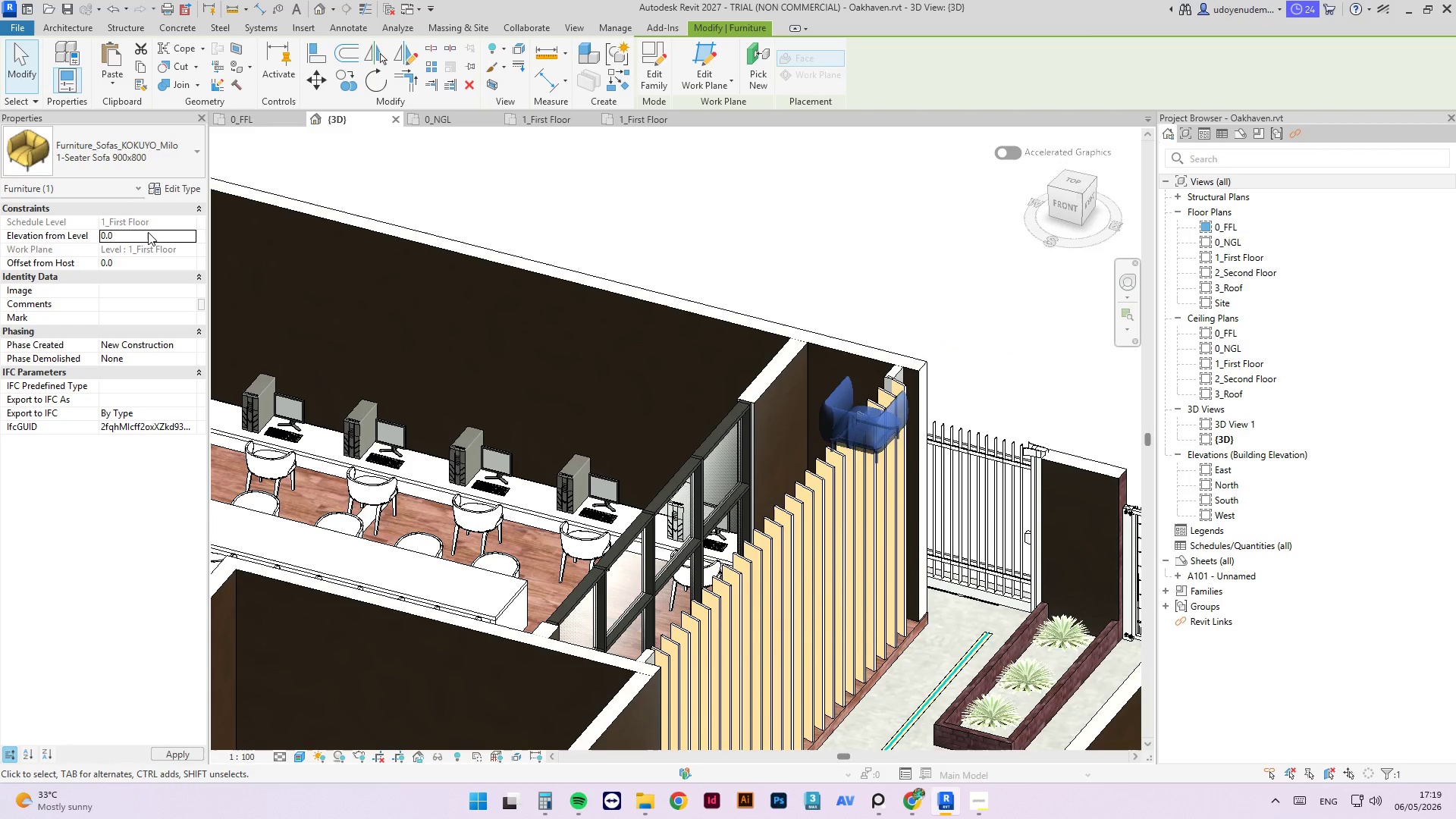 
key(NumpadEnter)
 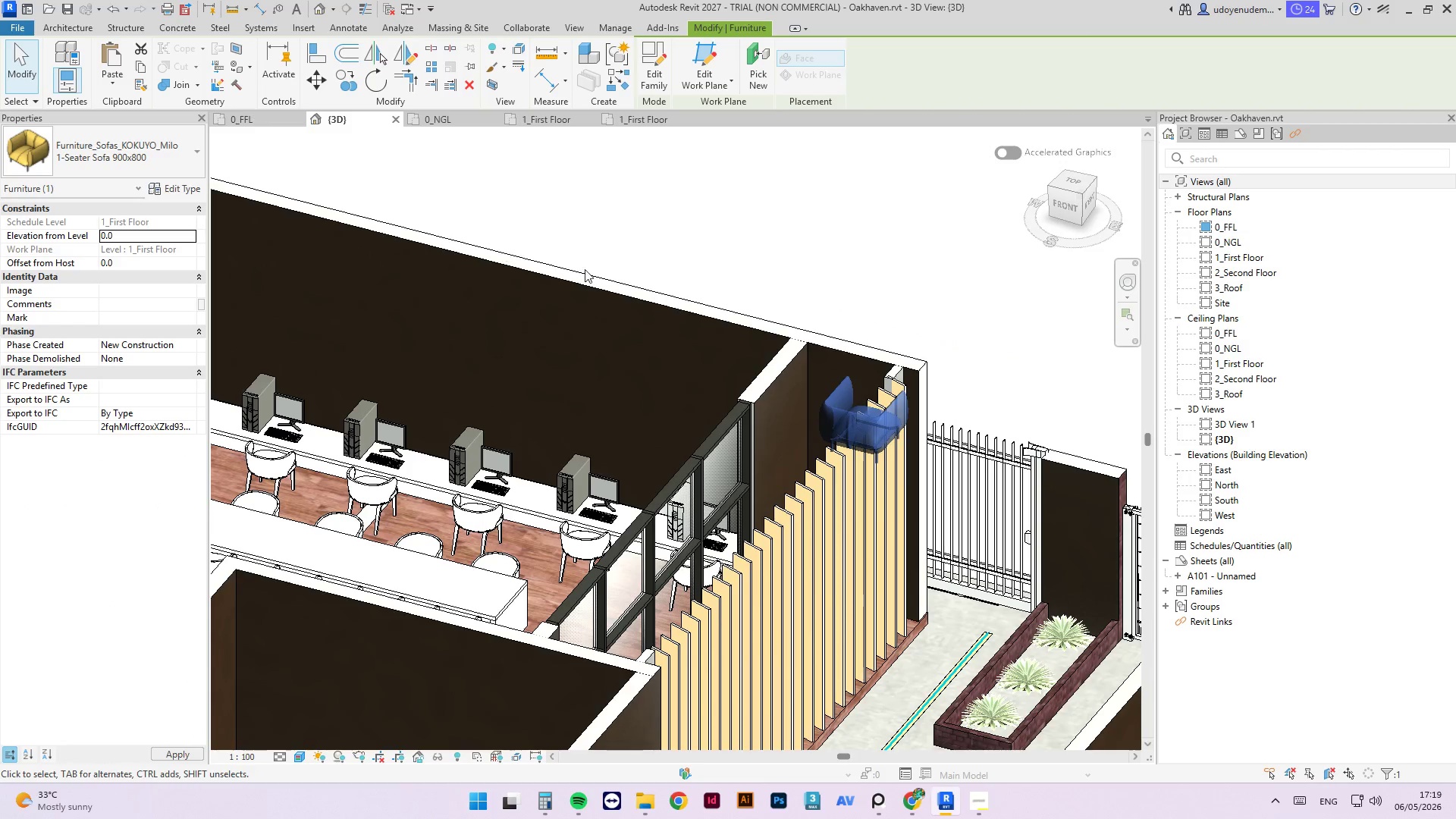 
scroll: coordinate [701, 259], scroll_direction: down, amount: 3.0
 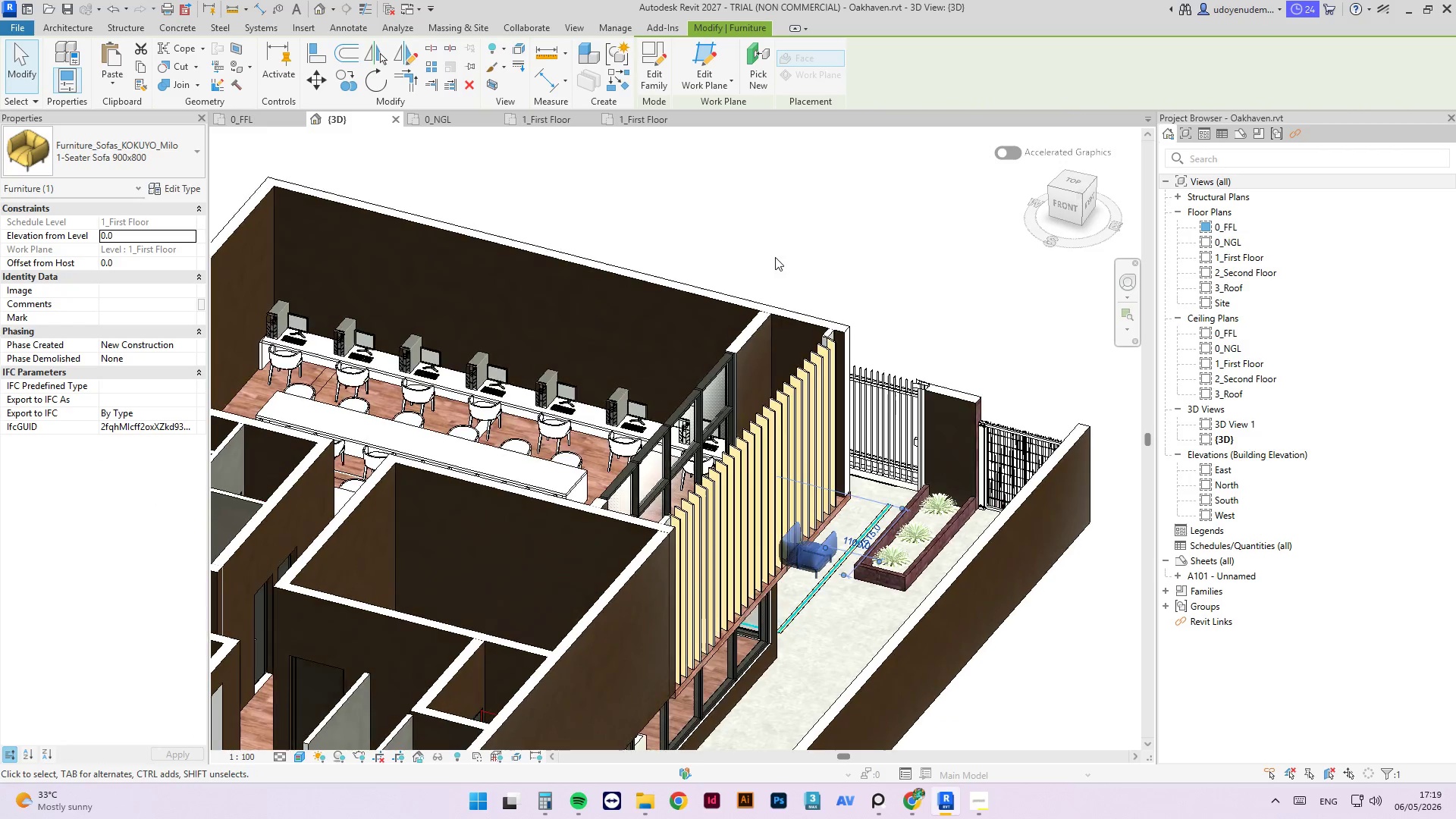 
key(Shift+ShiftLeft)
 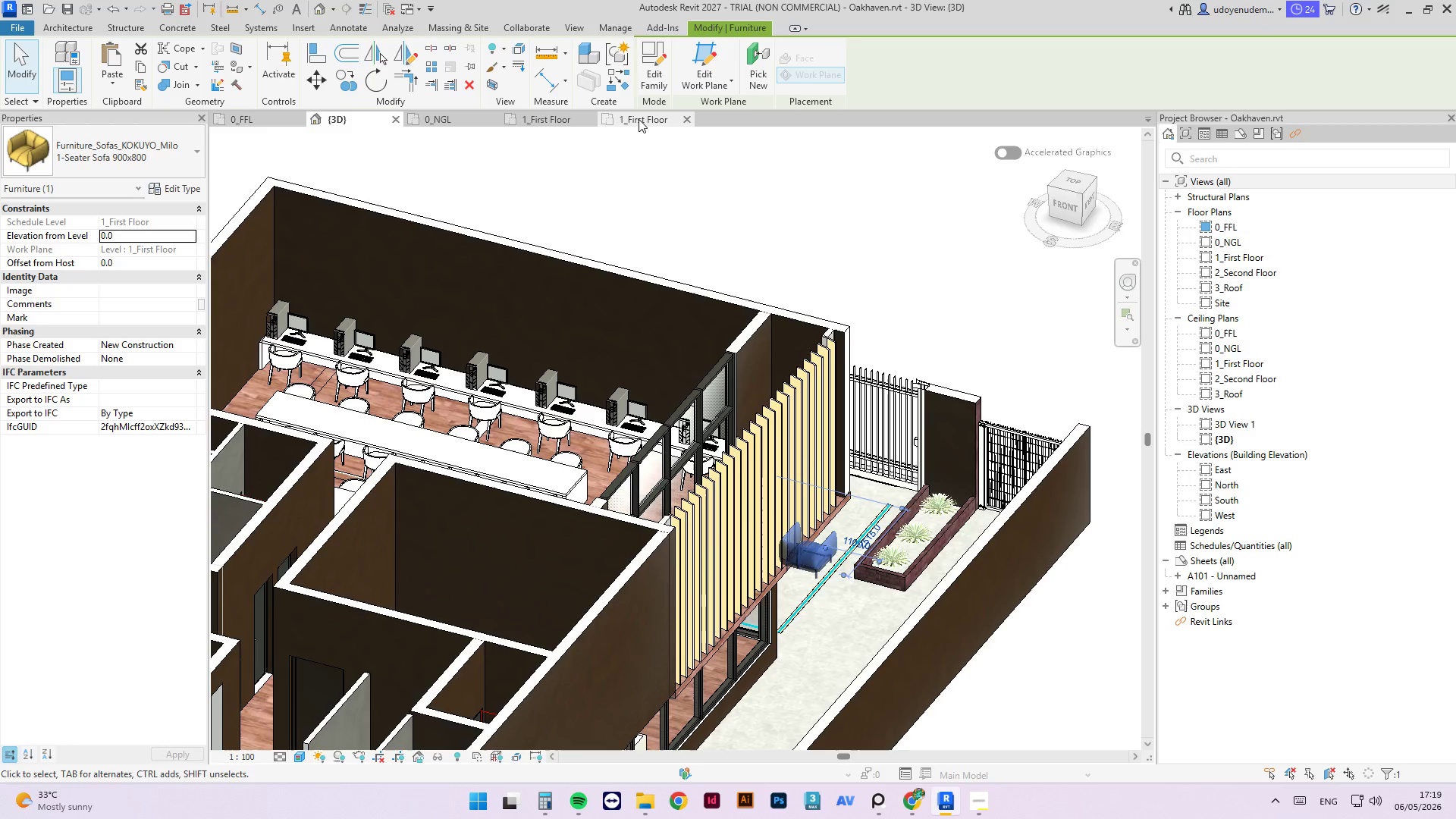 
left_click([660, 118])
 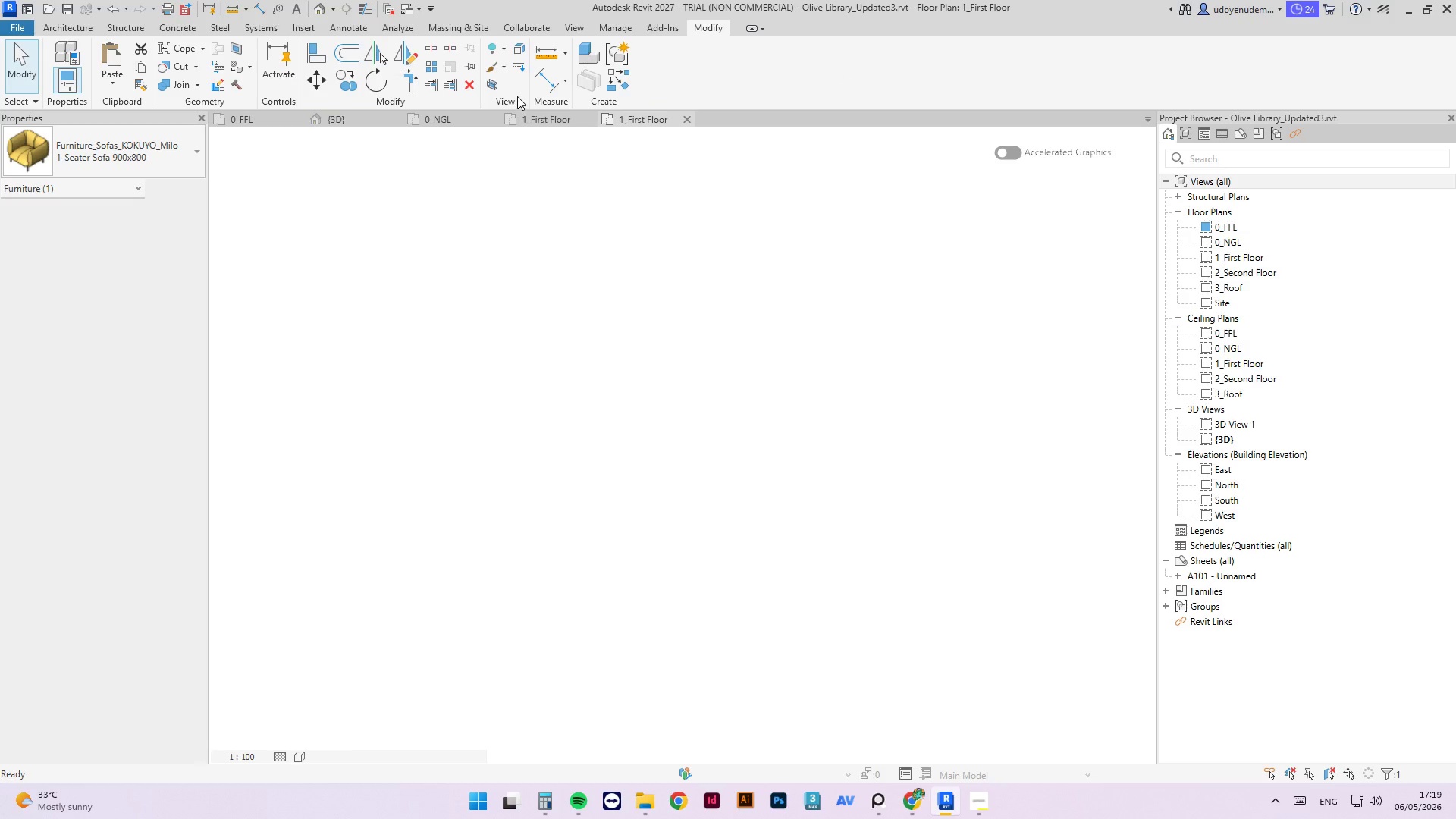 
left_click([540, 111])
 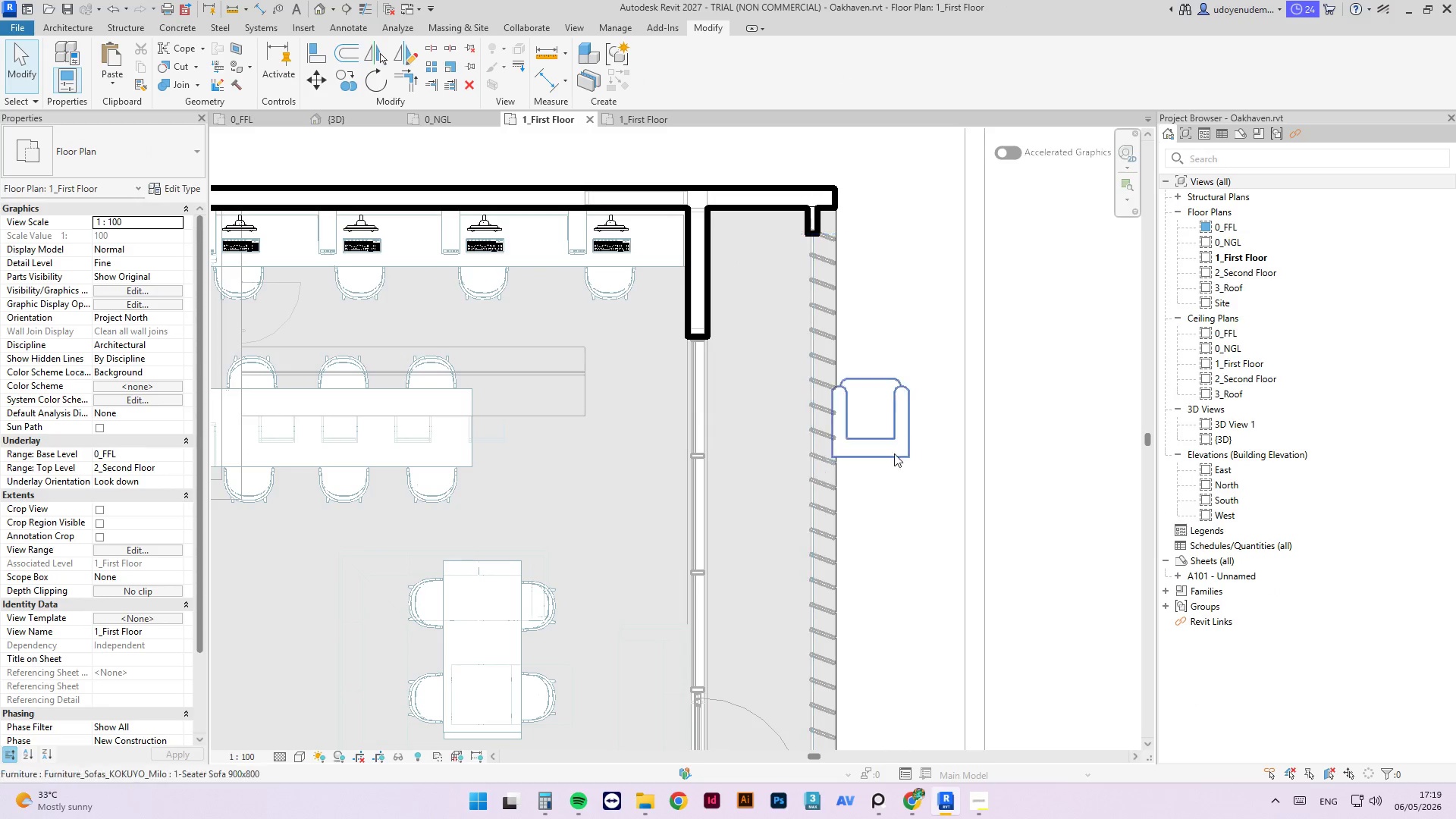 
left_click([902, 395])
 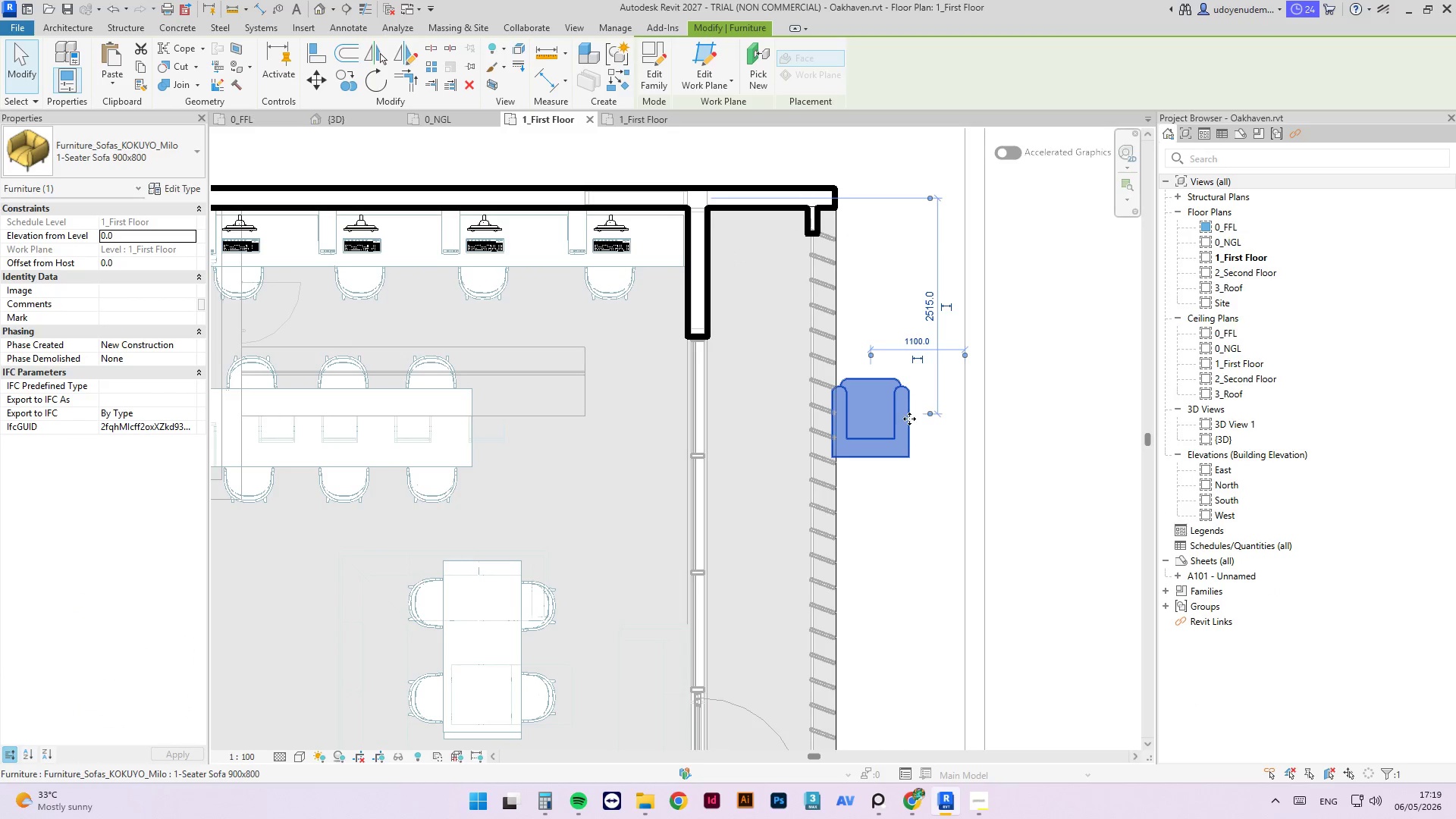 
left_click_drag(start_coordinate=[910, 412], to_coordinate=[811, 353])
 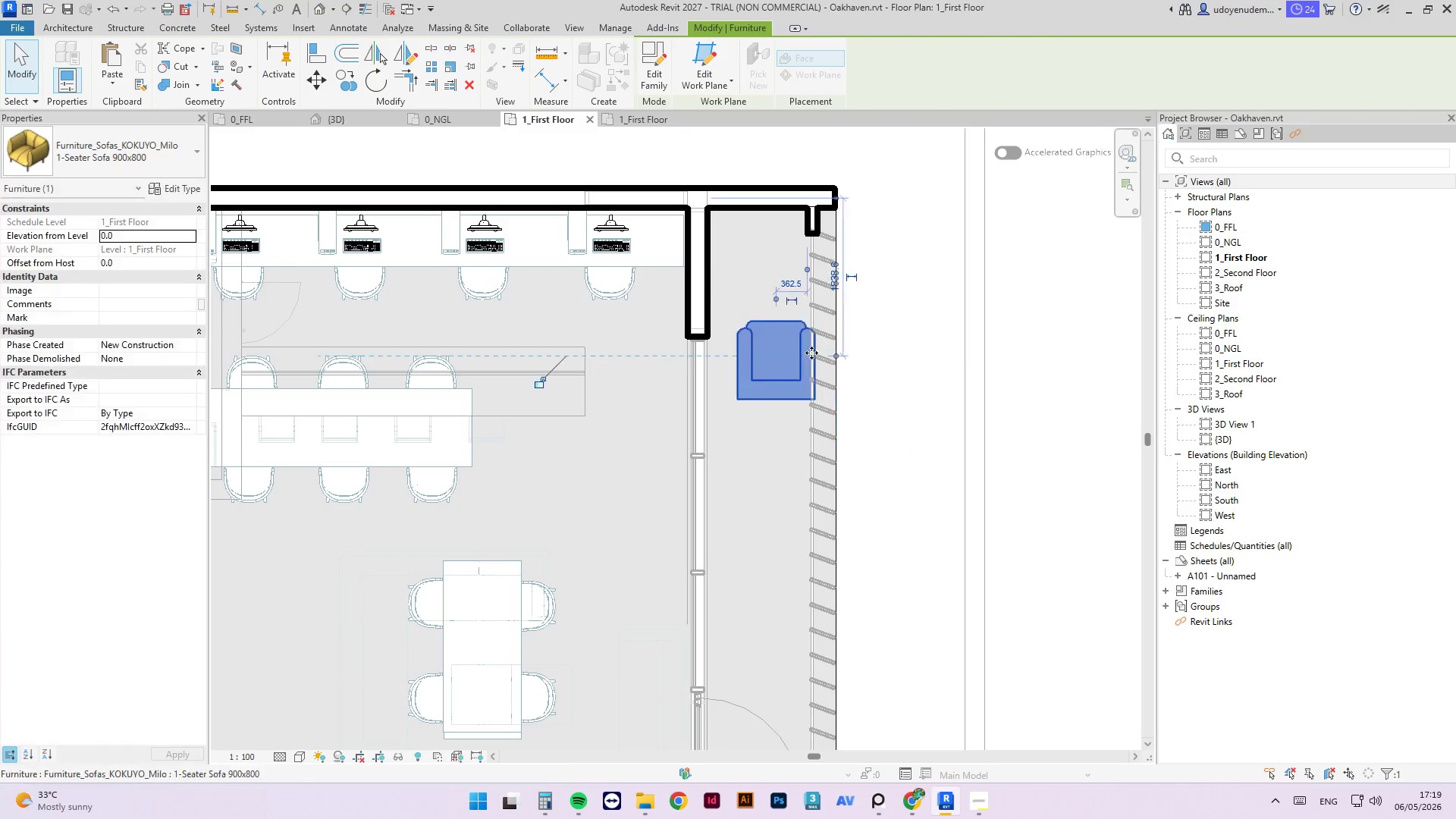 
key(Space)
 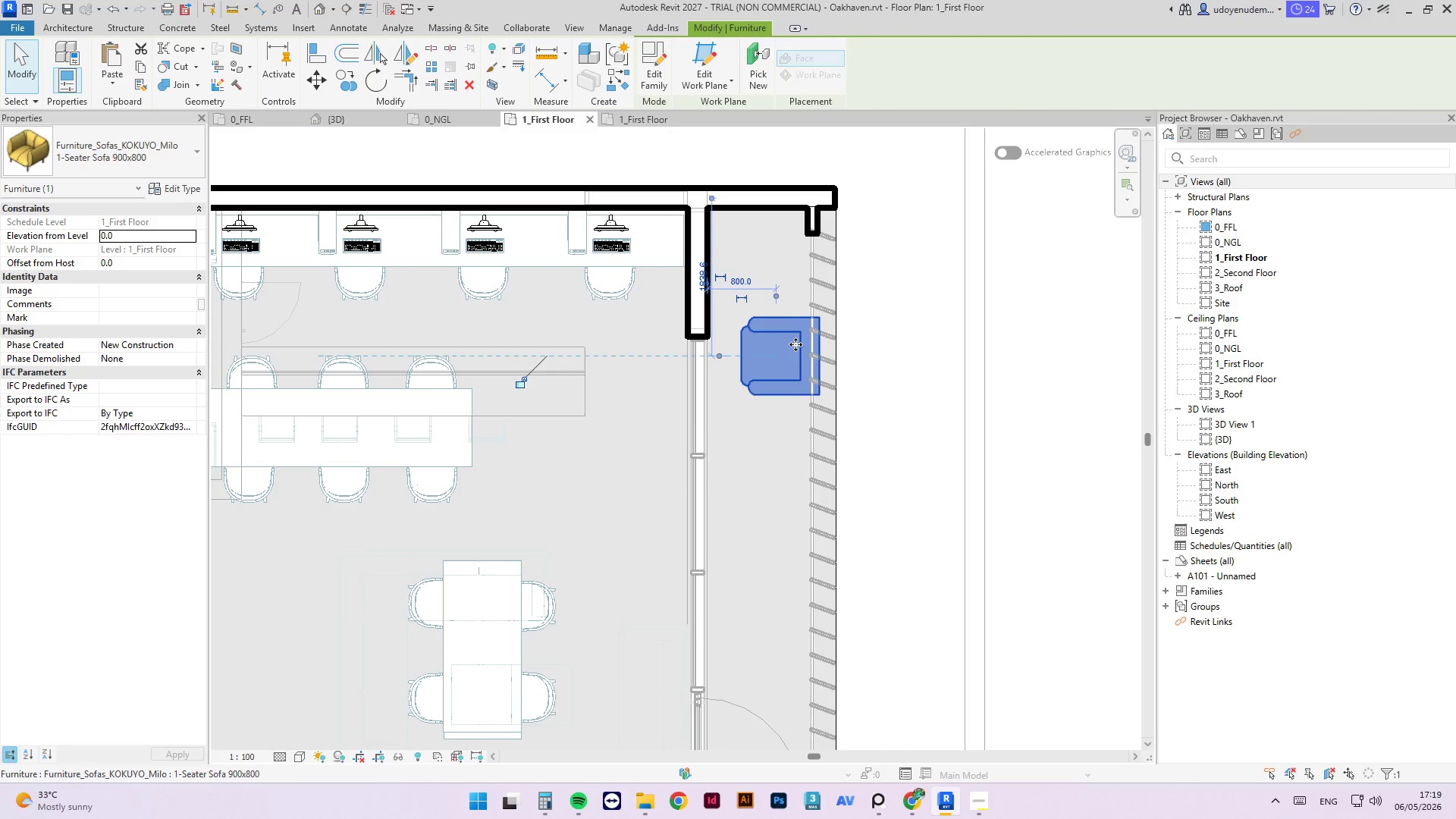 
key(Space)
 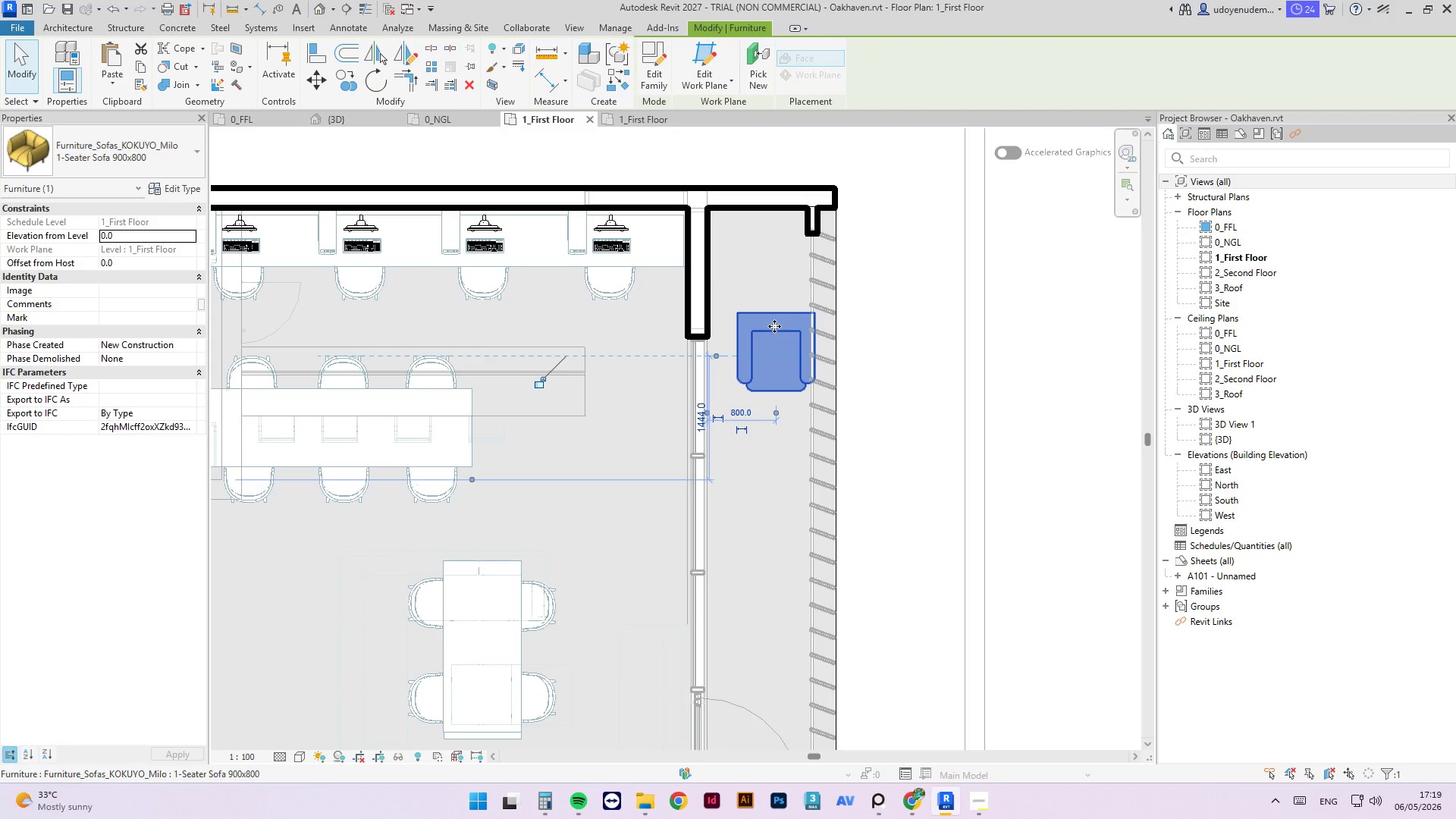 
left_click_drag(start_coordinate=[772, 326], to_coordinate=[759, 337])
 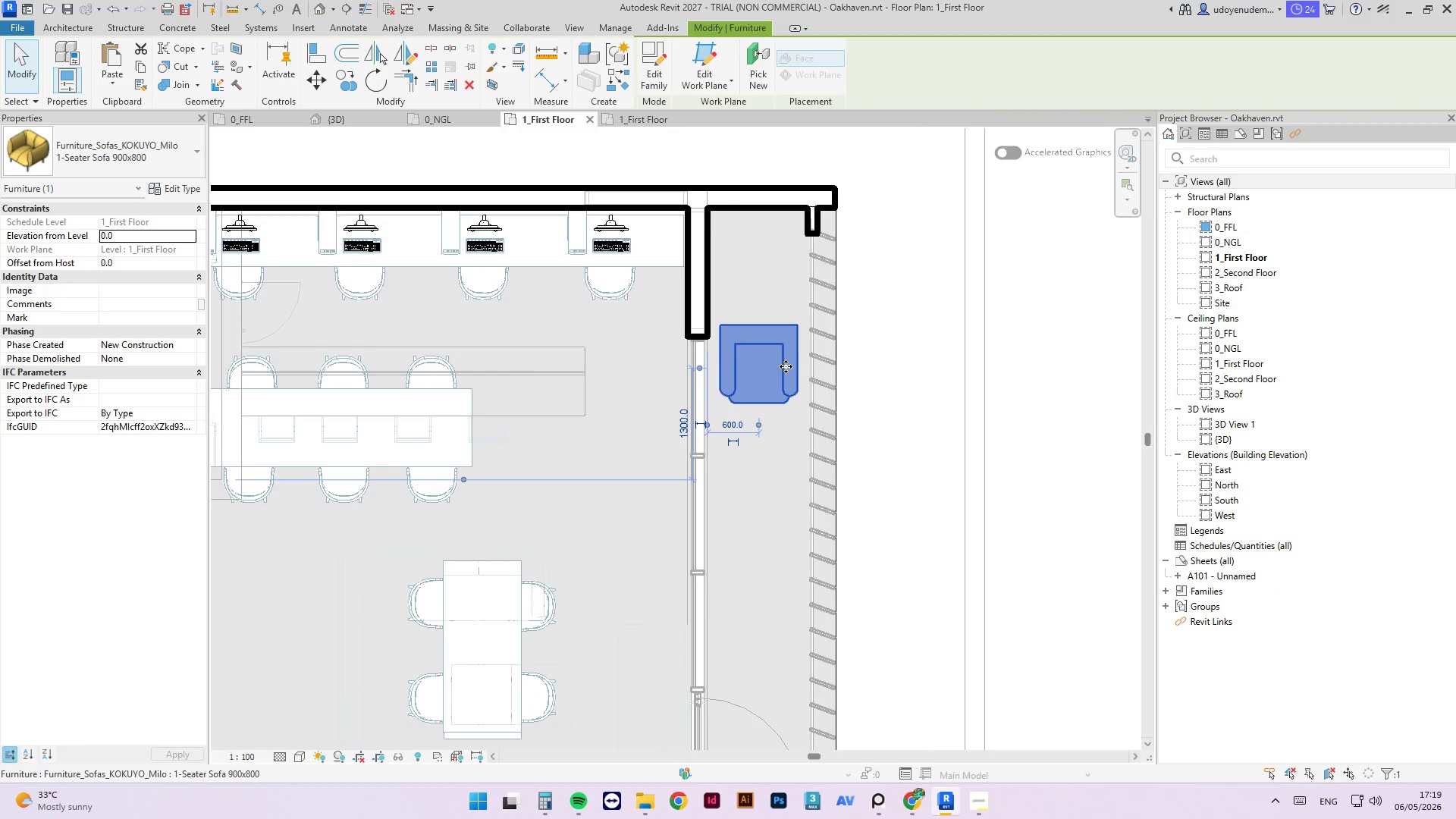 
scroll: coordinate [783, 351], scroll_direction: down, amount: 3.0
 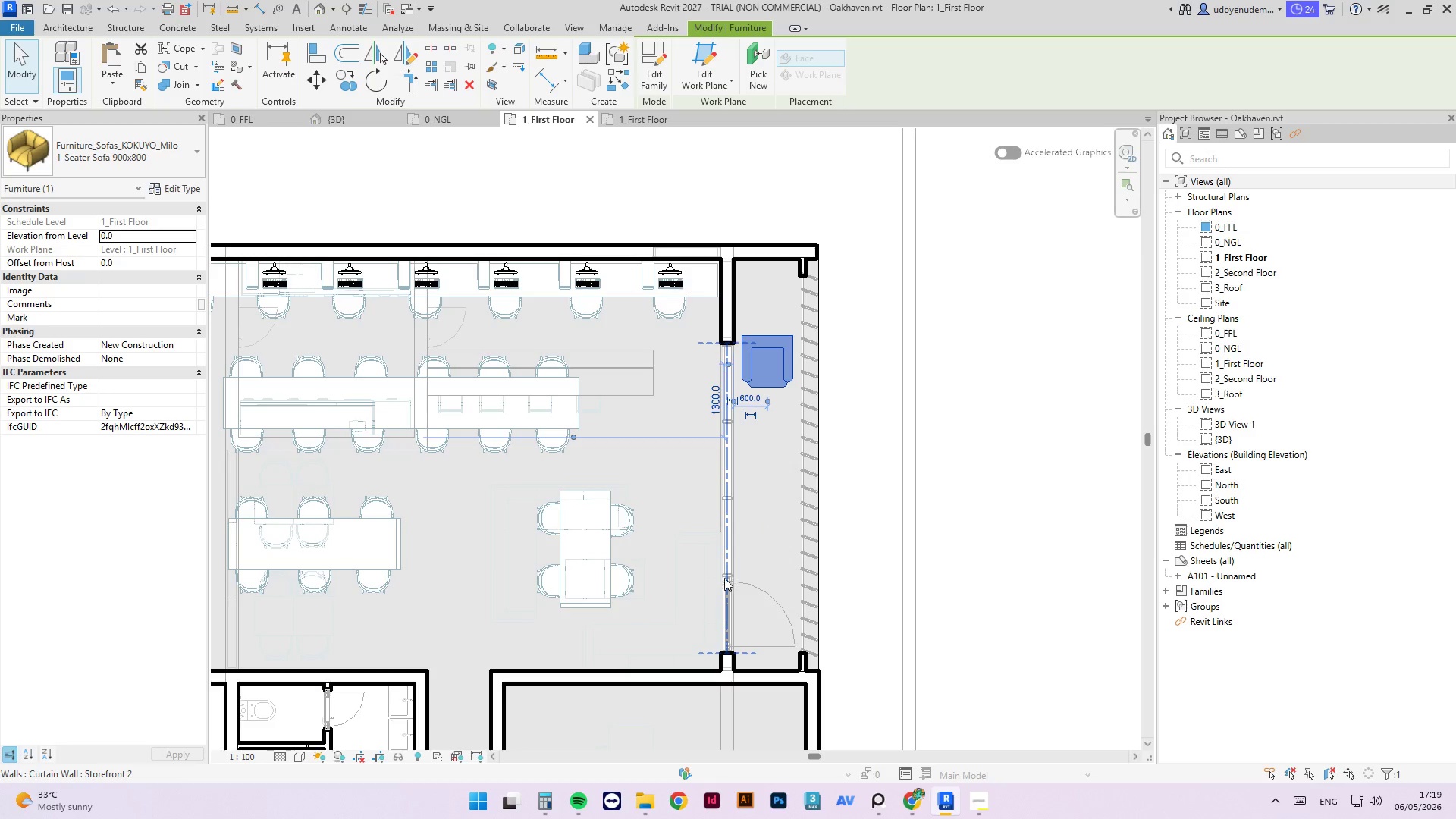 
left_click([730, 583])
 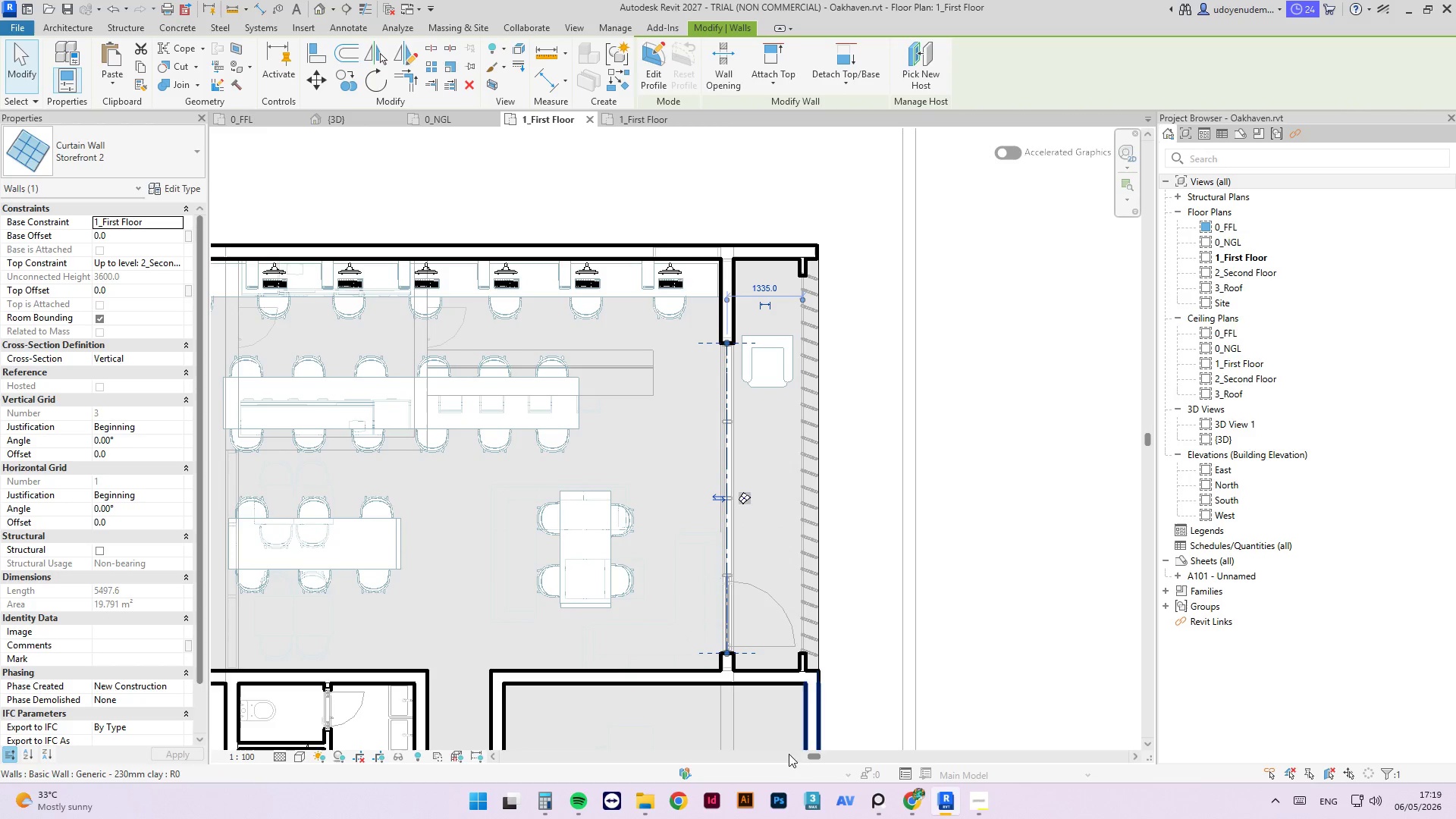 
wait(10.04)
 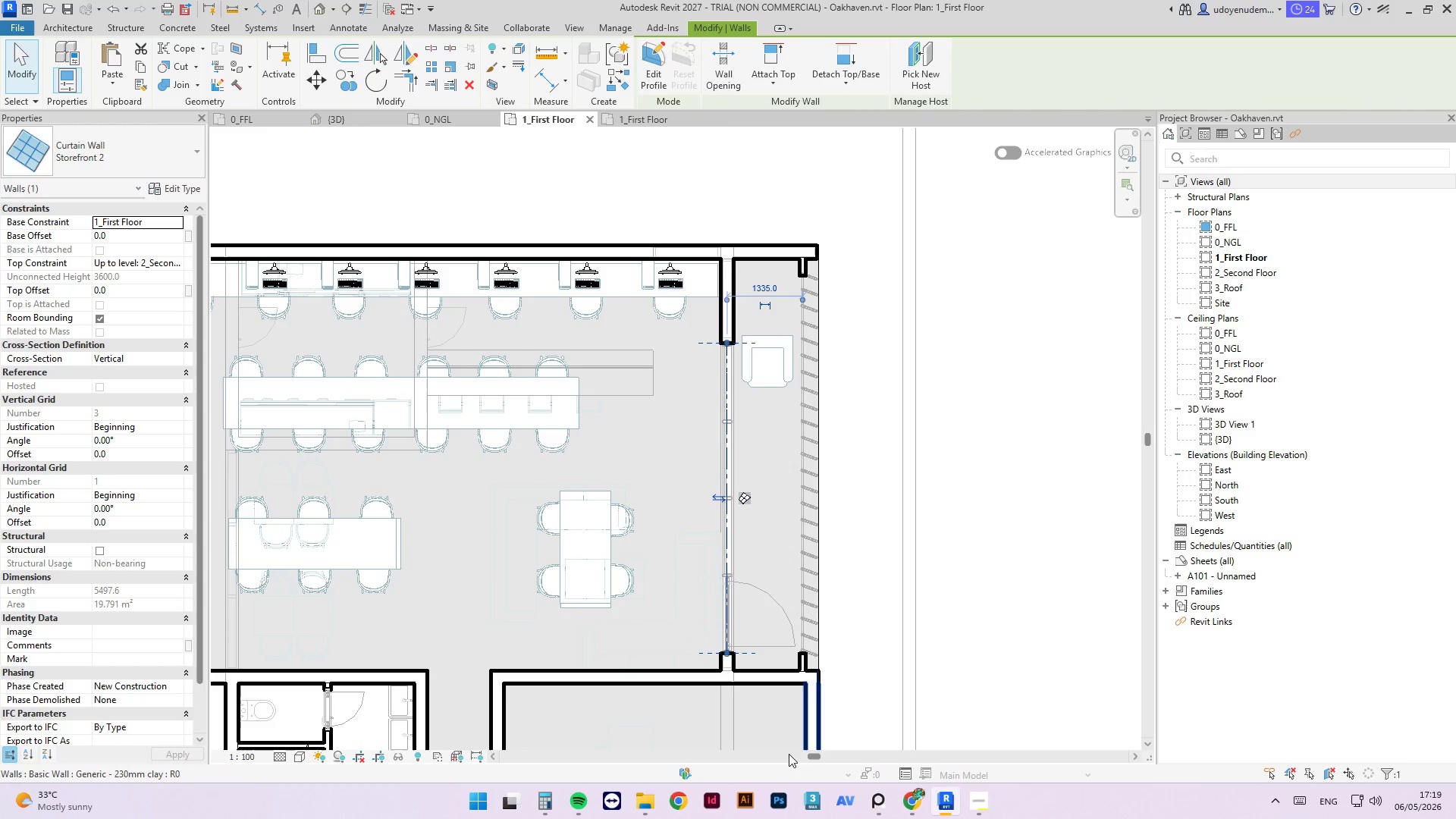 
mouse_move([952, 795])
 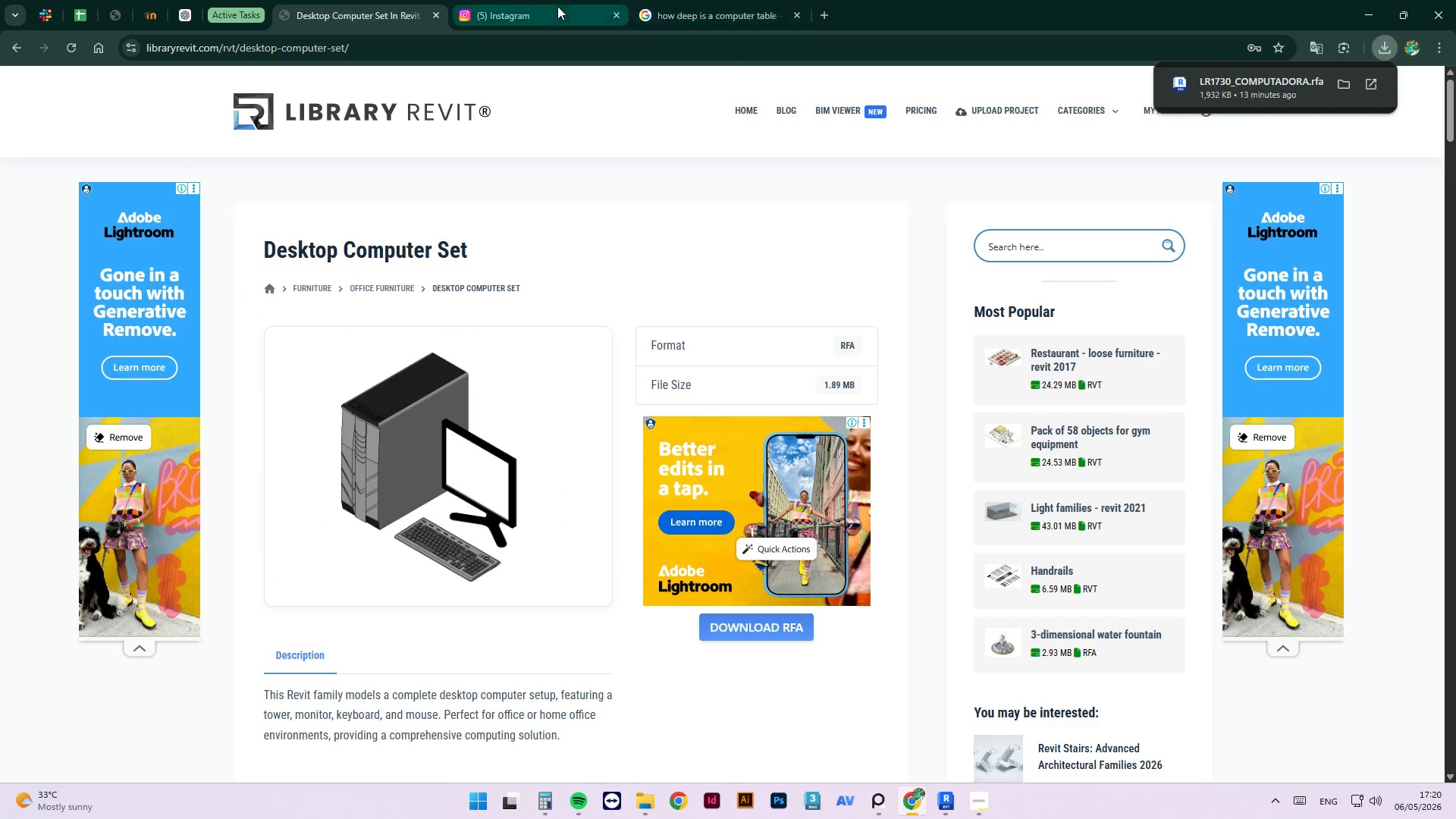 
double_click([522, 43])
 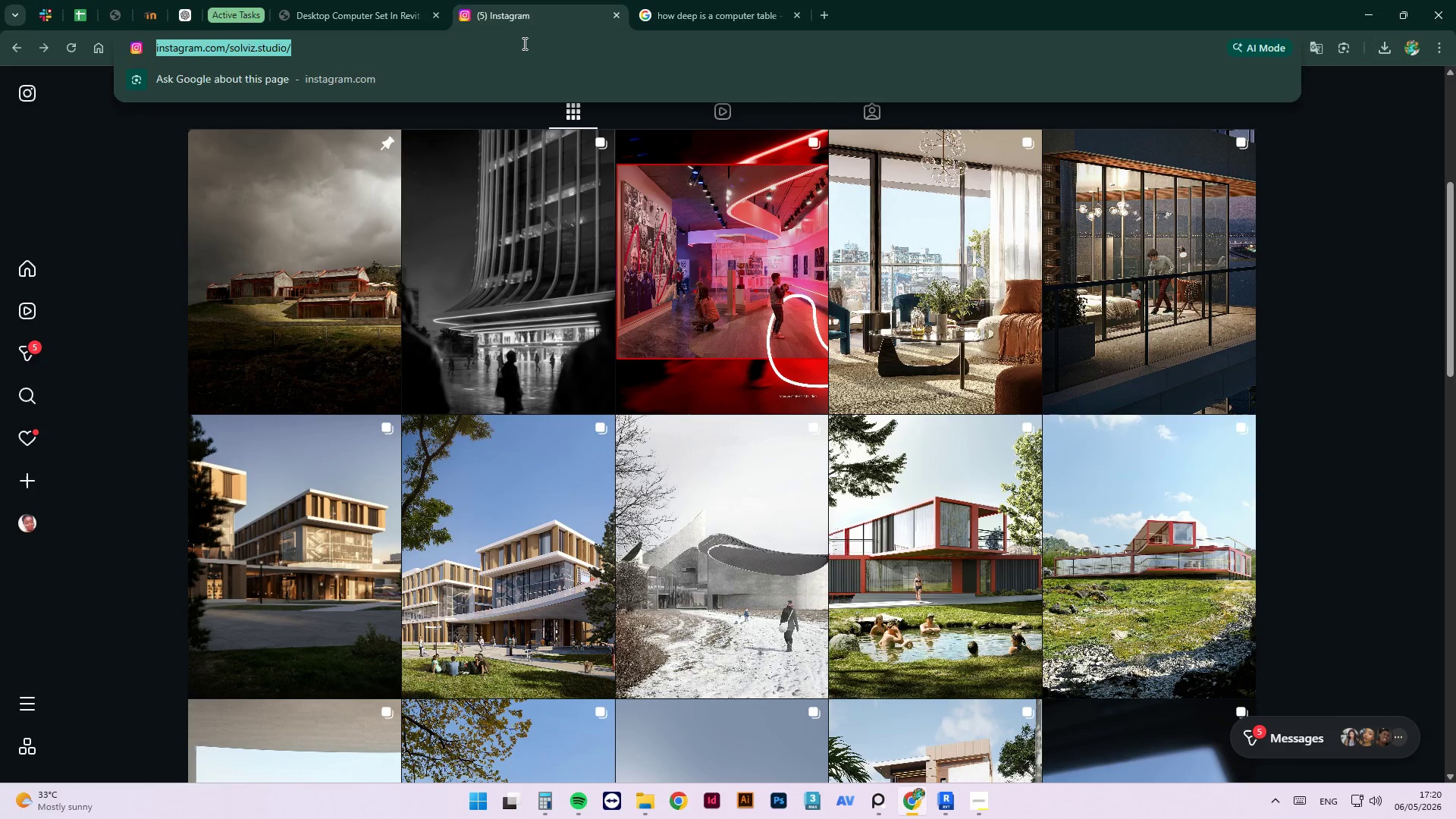 
type(bi,)
 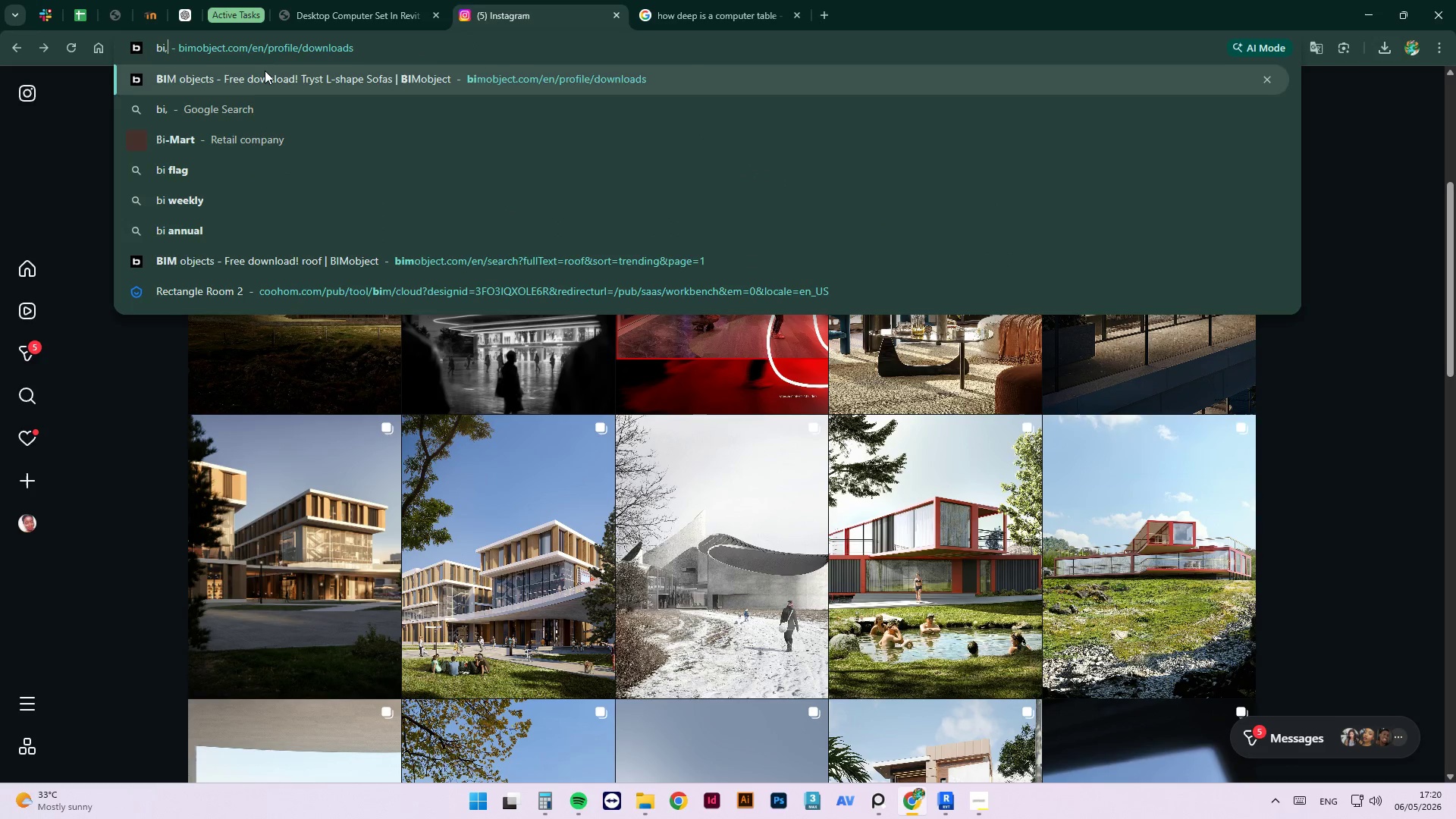 
key(Escape)
 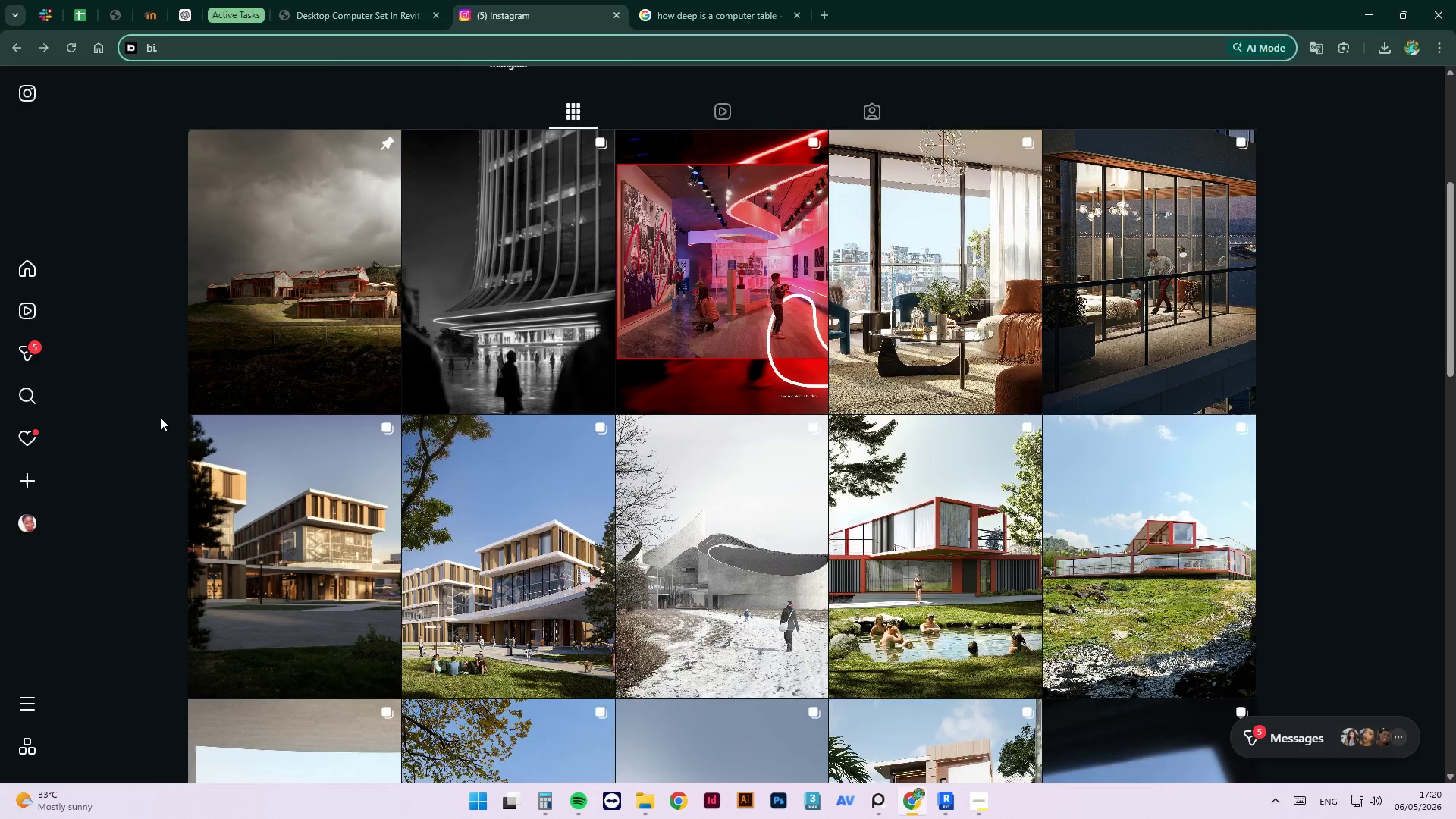 
scroll: coordinate [209, 420], scroll_direction: up, amount: 11.0
 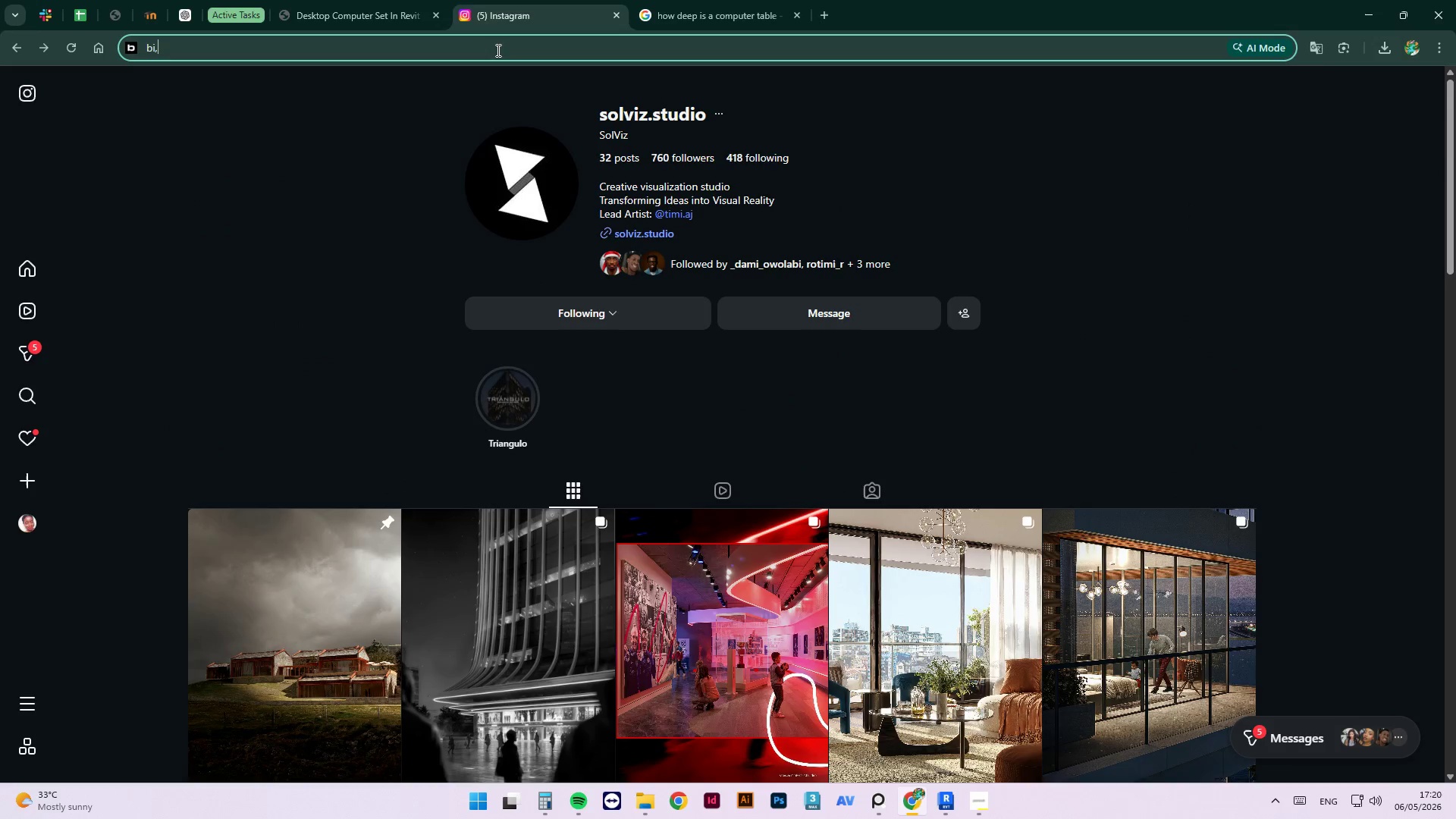 
left_click([495, 46])
 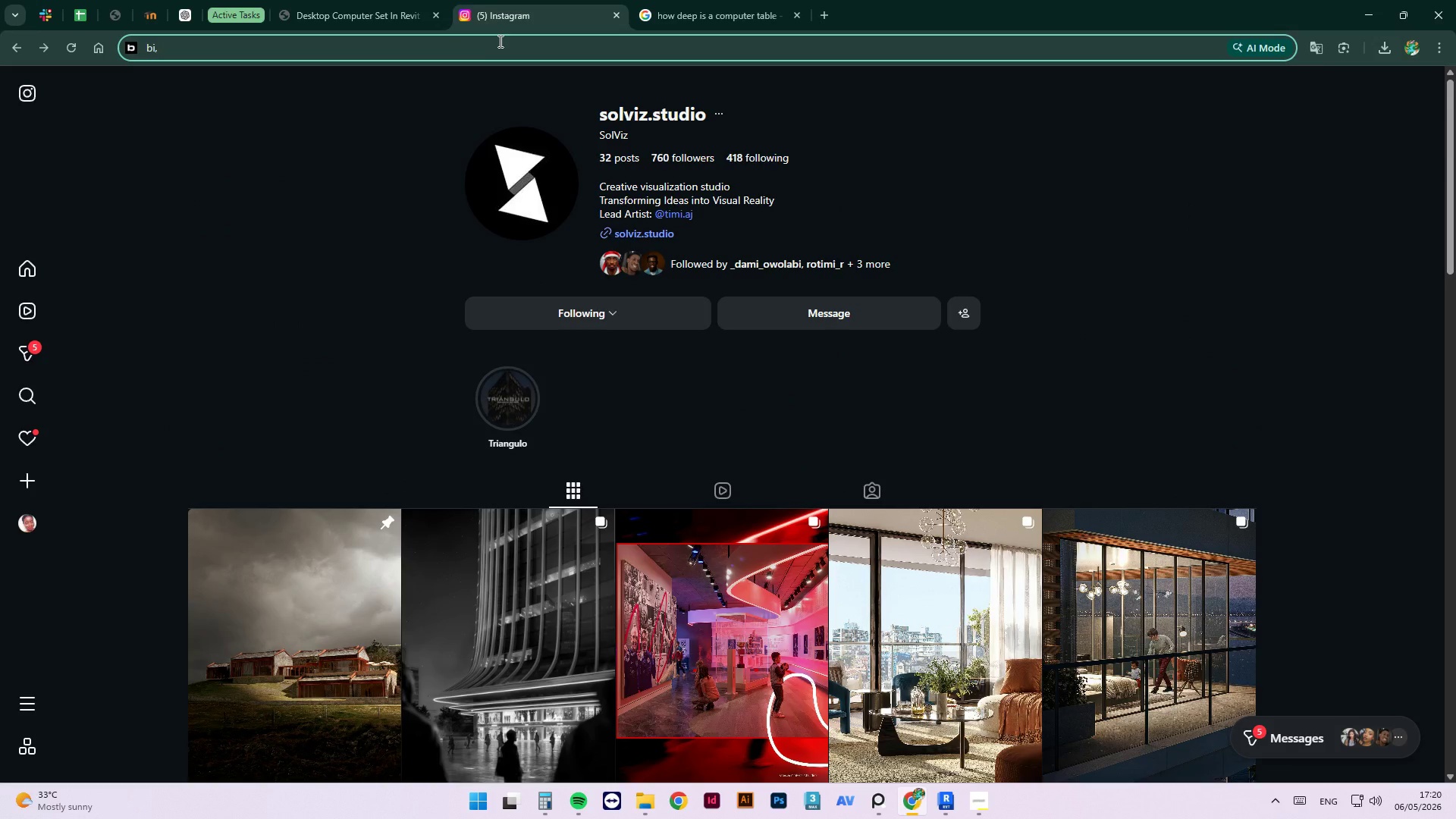 
key(Backspace)
type(mo)
 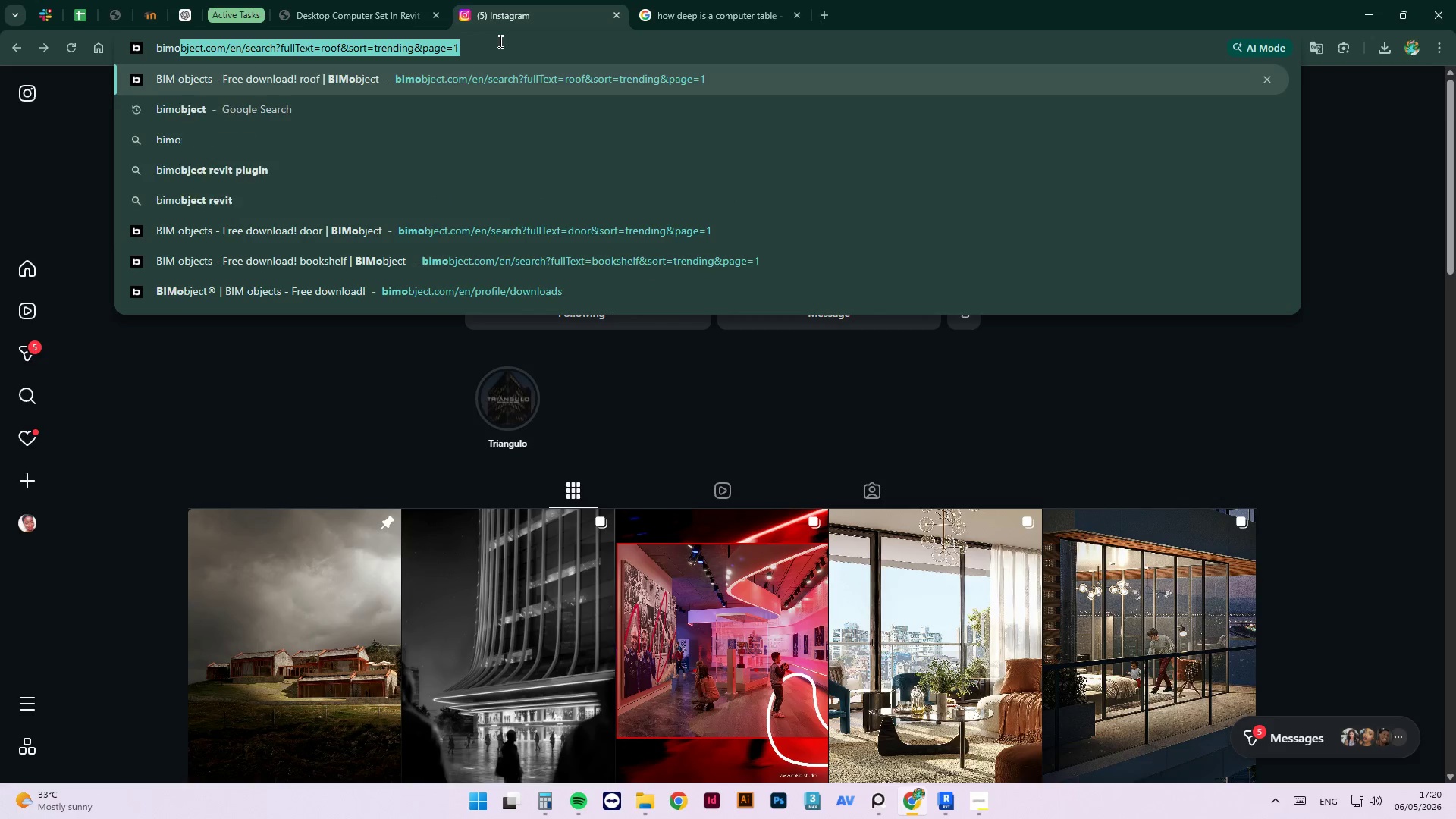 
key(Enter)
 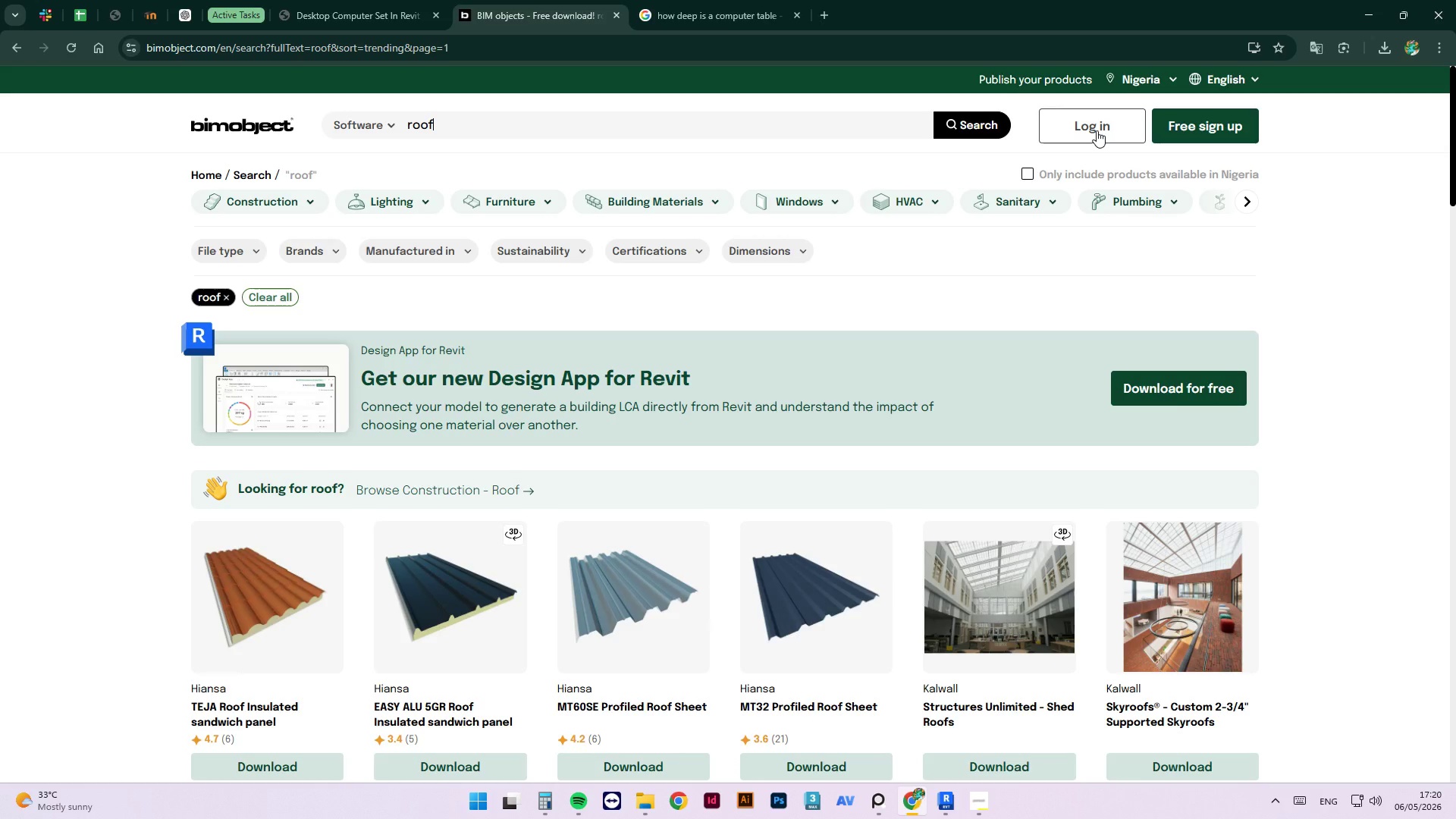 
left_click_drag(start_coordinate=[654, 108], to_coordinate=[645, 117])
 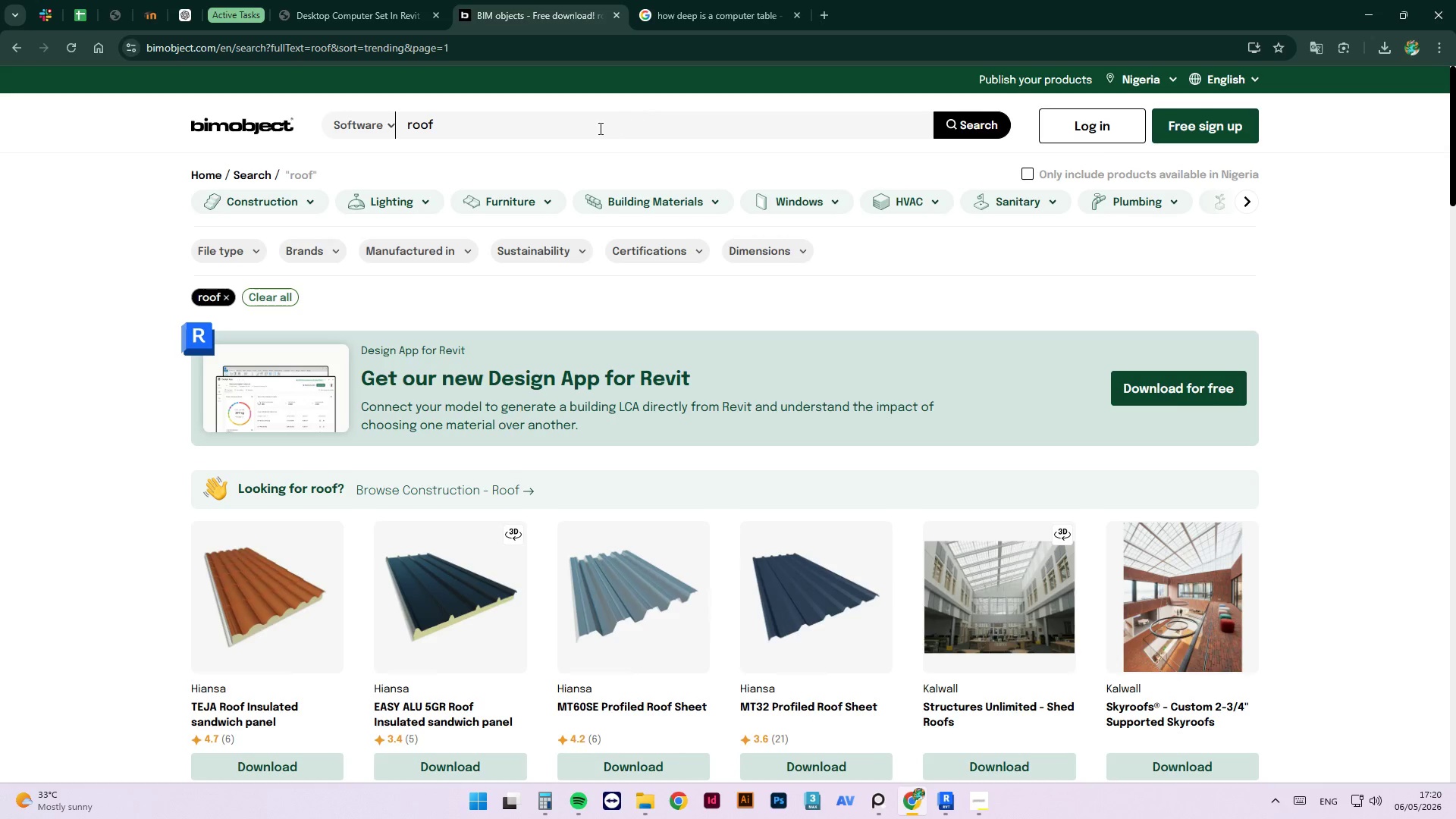 
left_click_drag(start_coordinate=[579, 129], to_coordinate=[369, 131])
 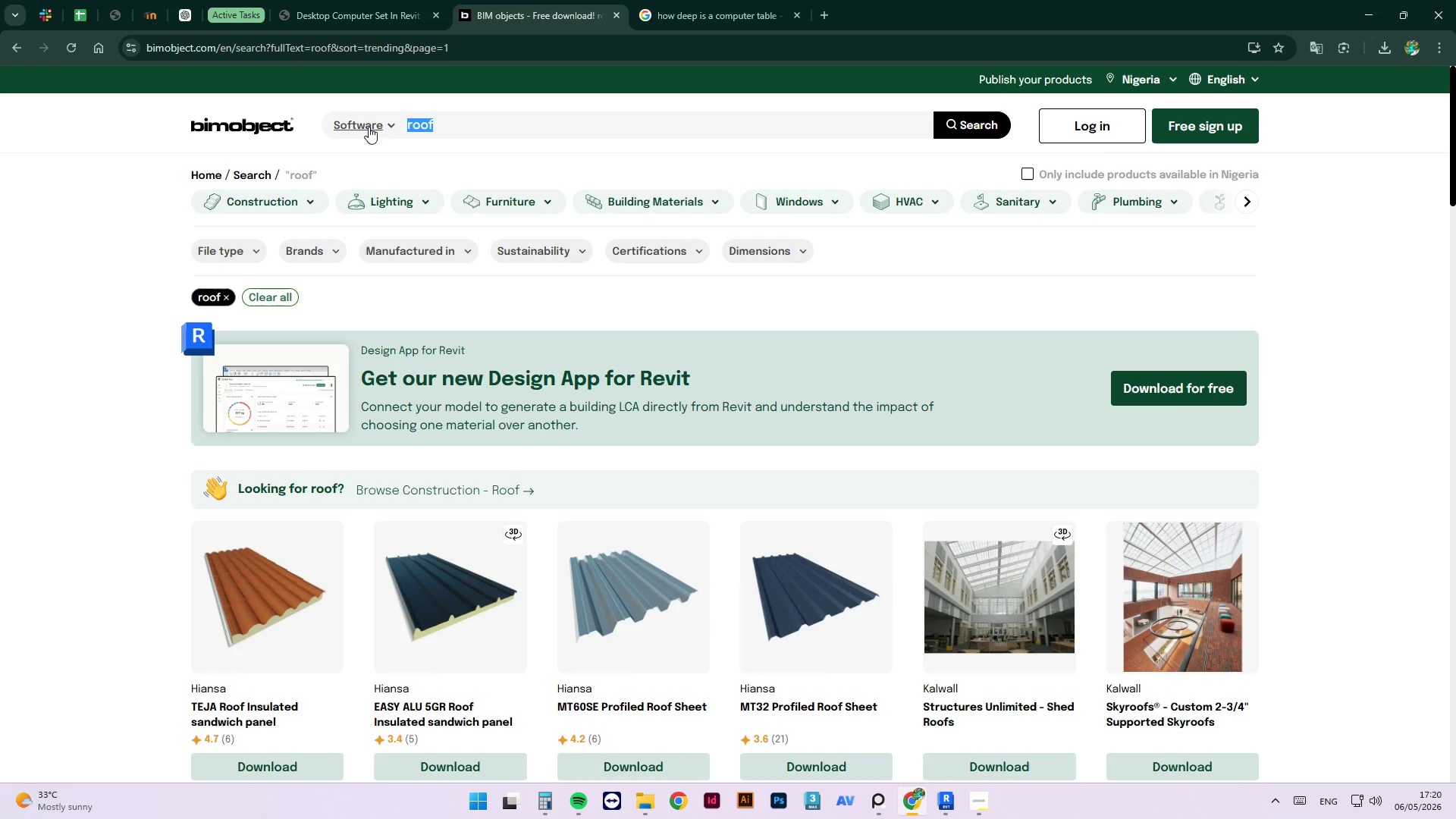 
type(sliding door)
 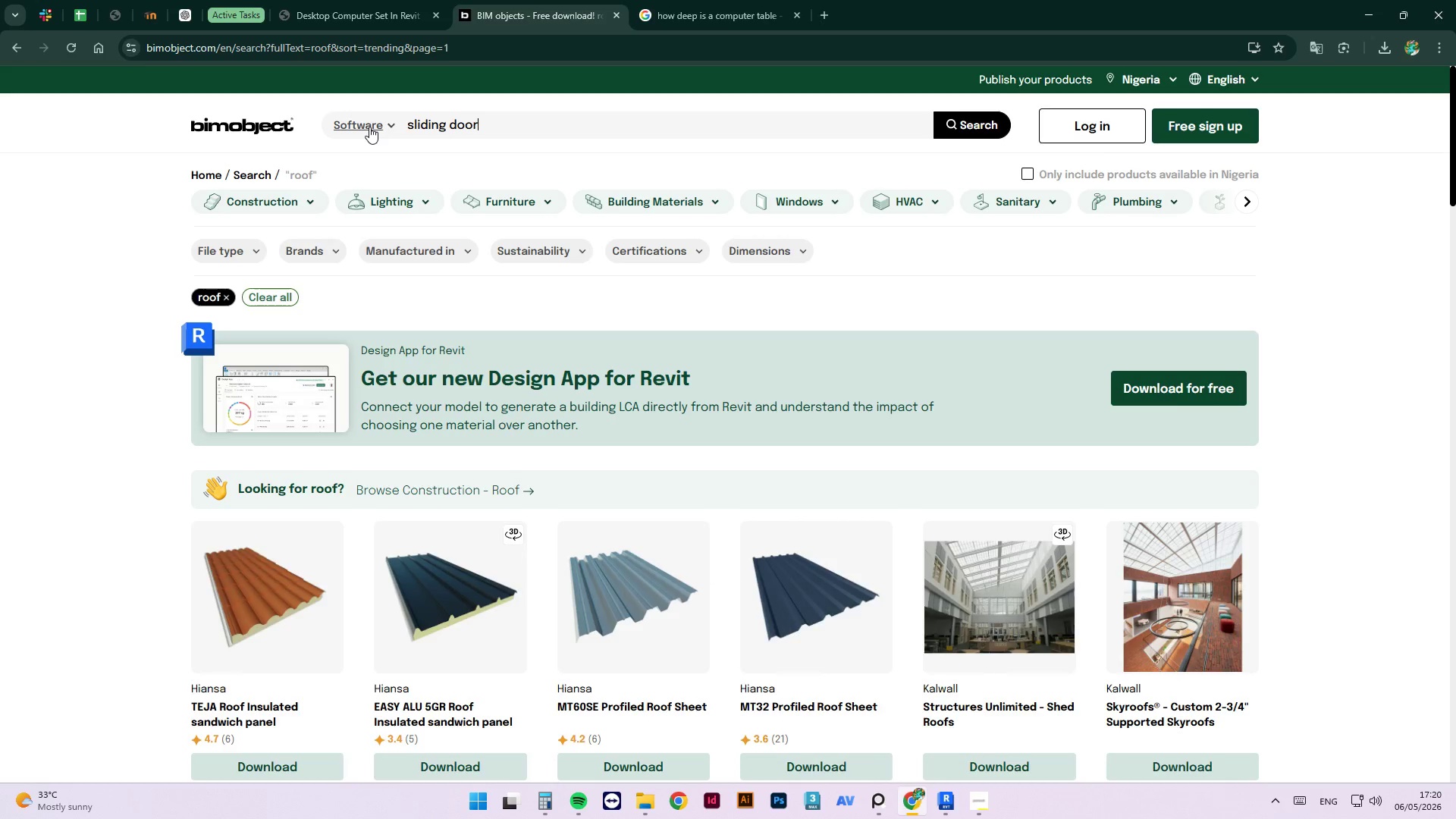 
key(Enter)
 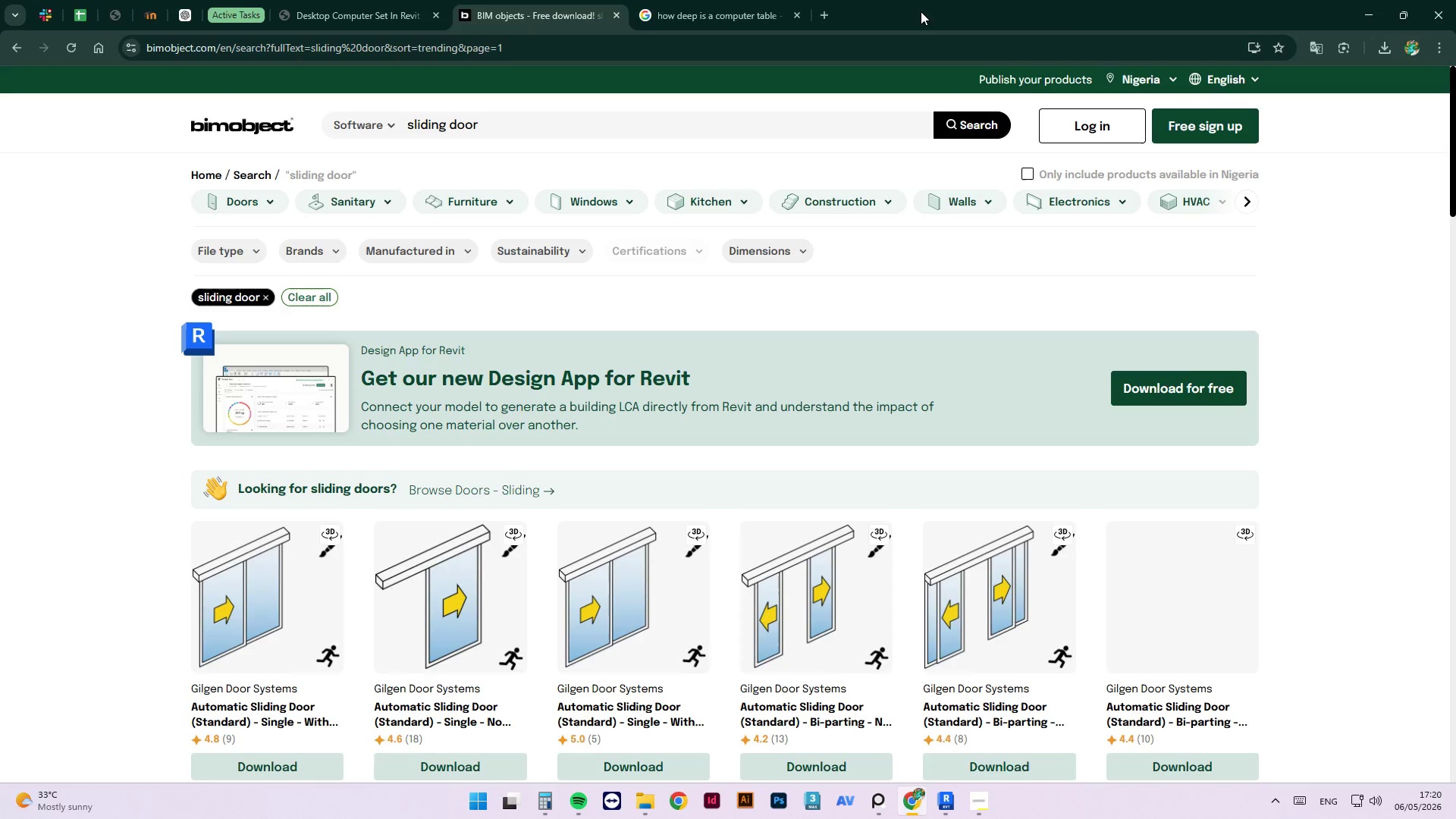 
wait(5.36)
 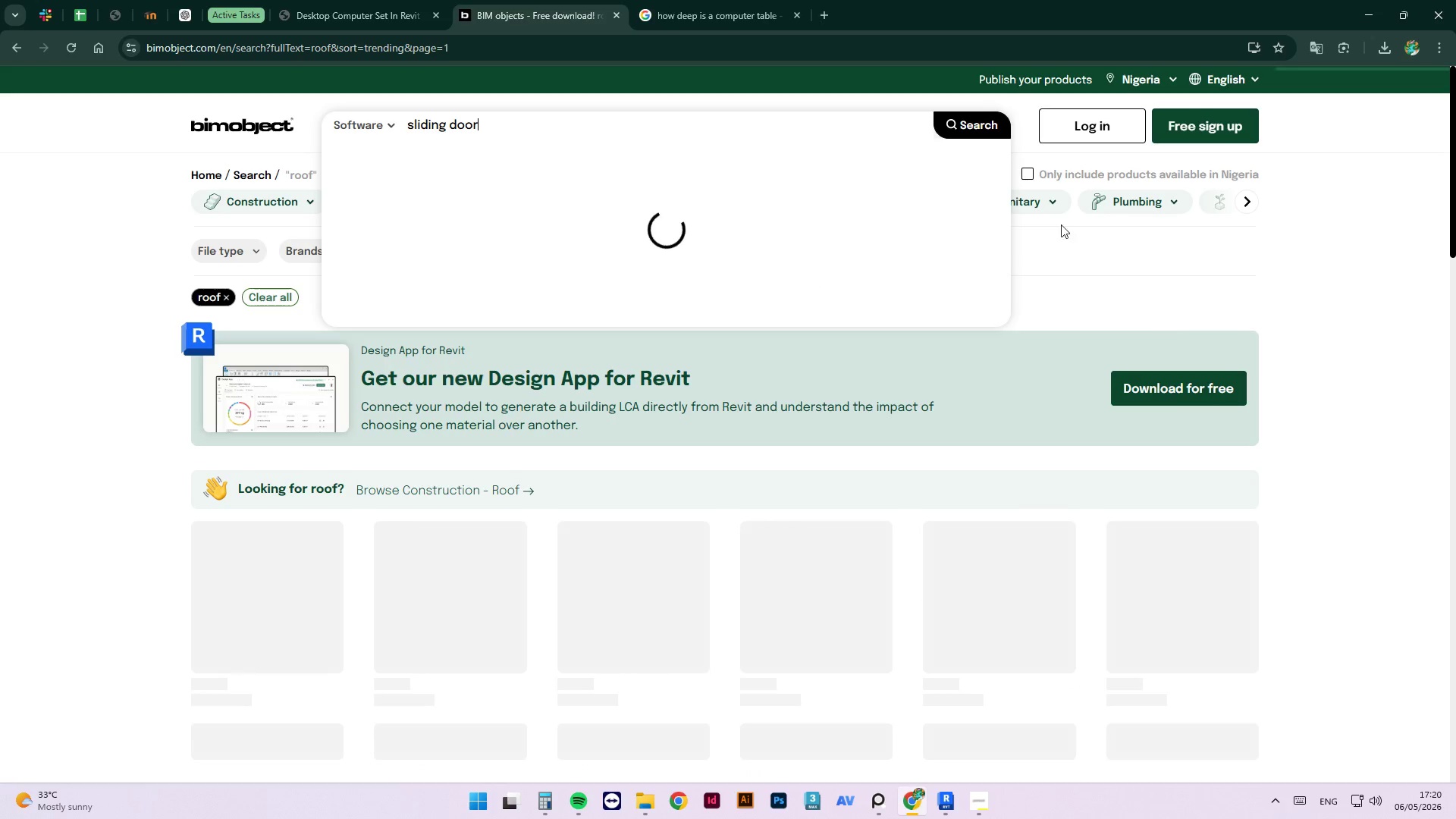 
left_click([1081, 124])
 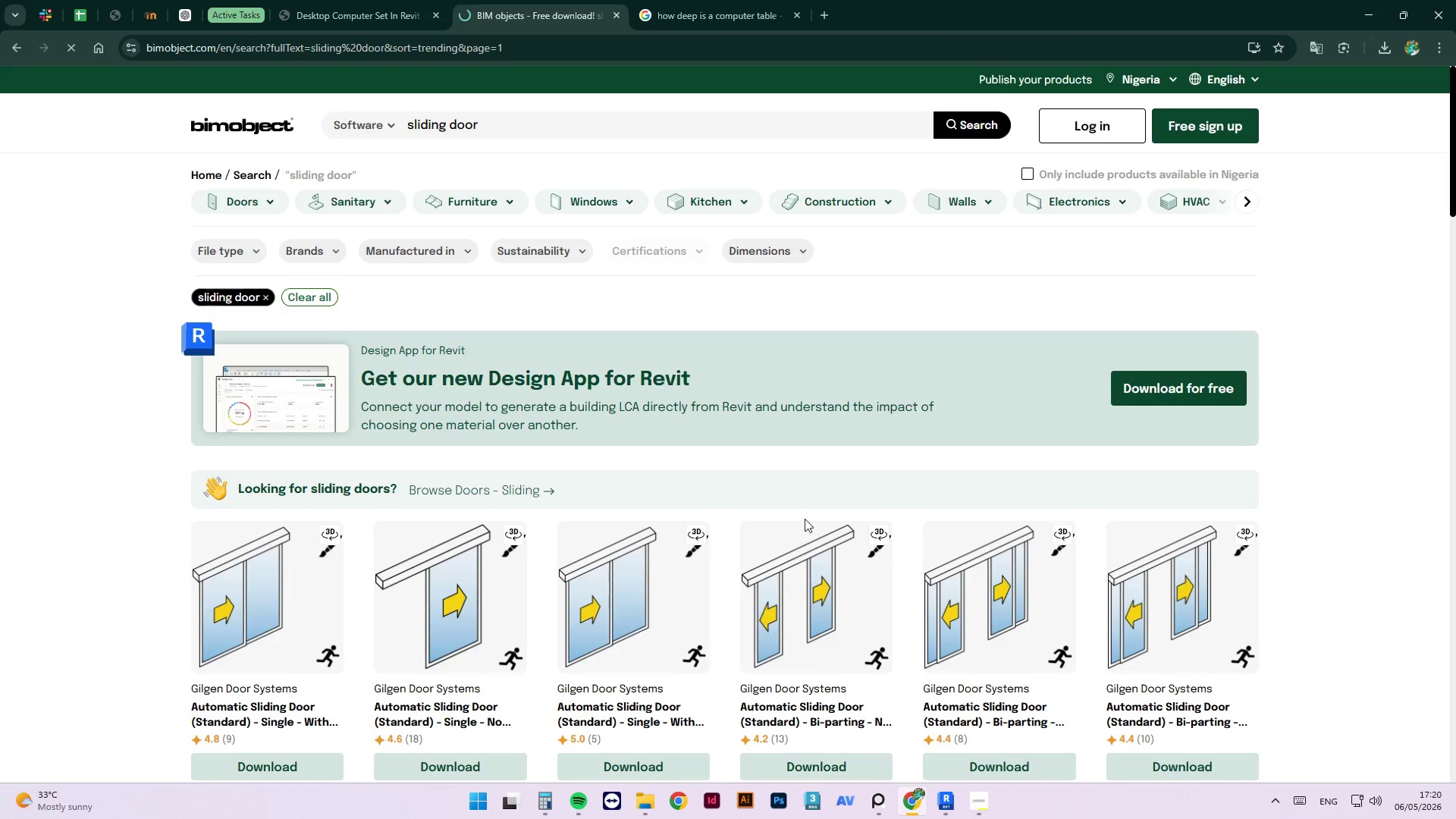 
wait(6.03)
 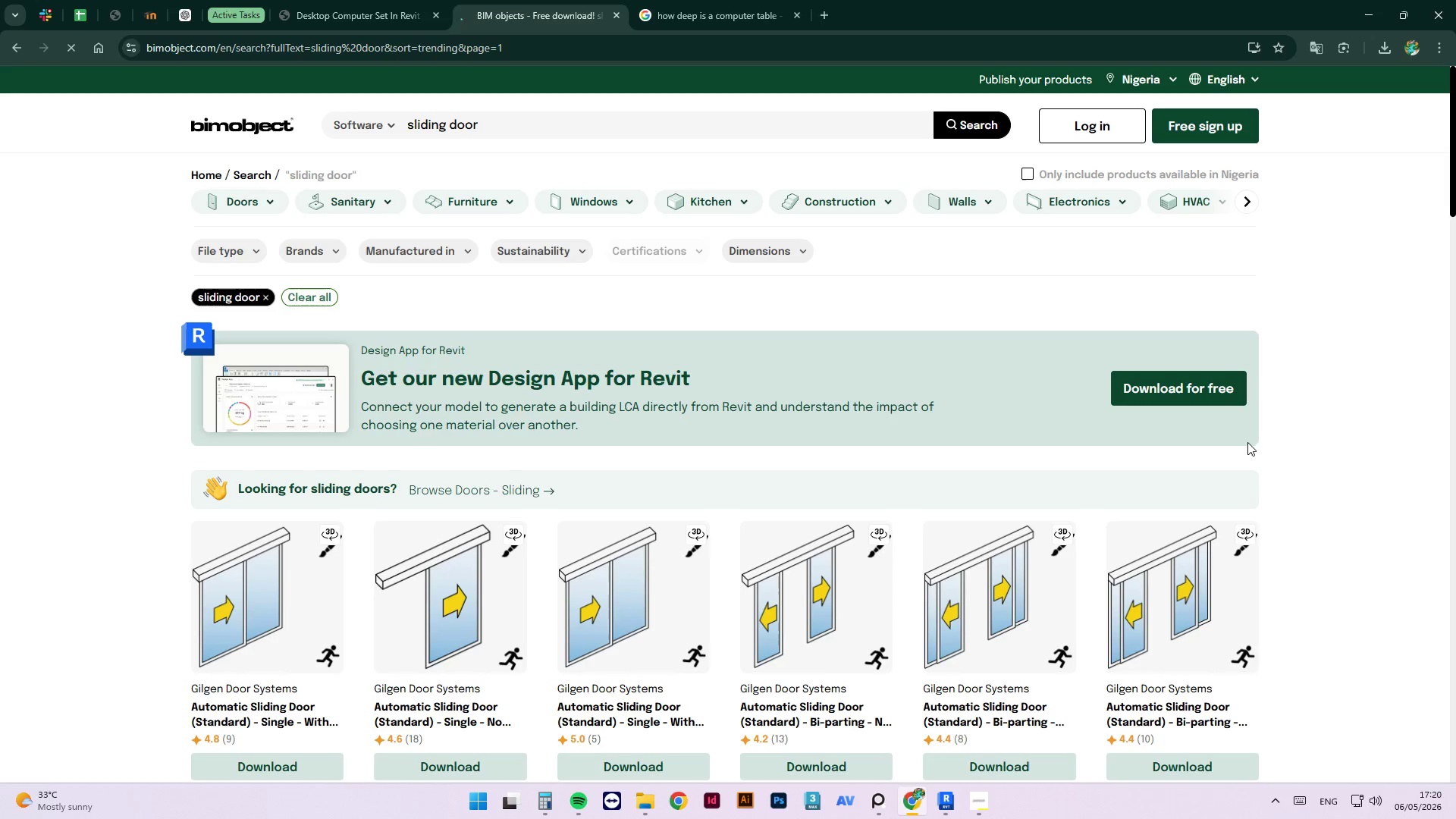 
scroll: coordinate [1120, 473], scroll_direction: down, amount: 10.0
 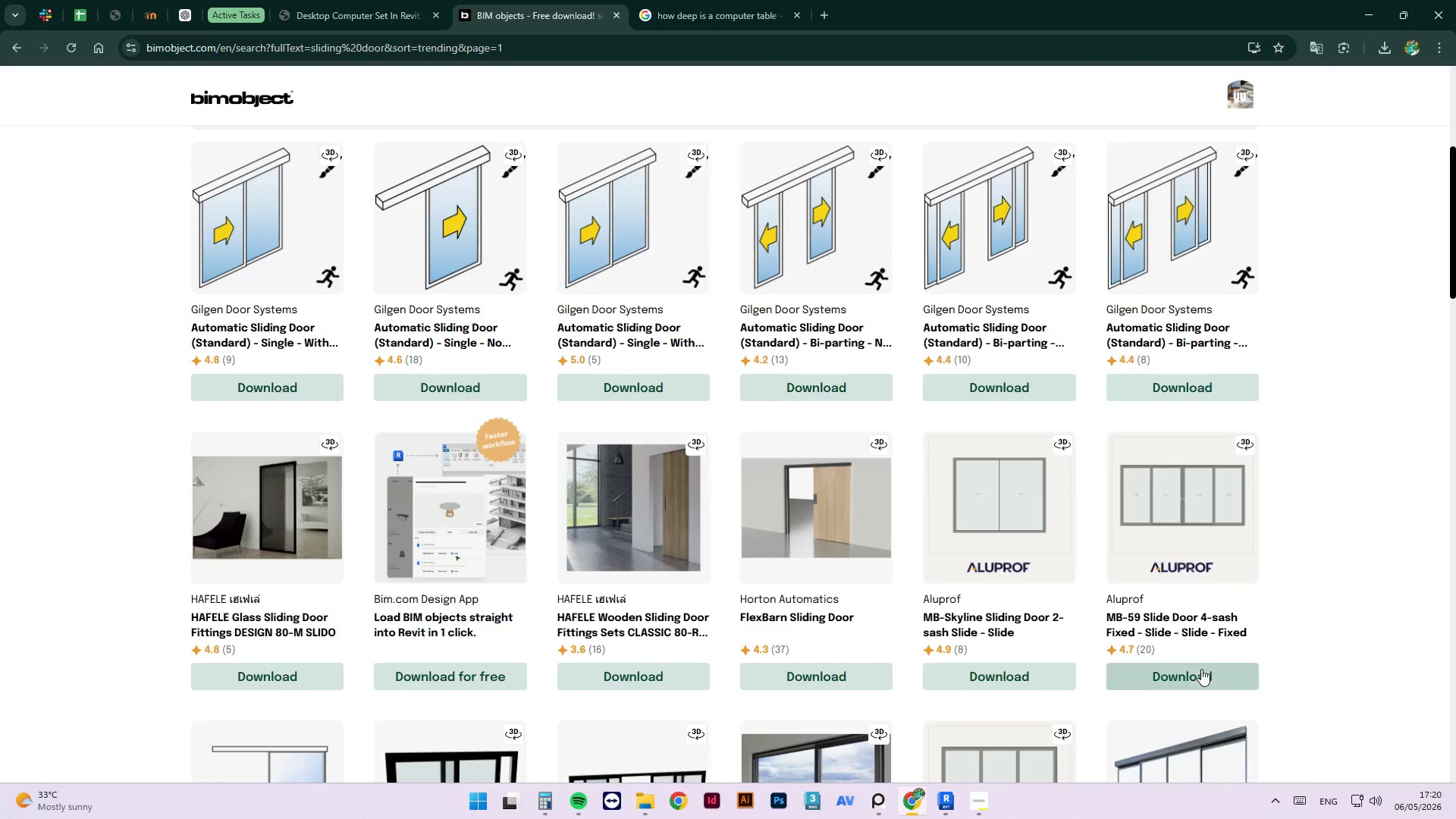 
left_click([1200, 674])
 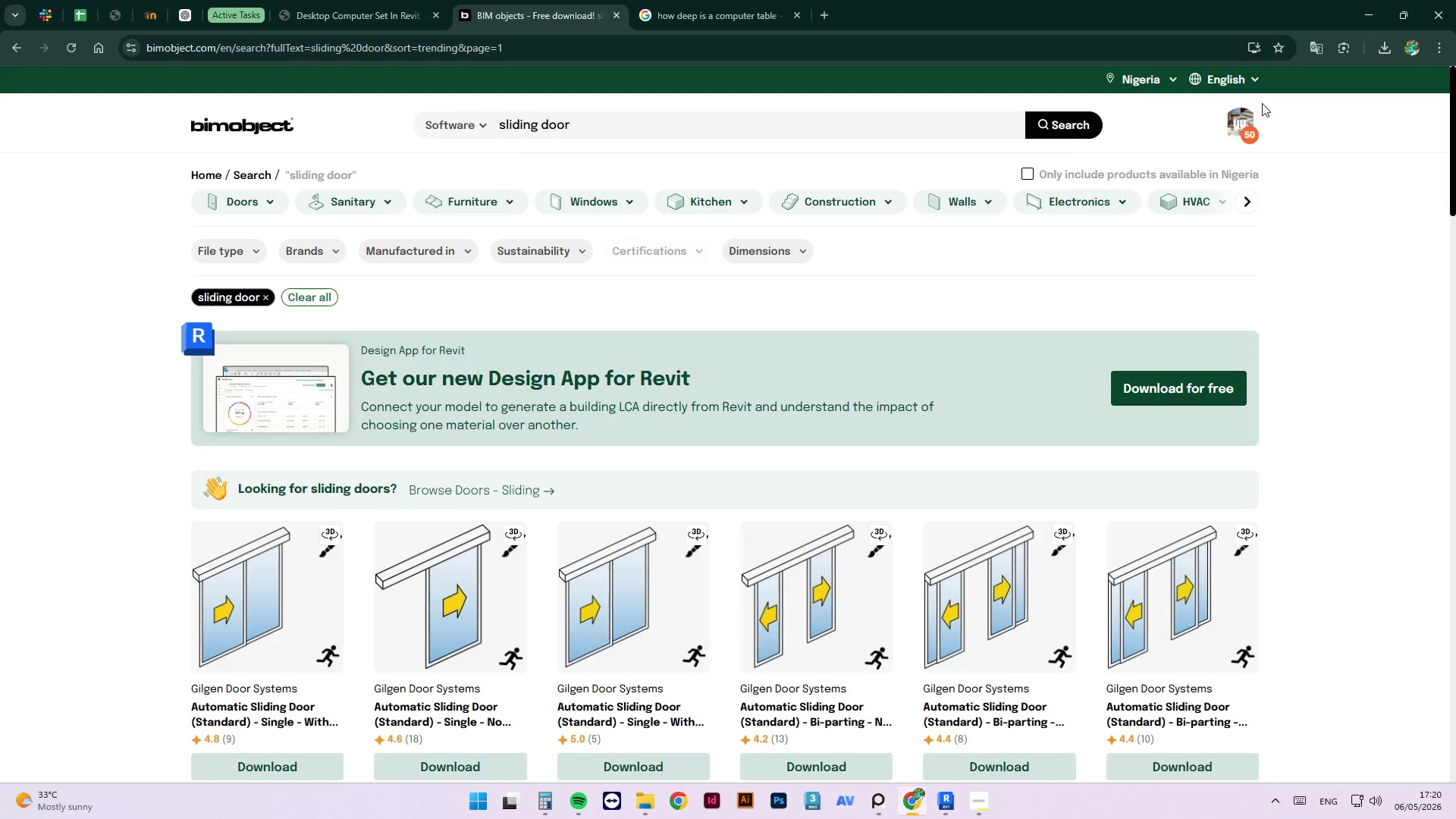 
wait(5.66)
 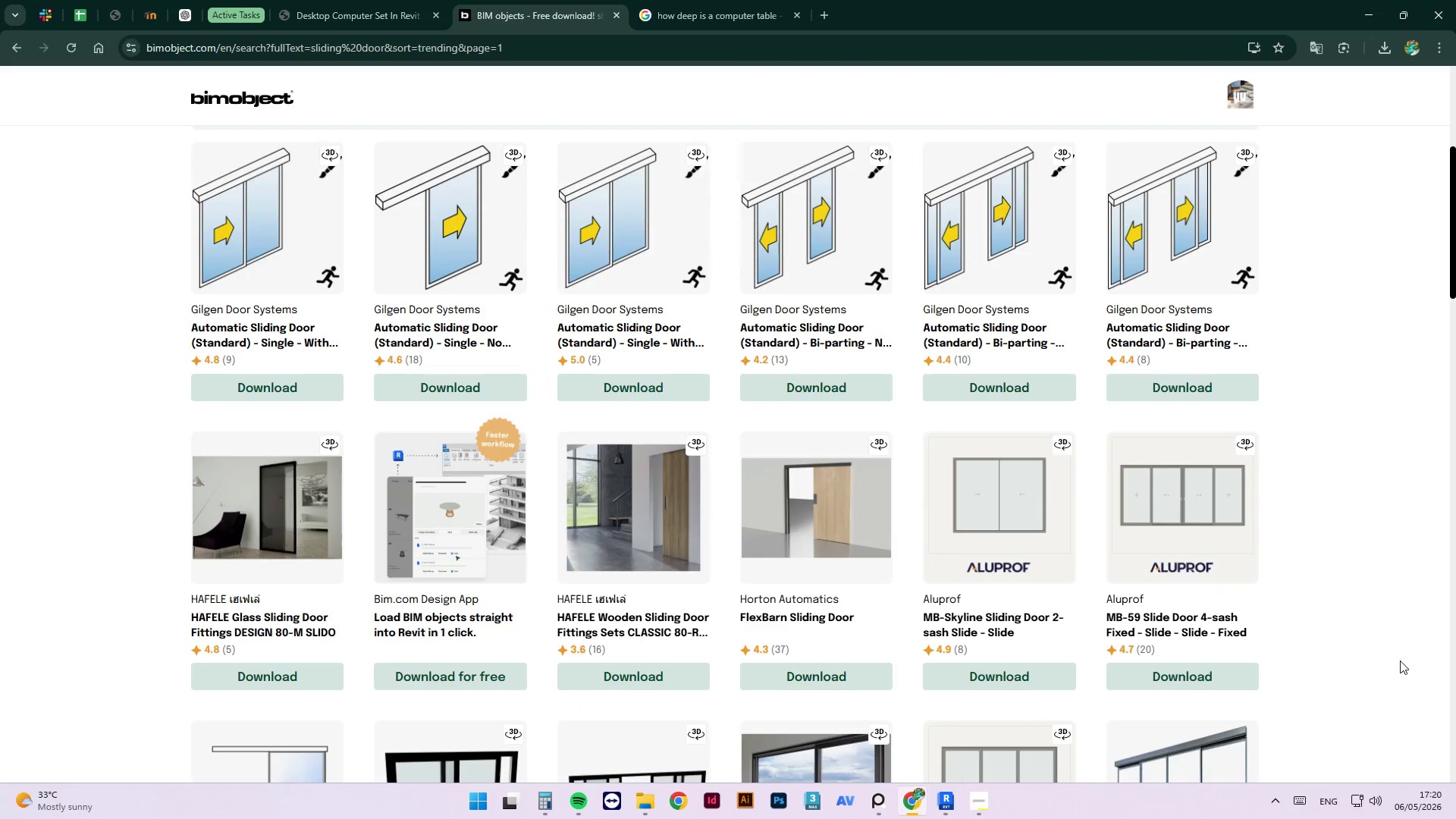 
scroll: coordinate [849, 575], scroll_direction: down, amount: 11.0
 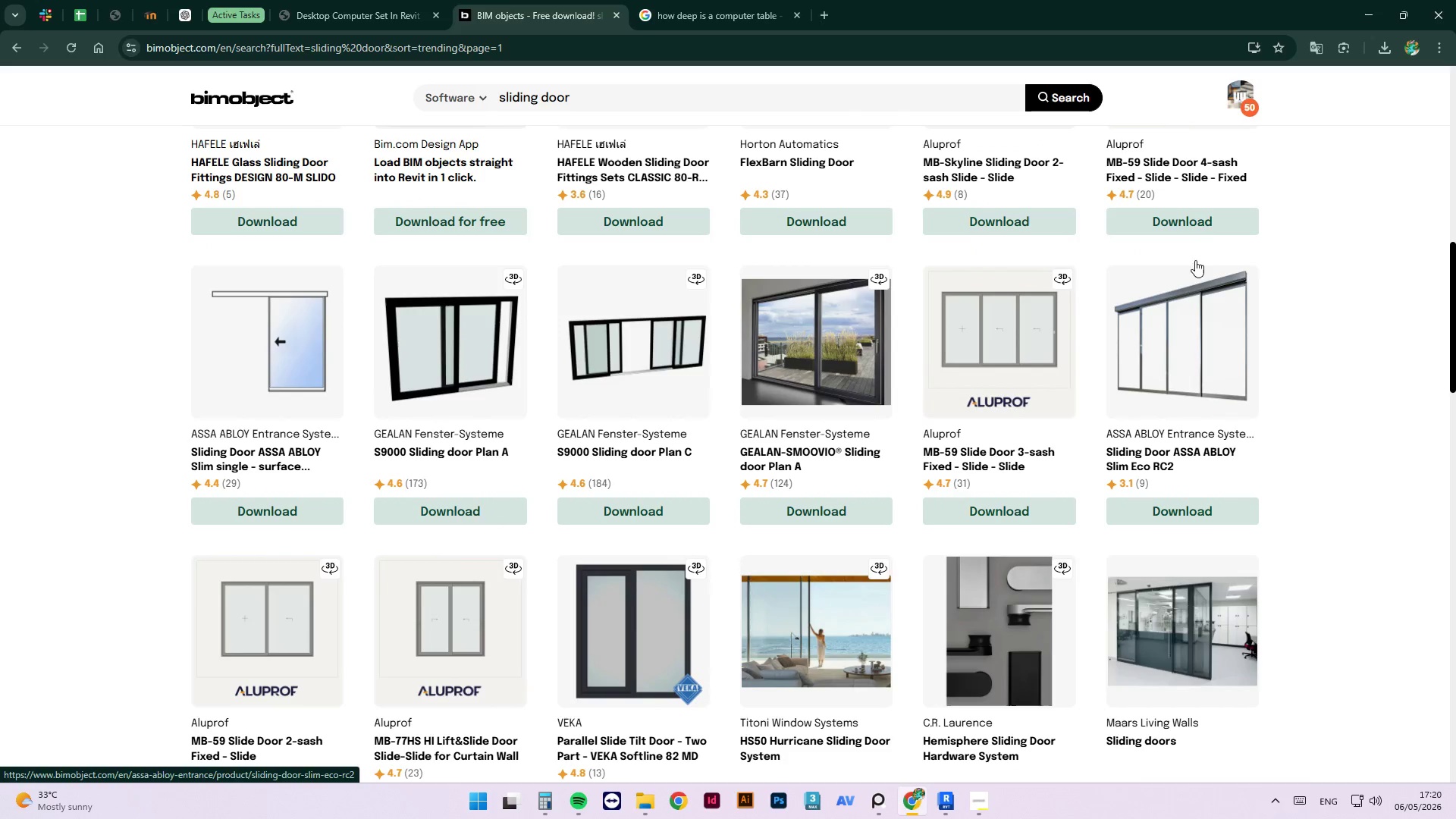 
scroll: coordinate [1219, 254], scroll_direction: up, amount: 2.0
 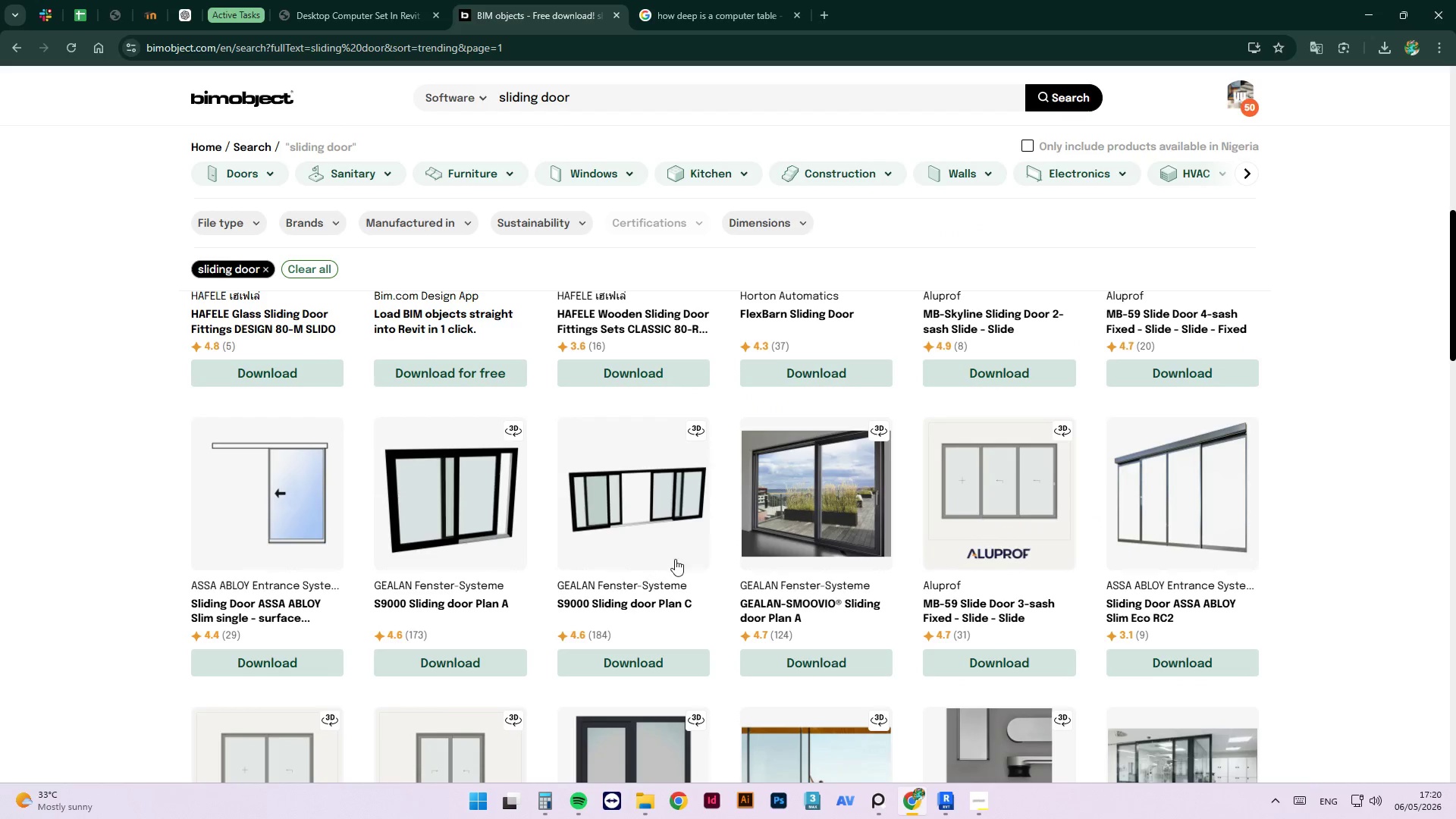 
left_click([642, 661])
 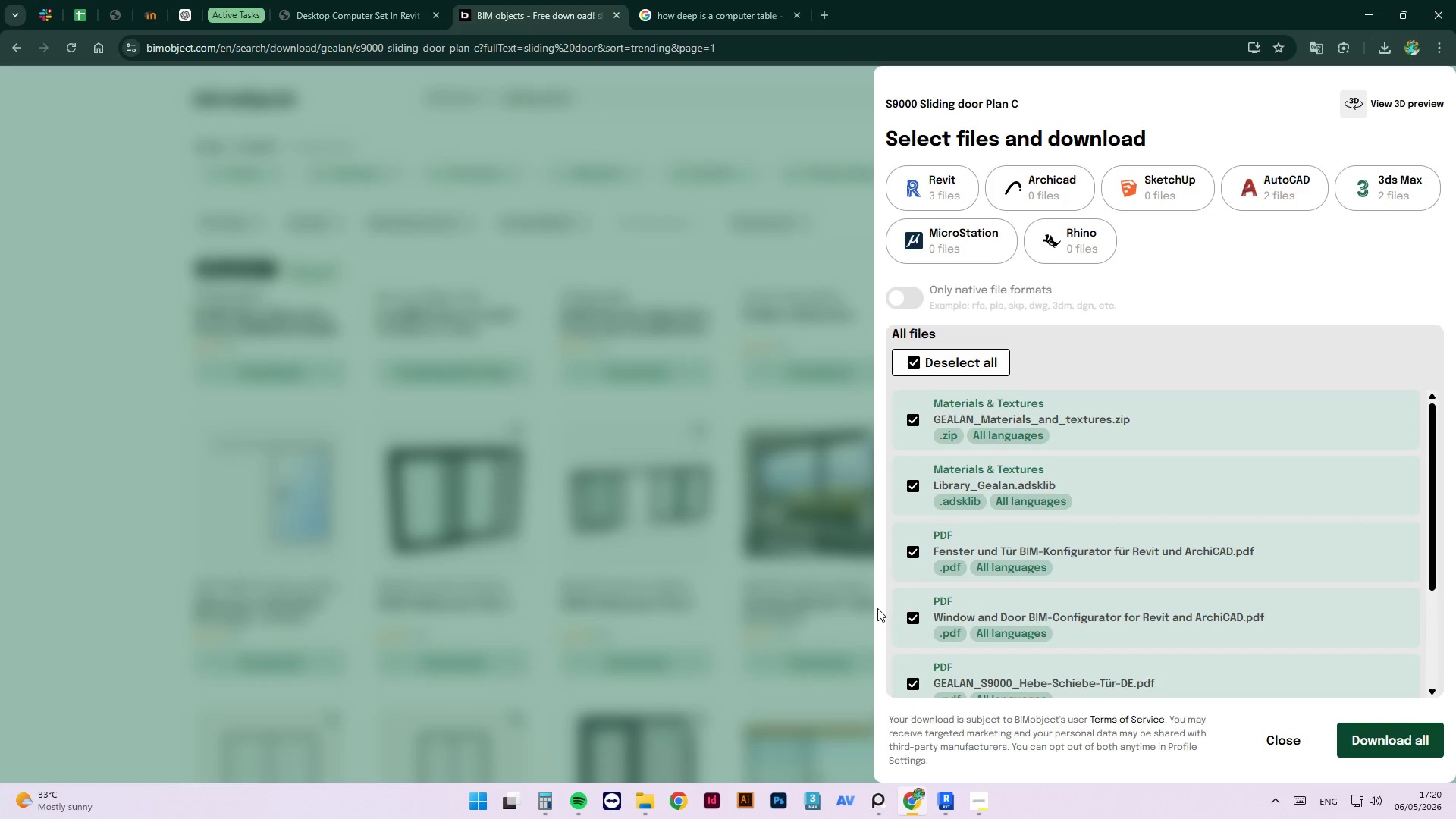 
left_click([961, 184])
 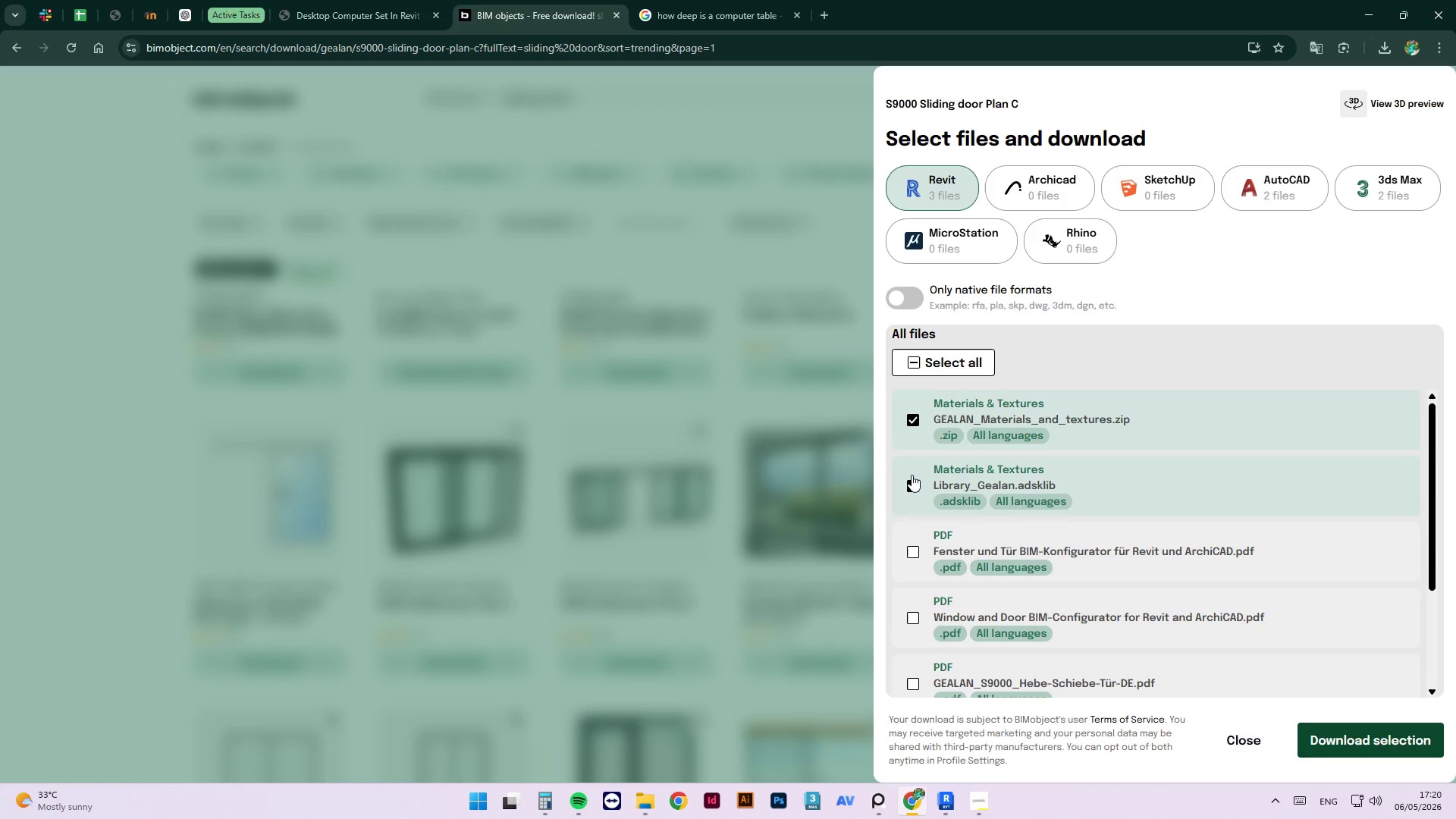 
double_click([910, 431])
 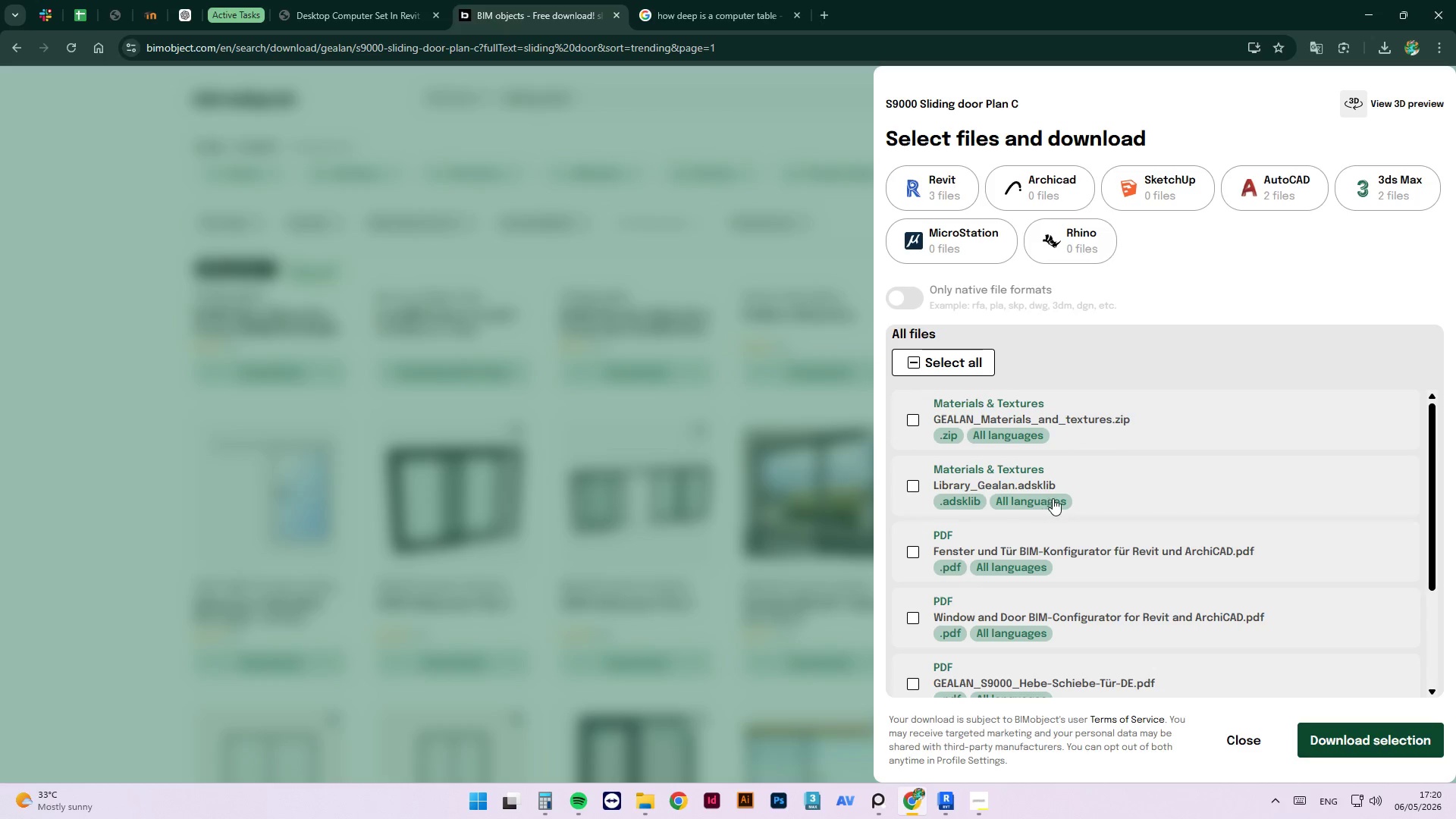 
scroll: coordinate [1121, 576], scroll_direction: down, amount: 6.0
 